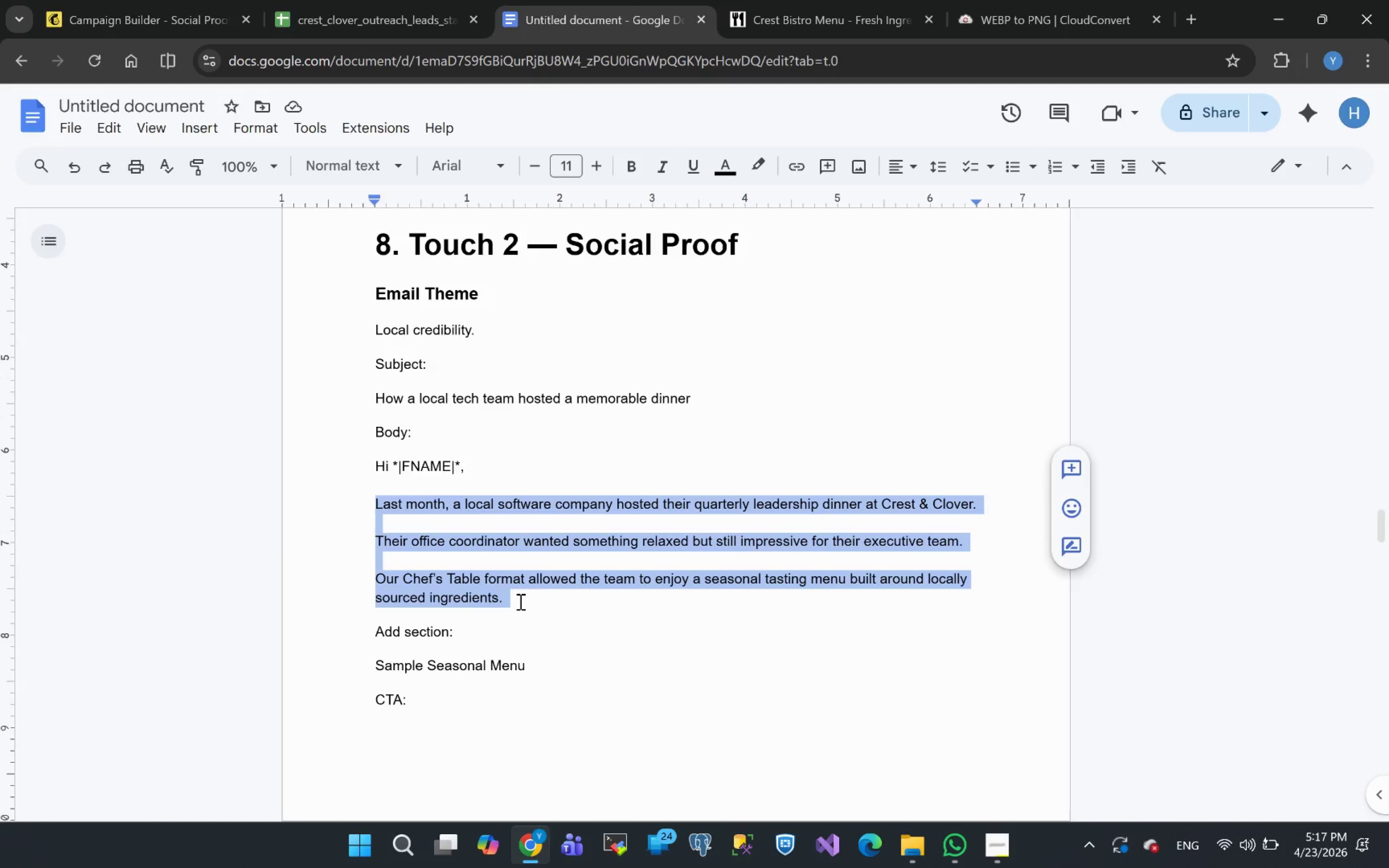 
key(Control+C)
 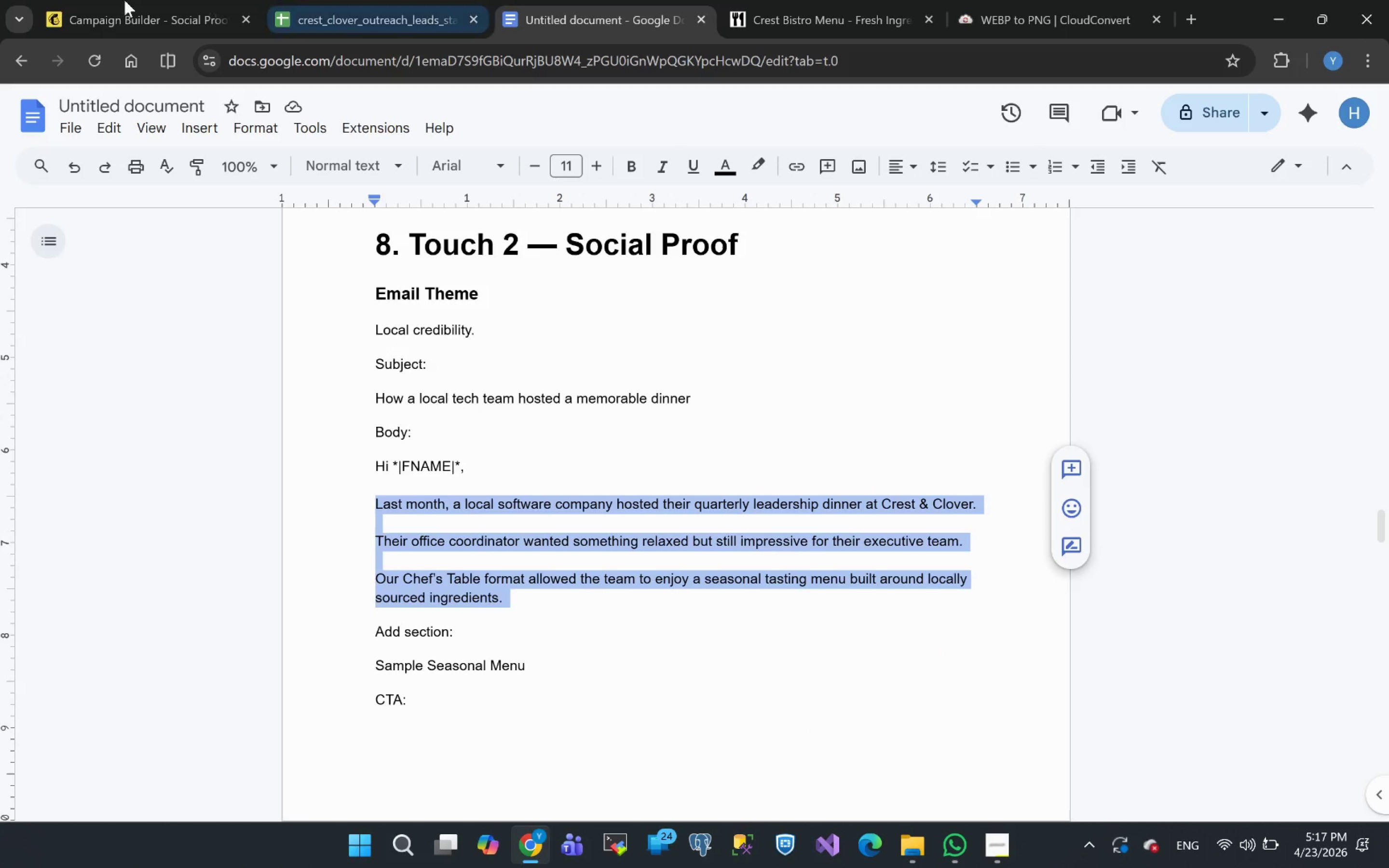 
left_click([116, 8])
 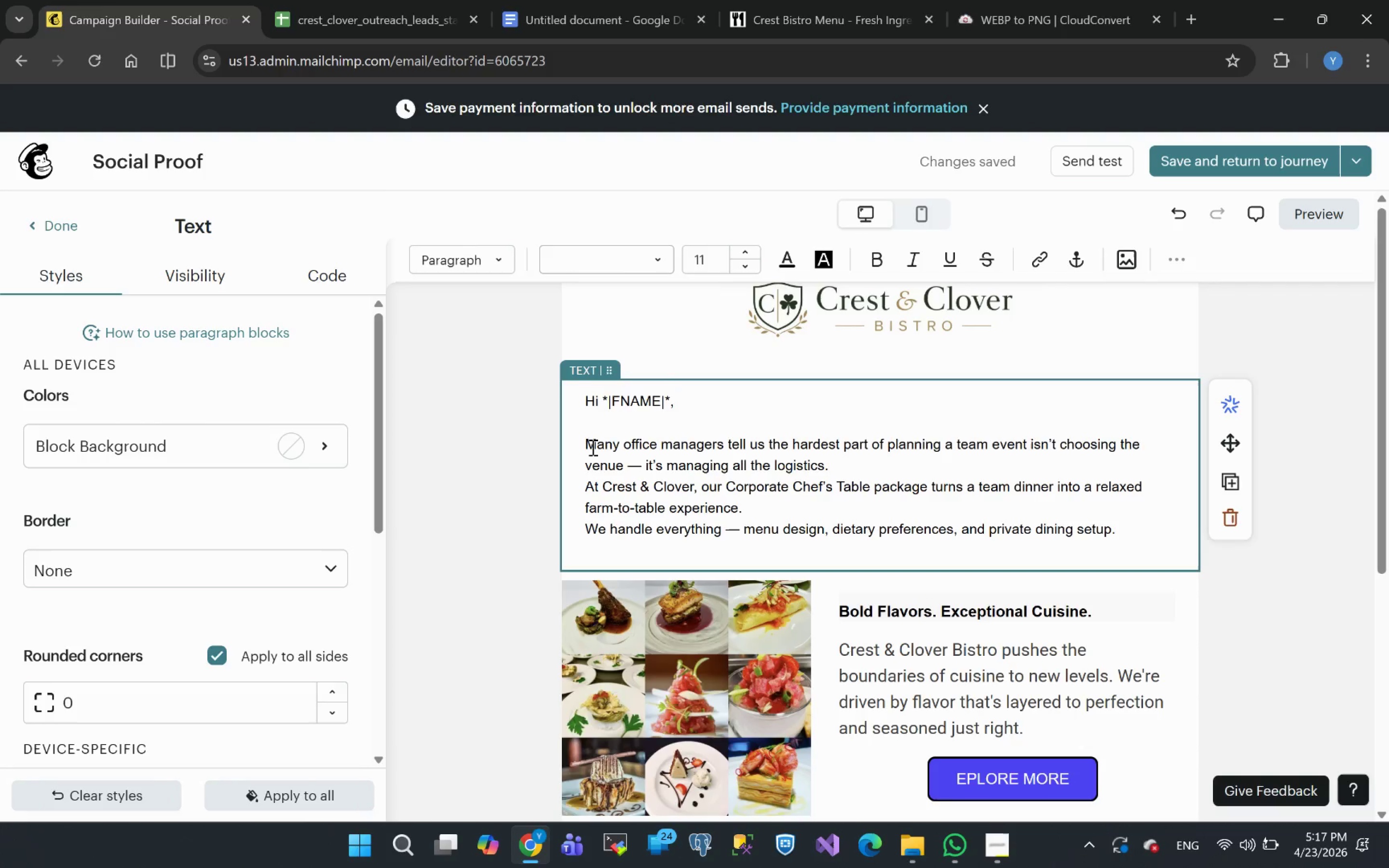 
left_click_drag(start_coordinate=[584, 442], to_coordinate=[833, 498])
 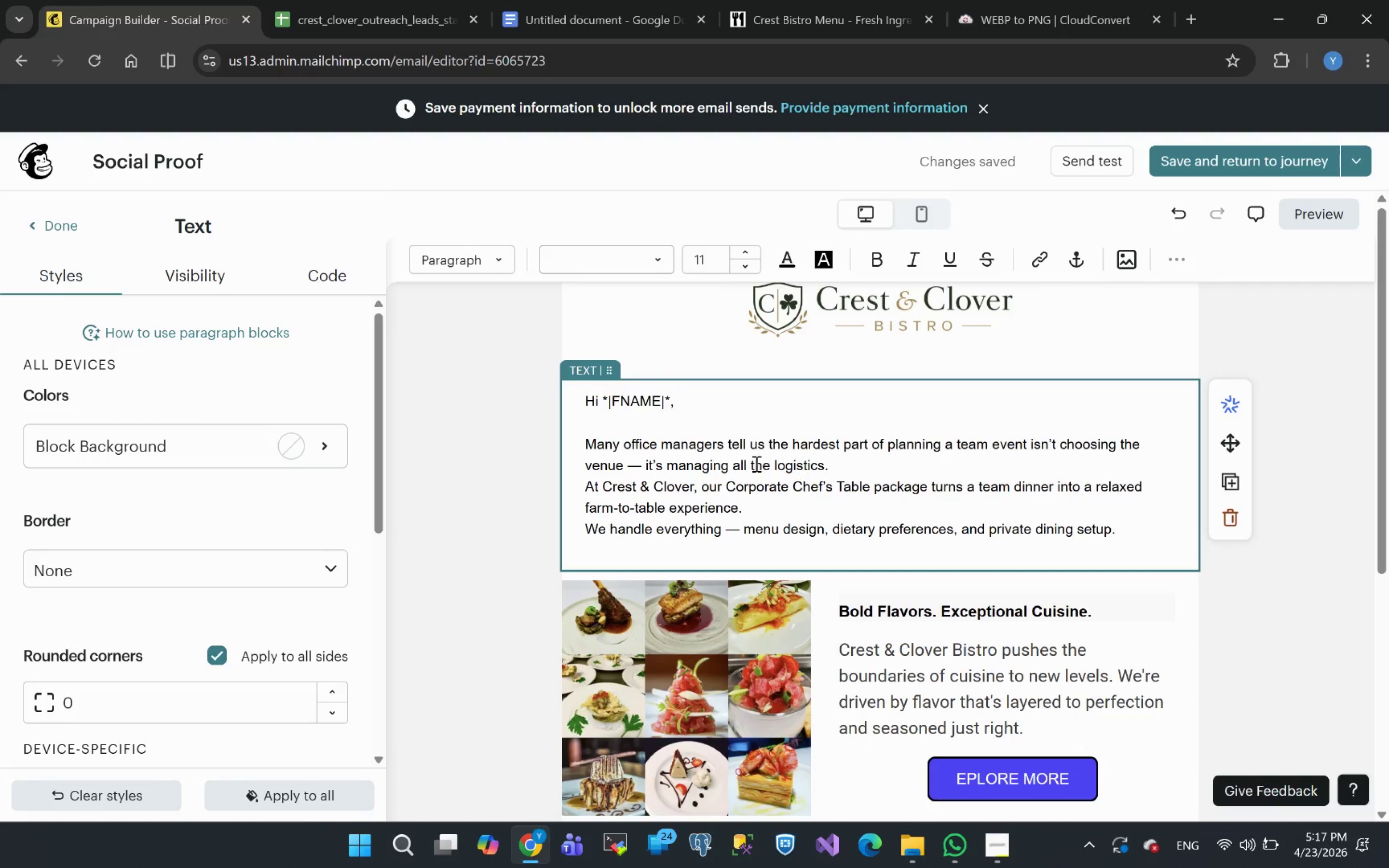 
left_click([755, 463])
 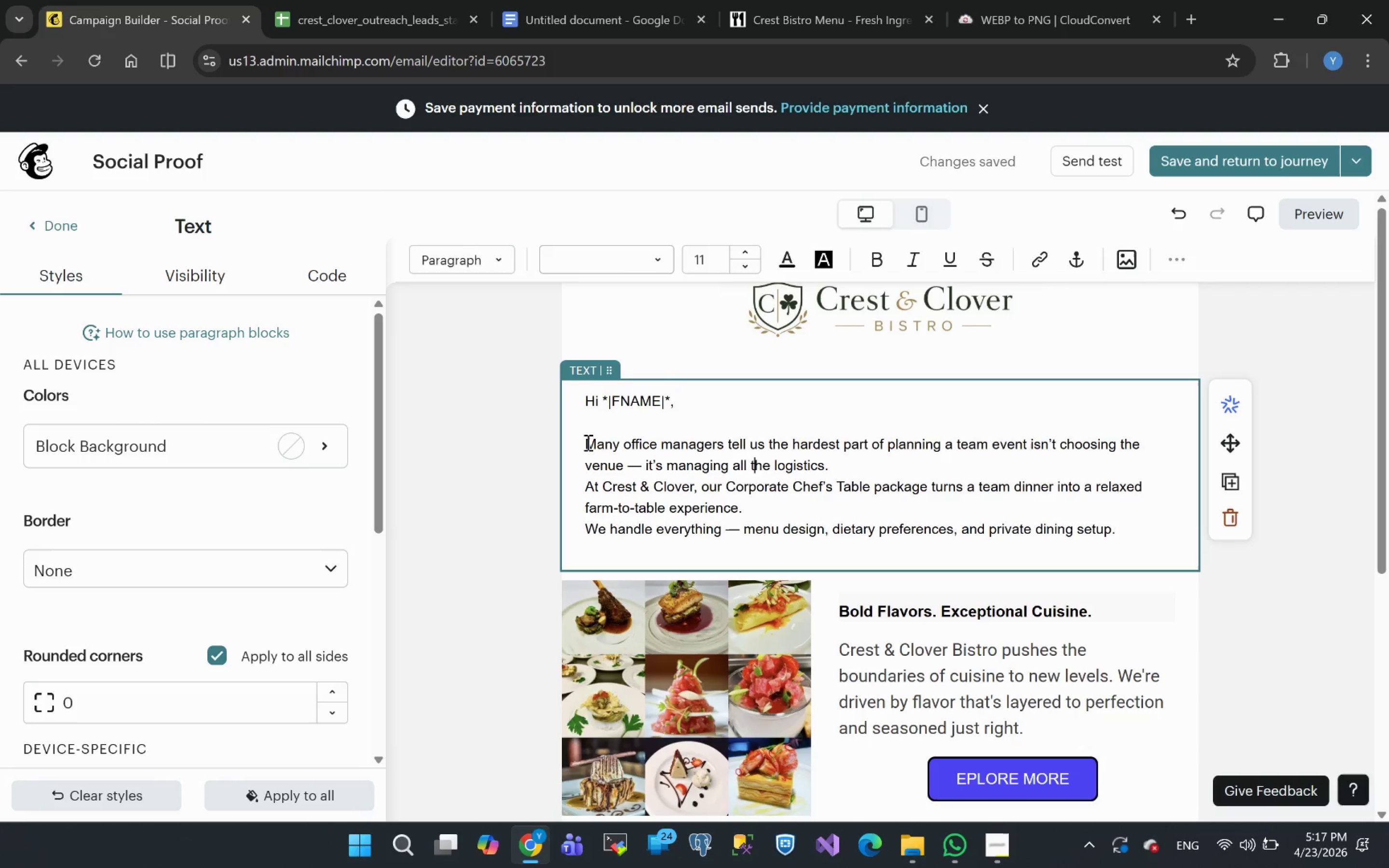 
left_click_drag(start_coordinate=[588, 443], to_coordinate=[1126, 527])
 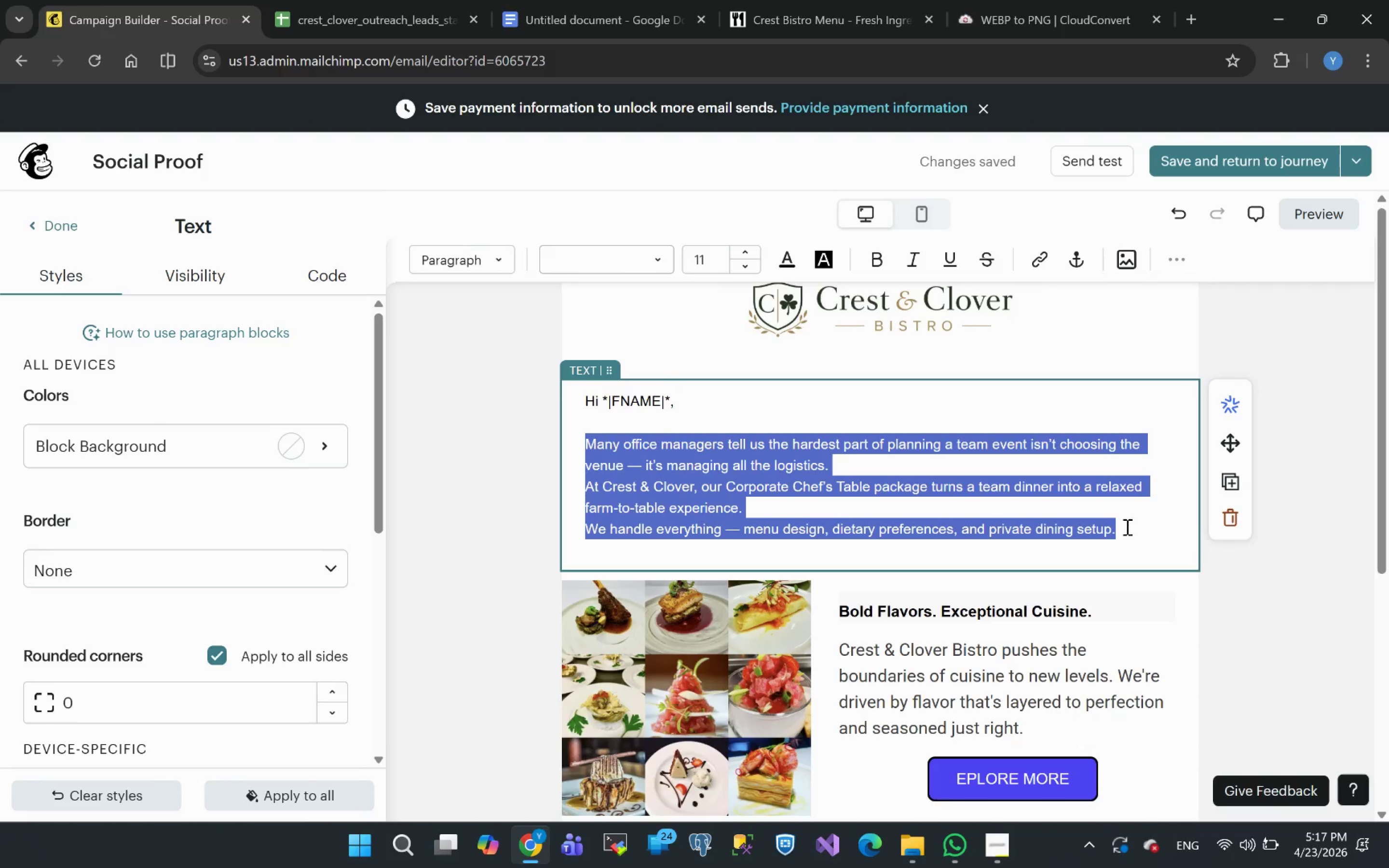 
key(Control+V)
 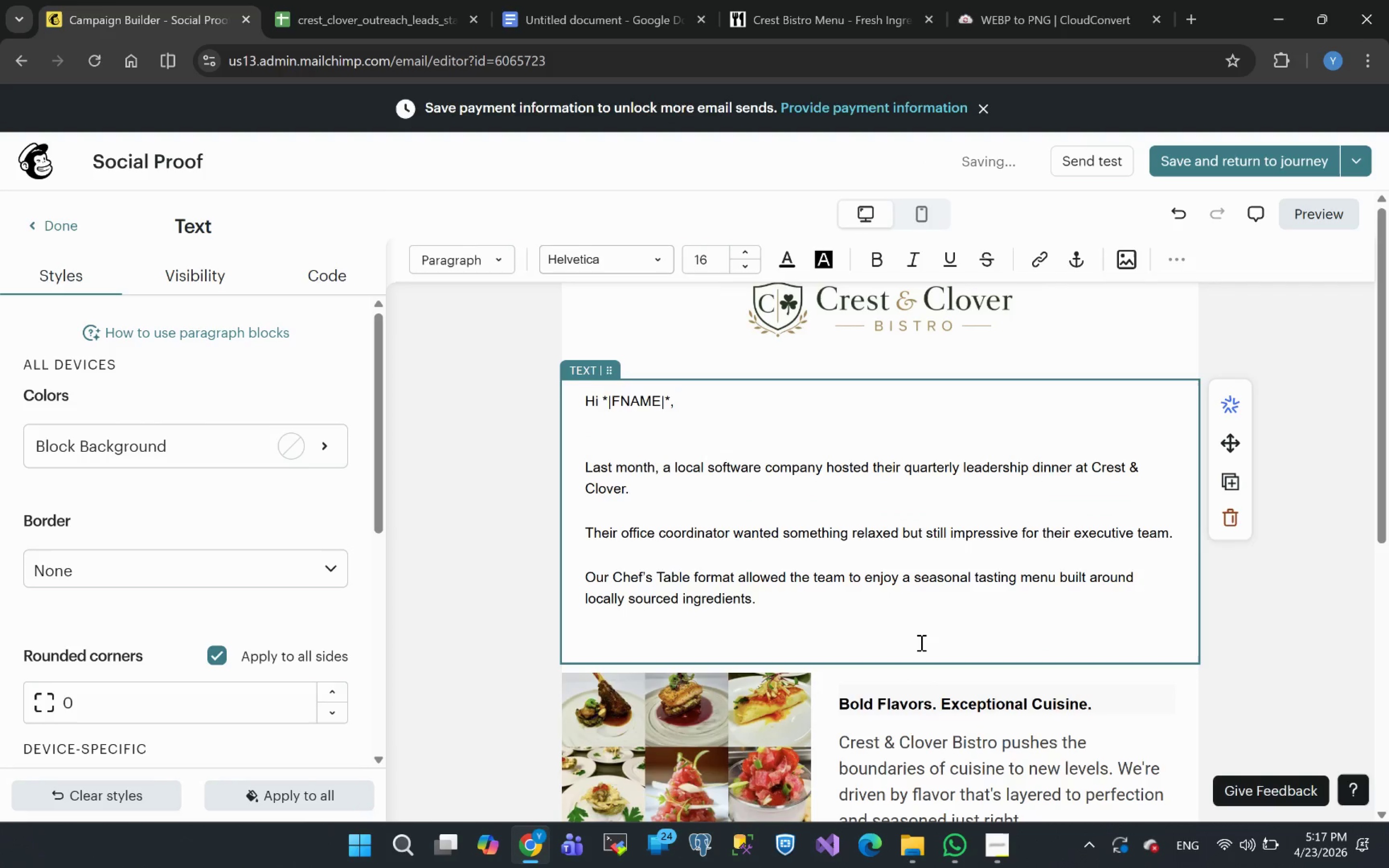 
key(Backspace)
 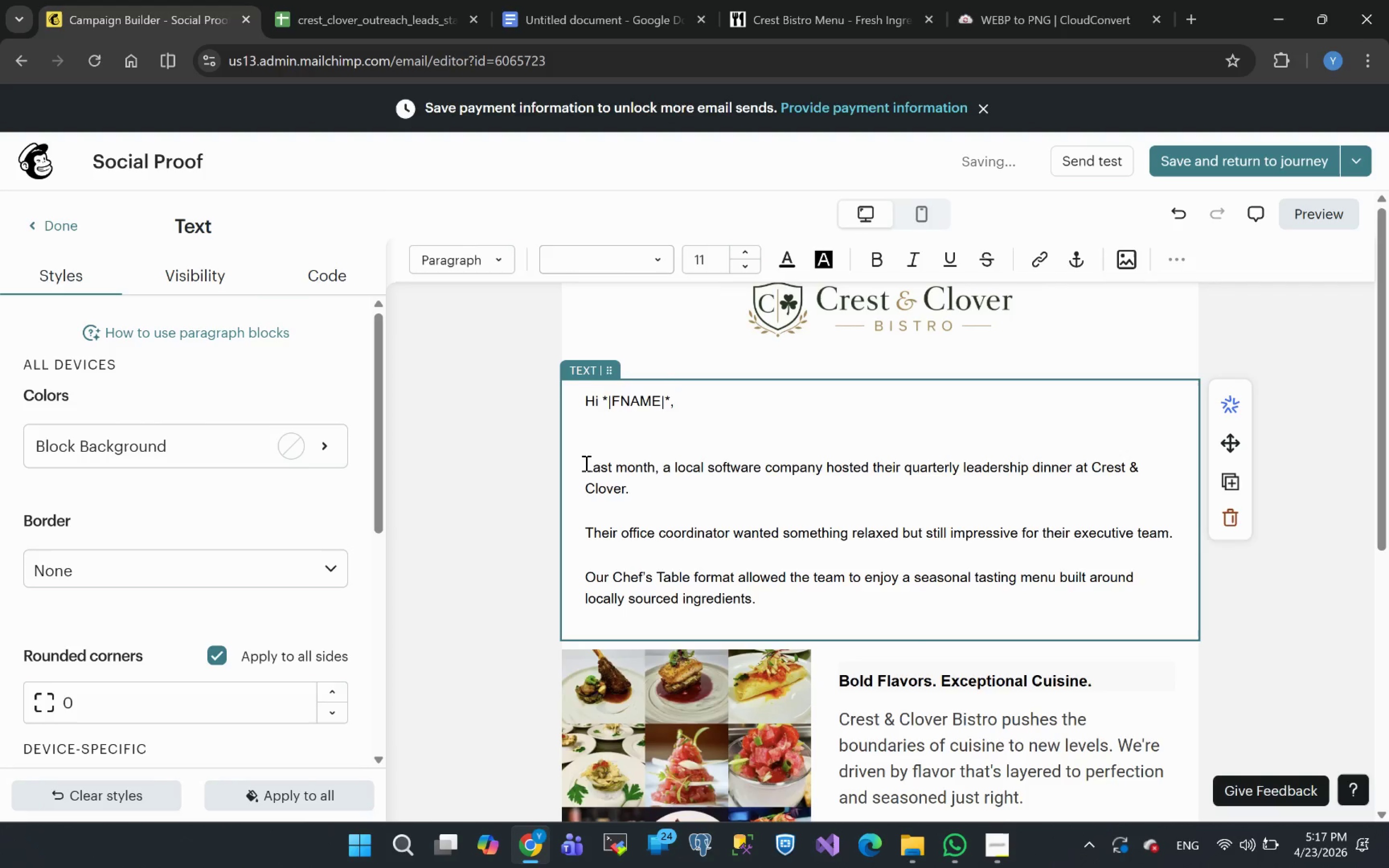 
left_click([587, 470])
 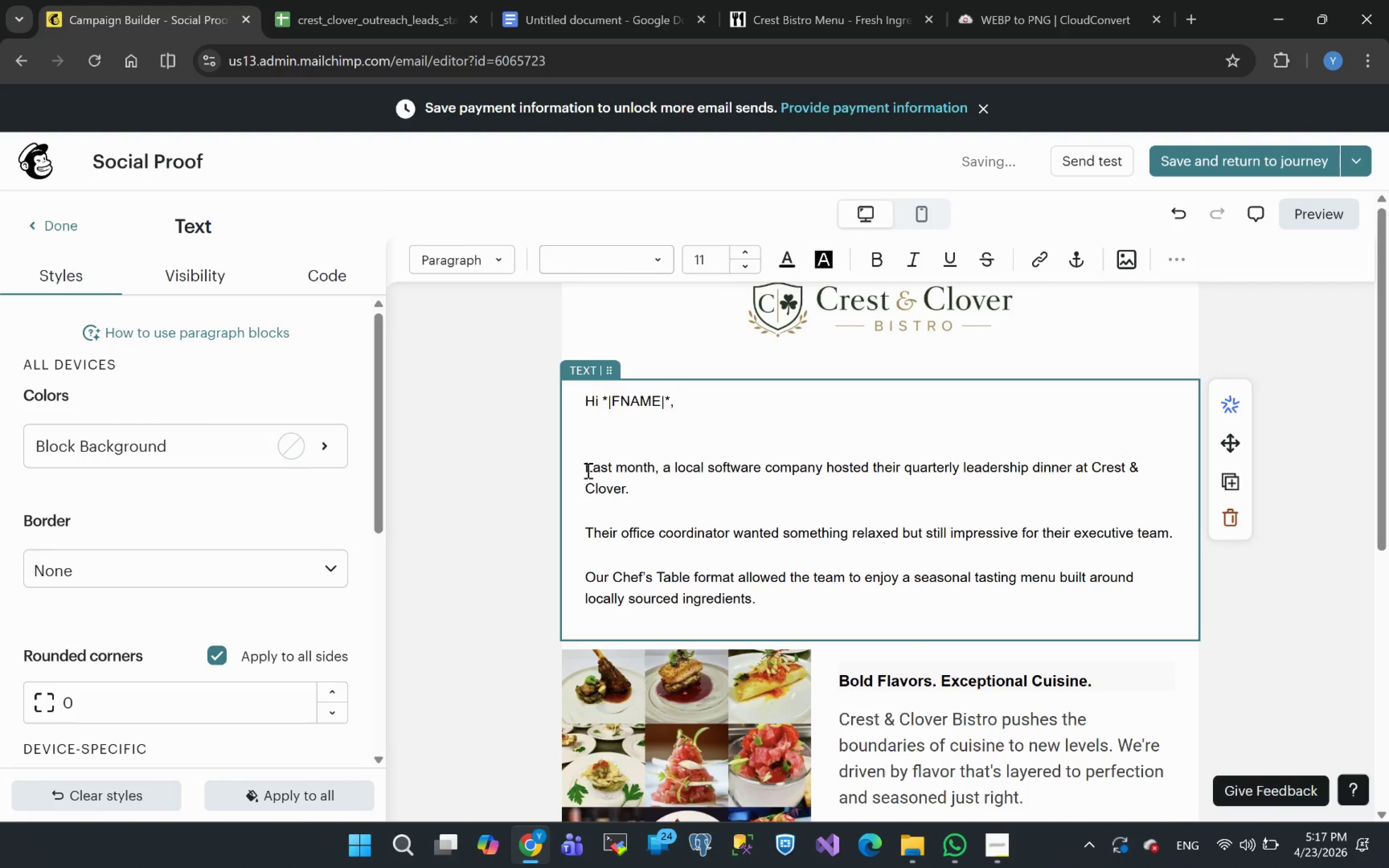 
key(Backspace)
 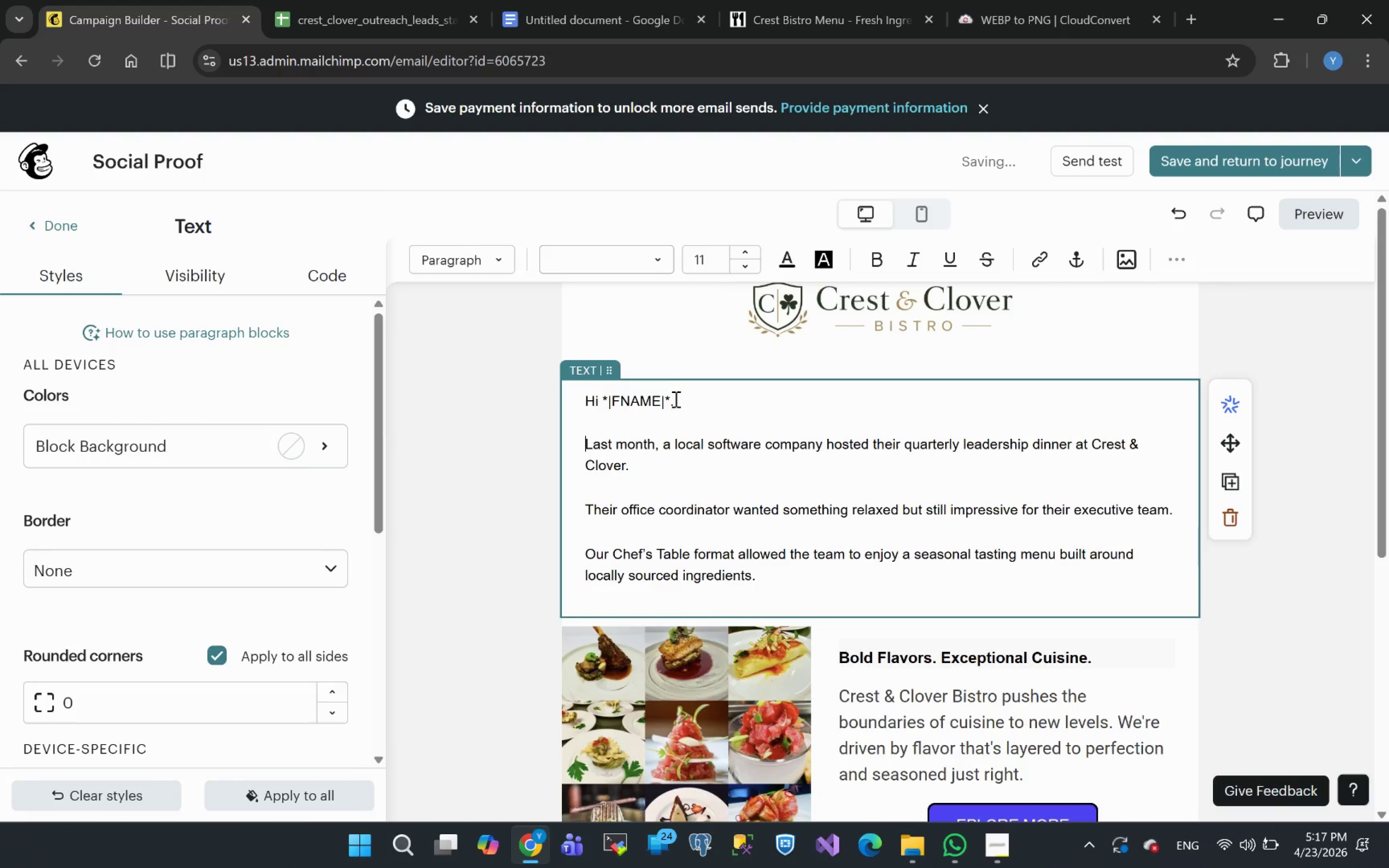 
left_click_drag(start_coordinate=[669, 400], to_coordinate=[600, 400])
 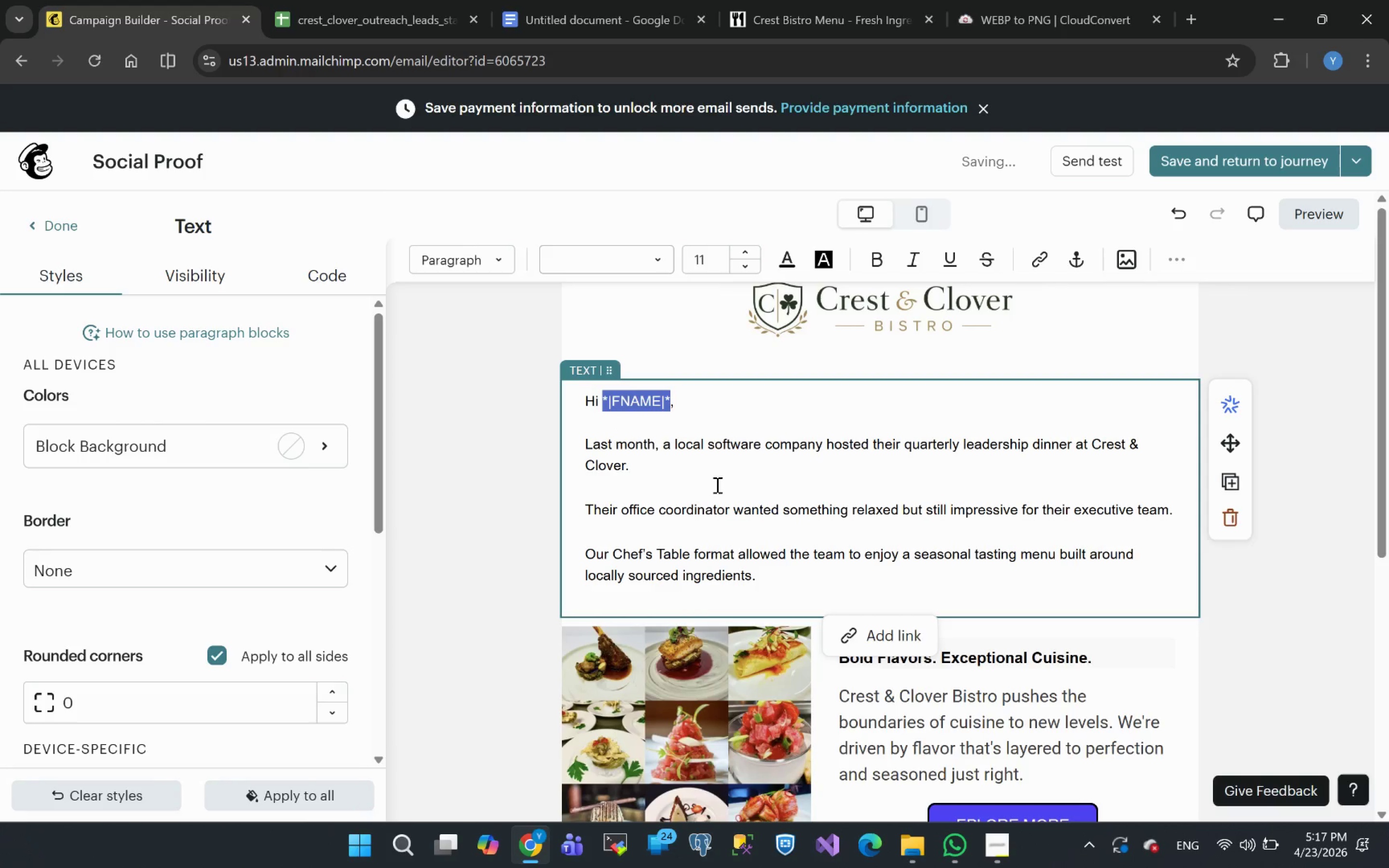 
key(Control+B)
 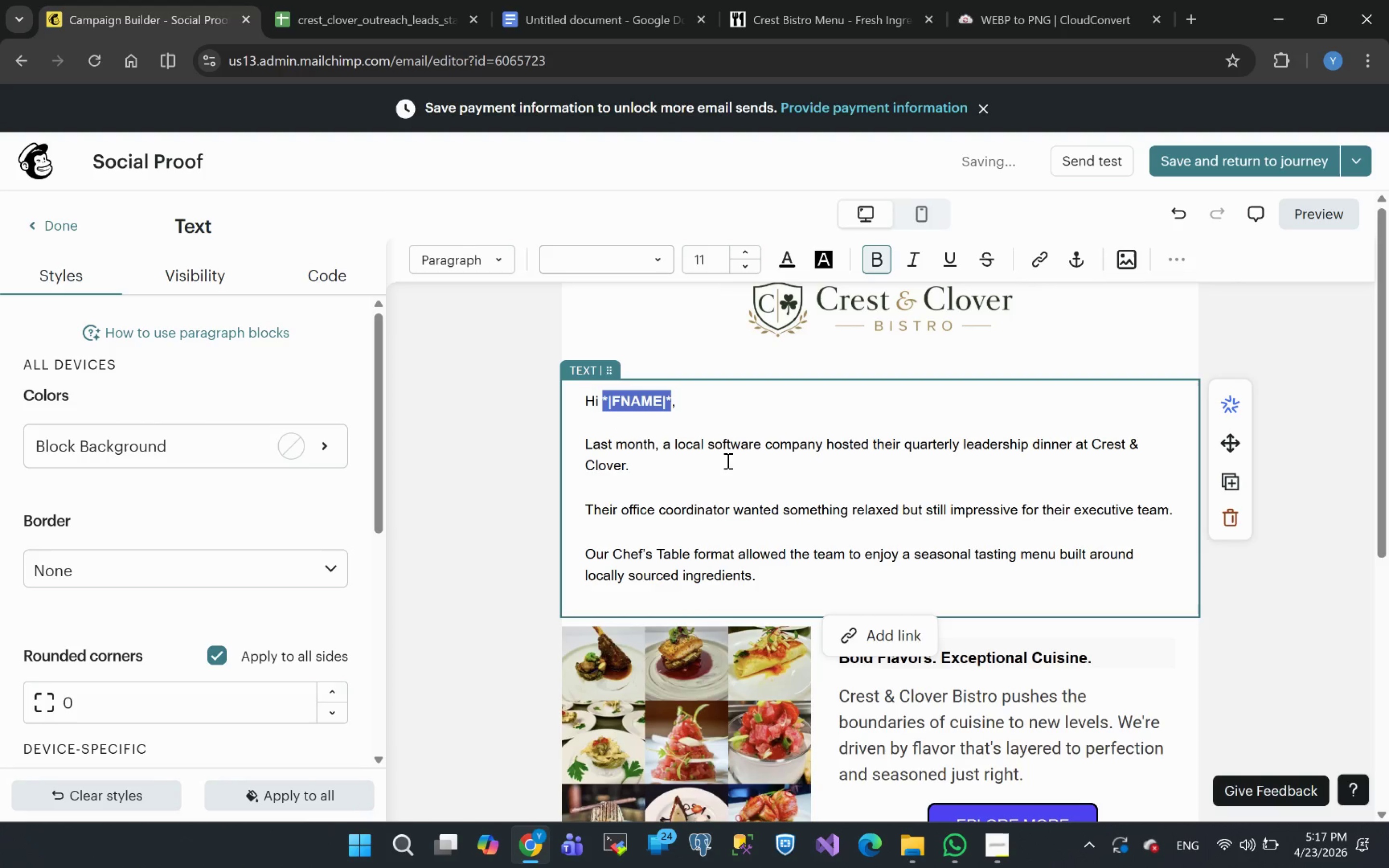 
left_click([727, 461])
 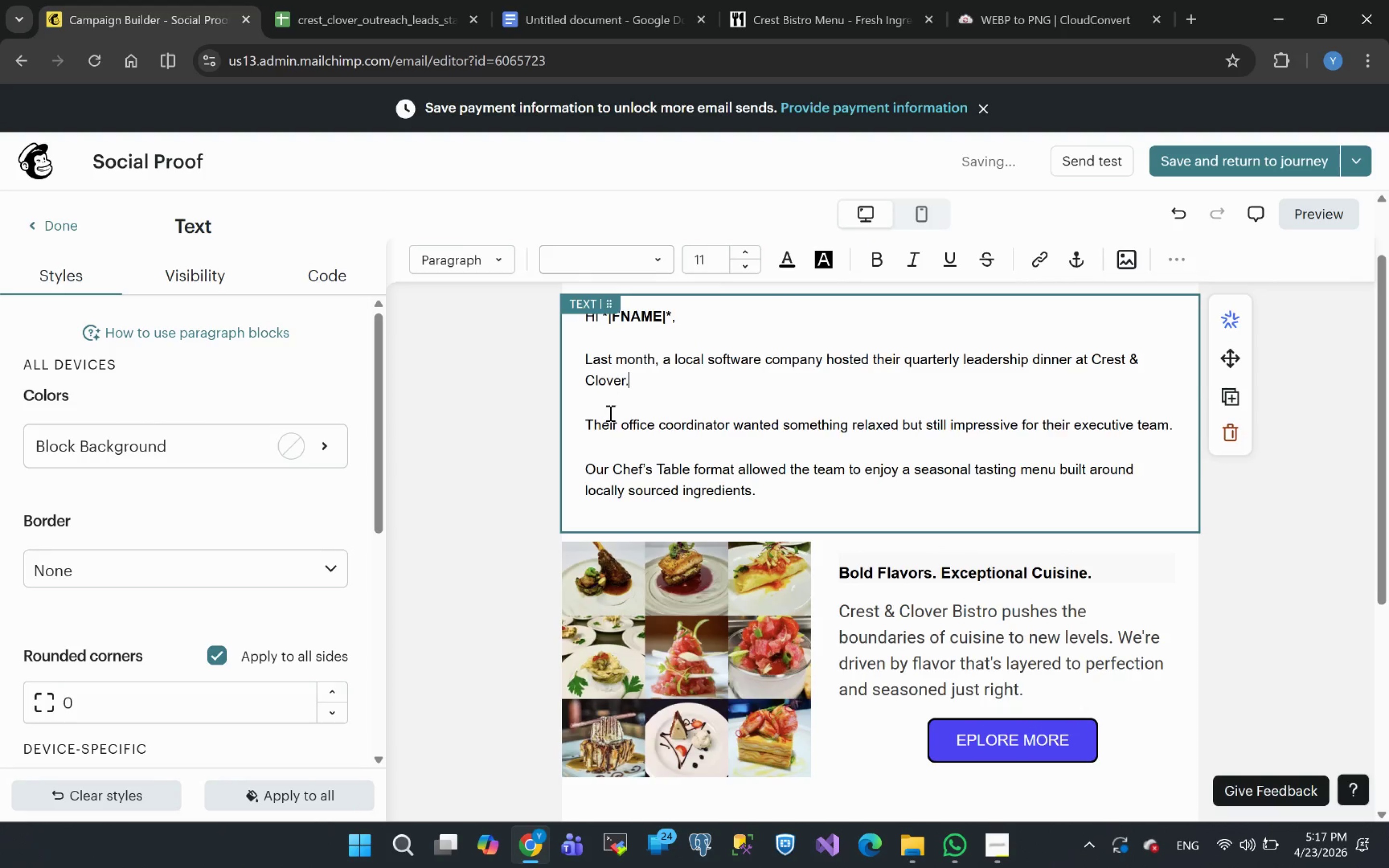 
left_click([604, 456])
 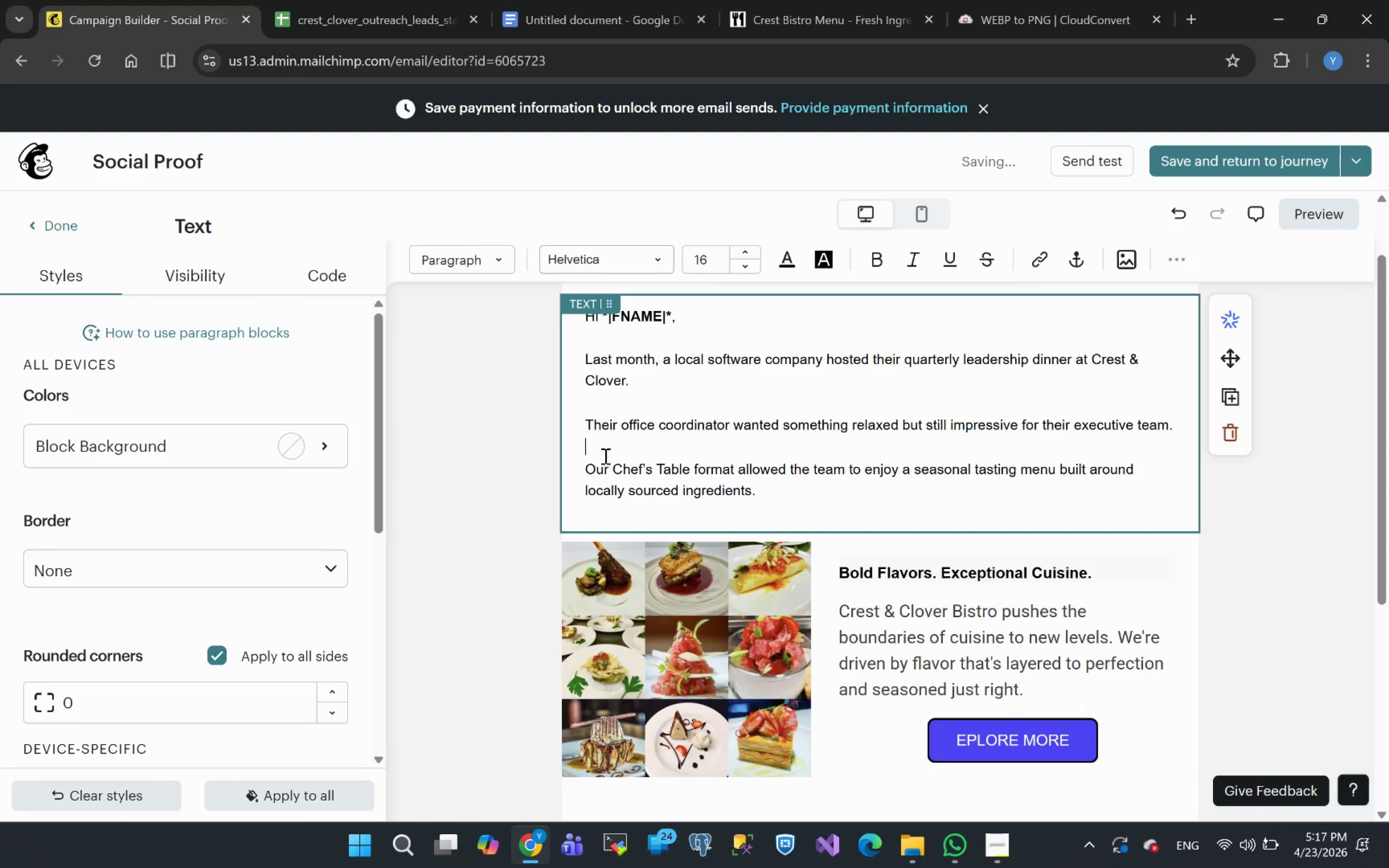 
key(Backspace)
 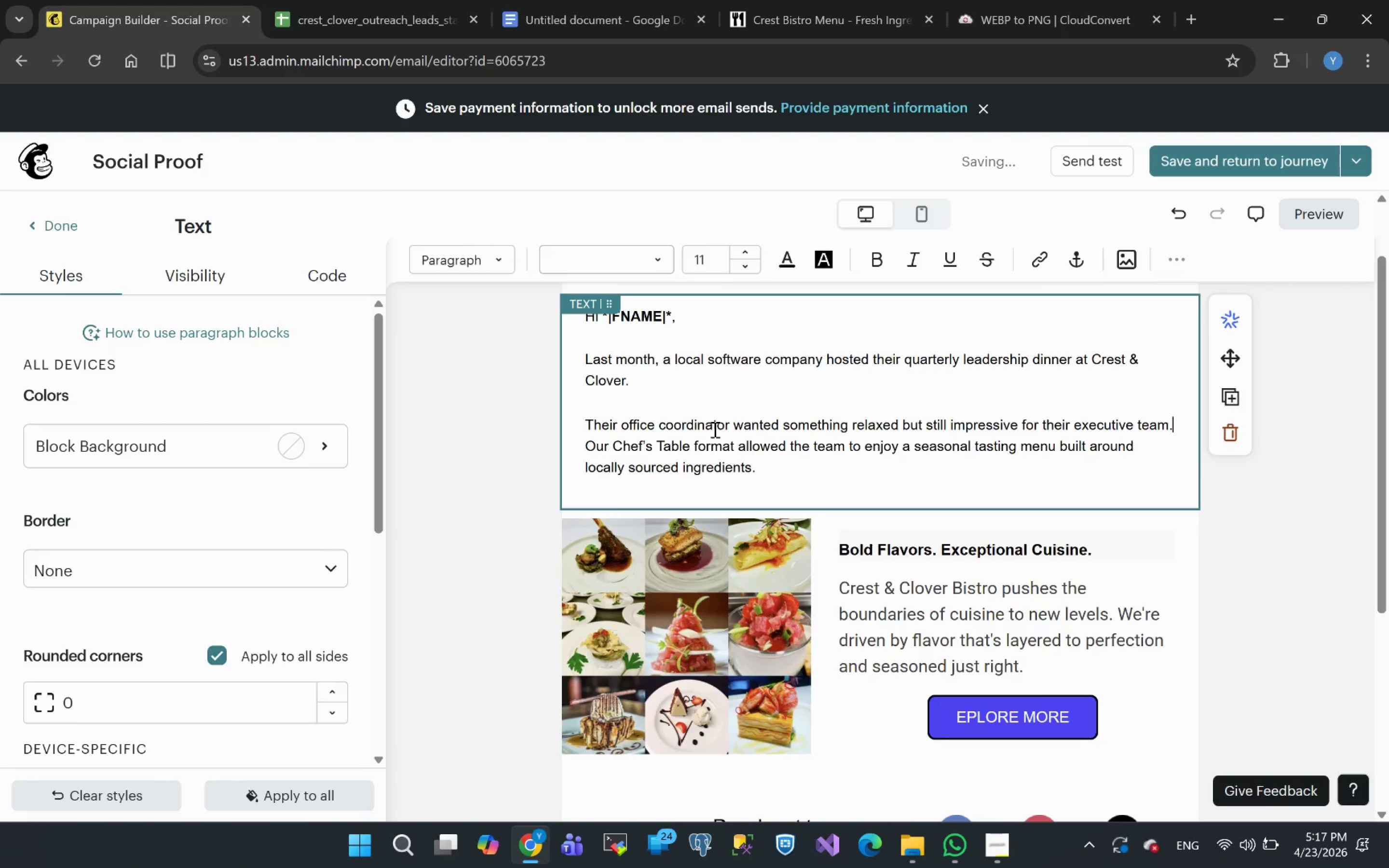 
left_click([630, 408])
 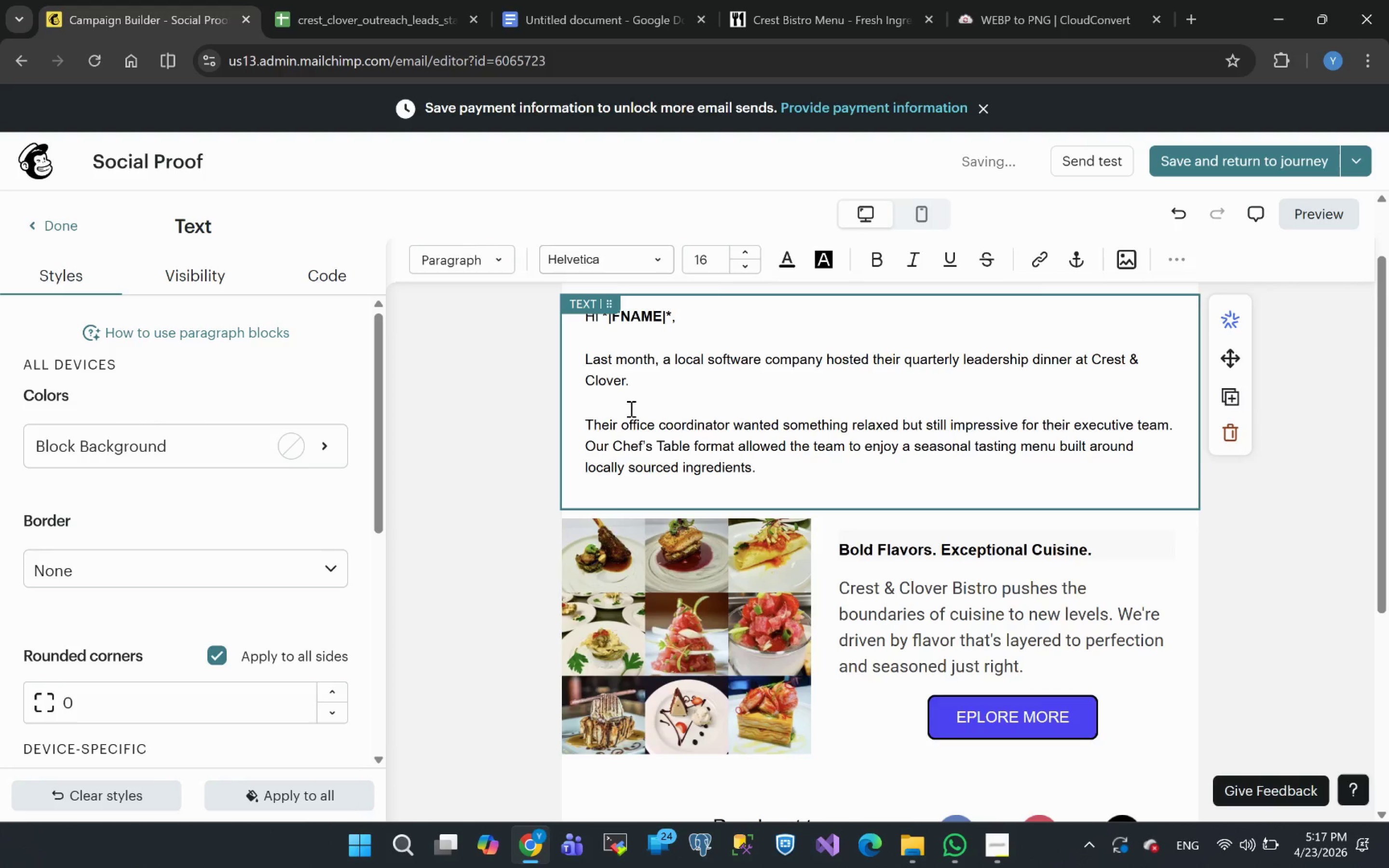 
key(Backspace)
 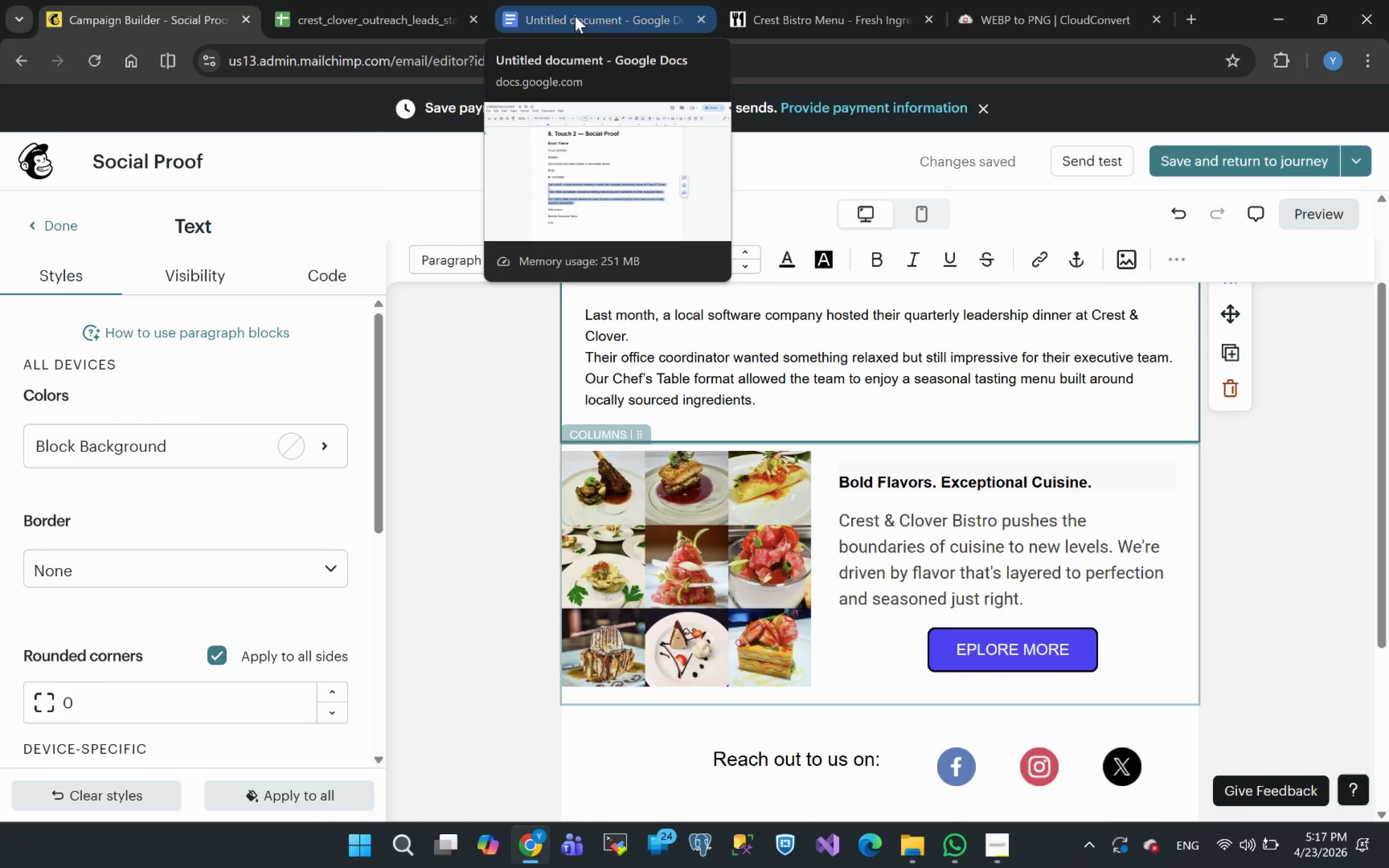 
wait(7.08)
 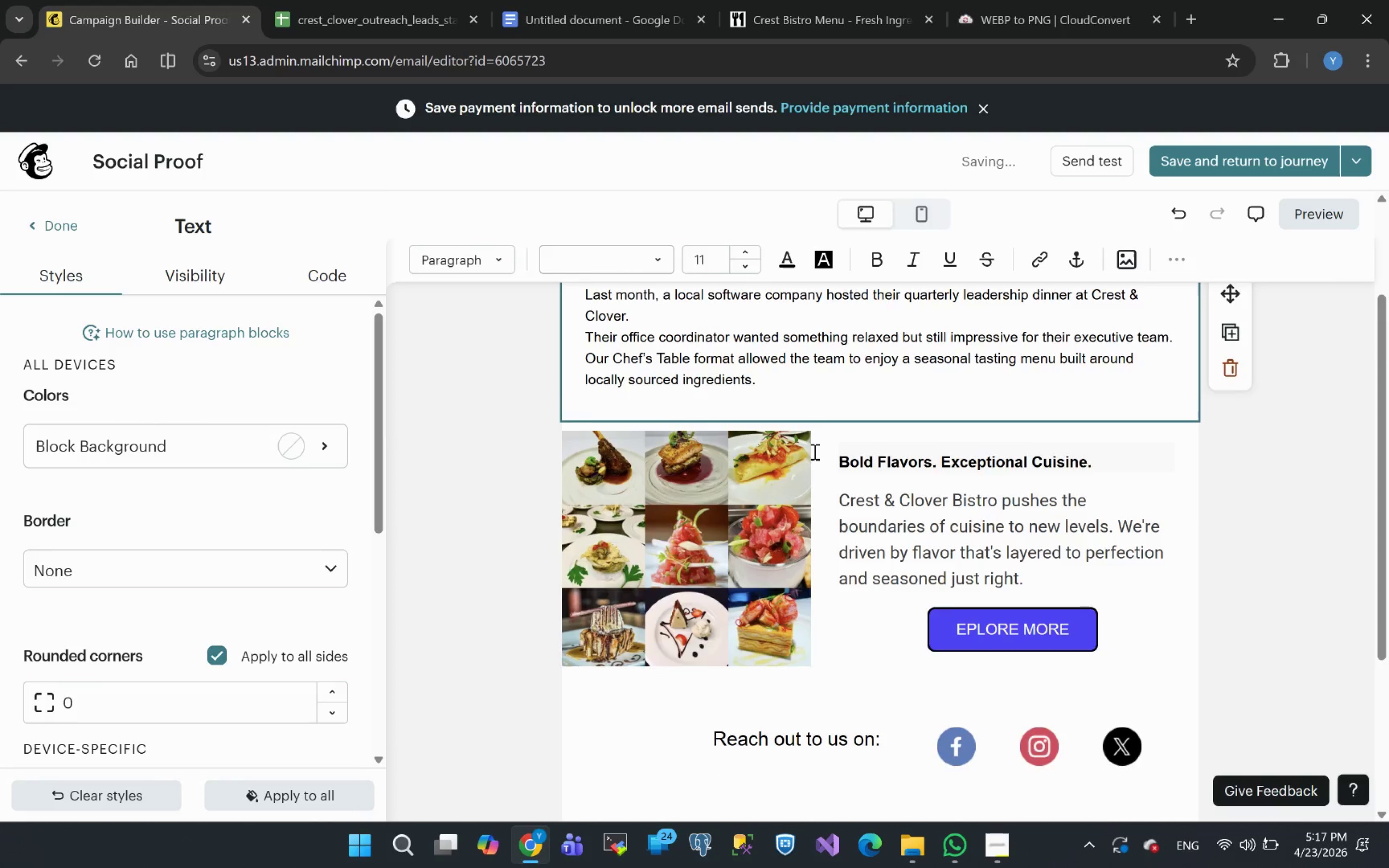 
left_click([559, 18])
 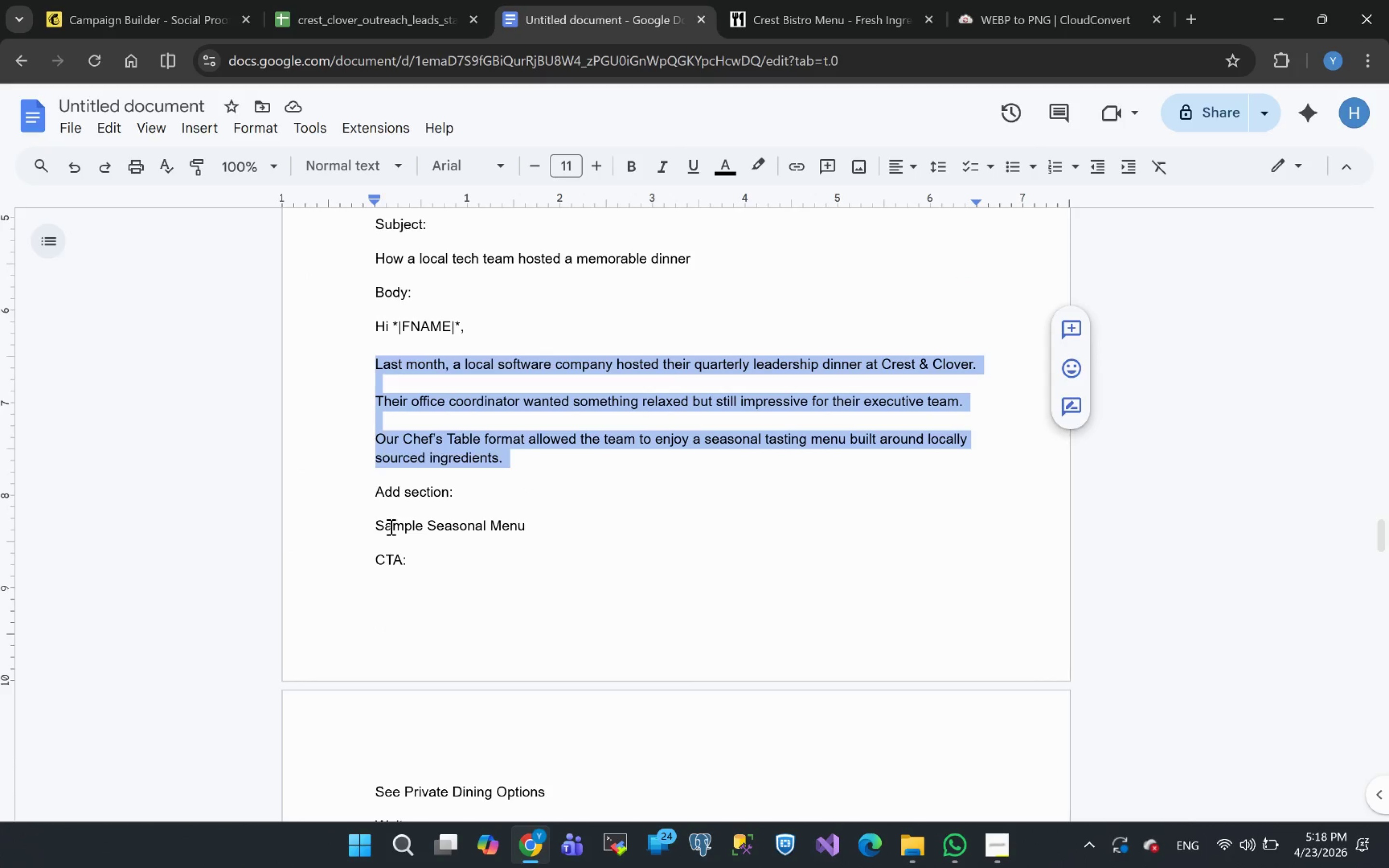 
left_click_drag(start_coordinate=[374, 526], to_coordinate=[524, 536])
 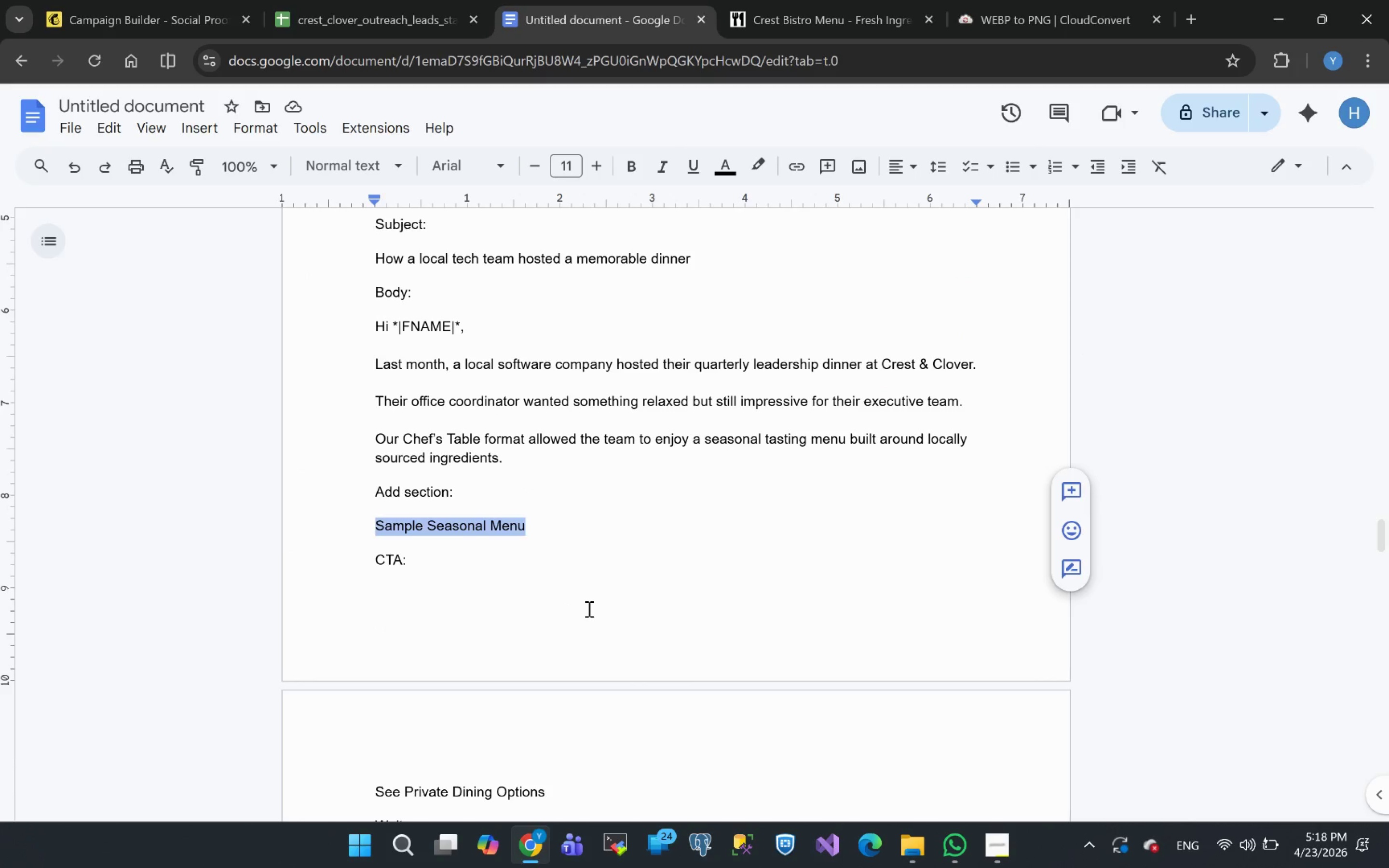 
key(Control+C)
 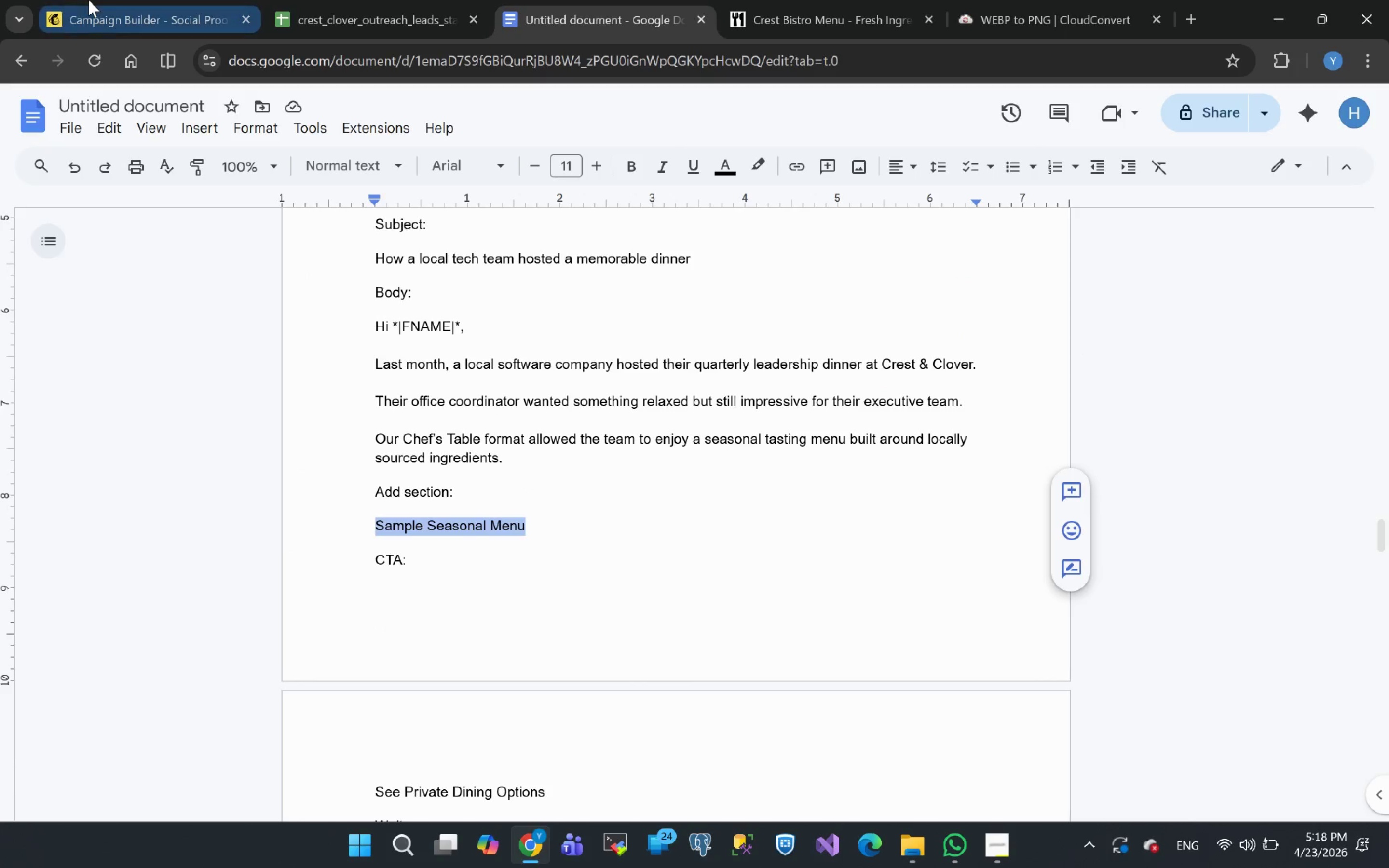 
left_click([96, 7])
 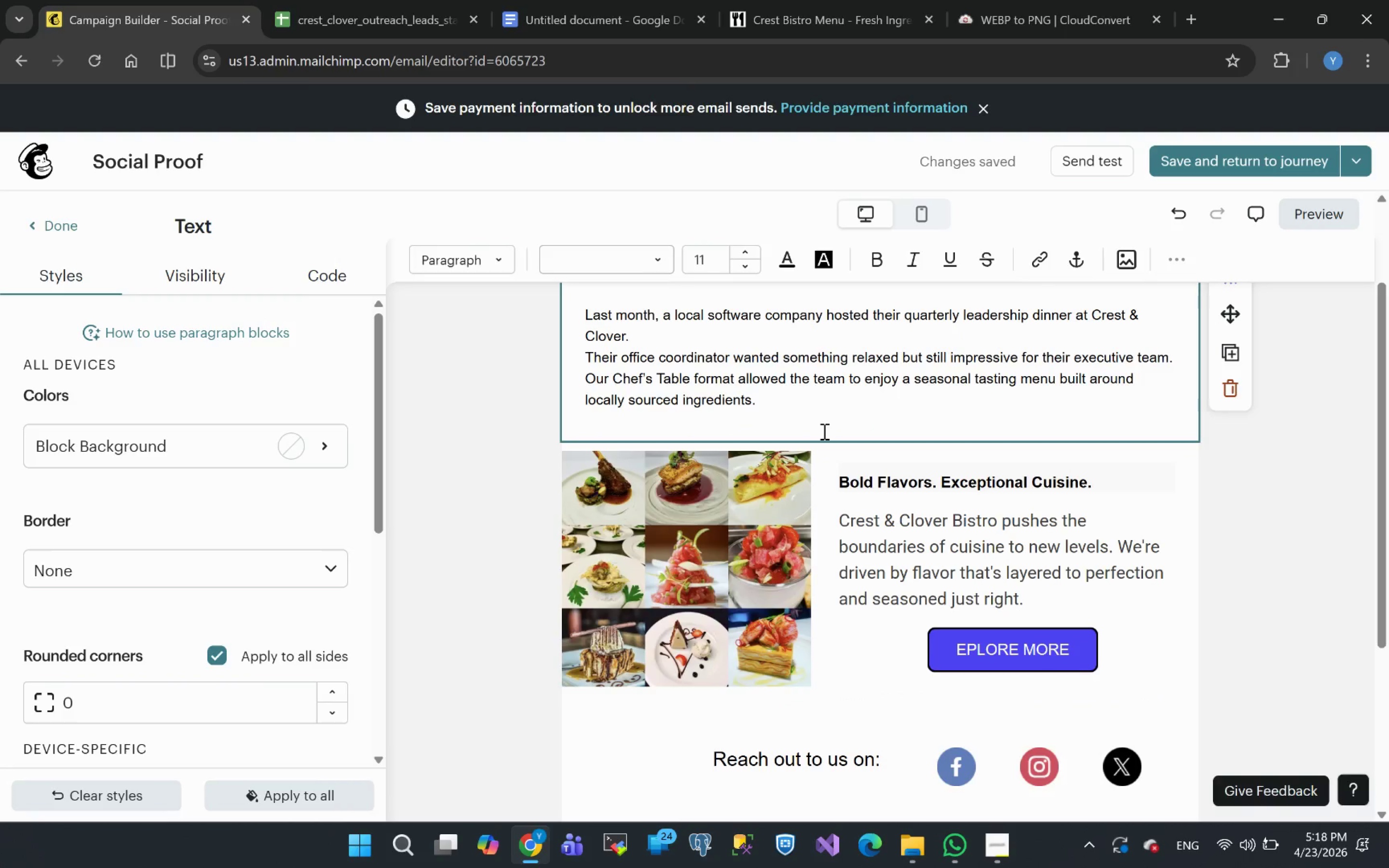 
mouse_move([934, 518])
 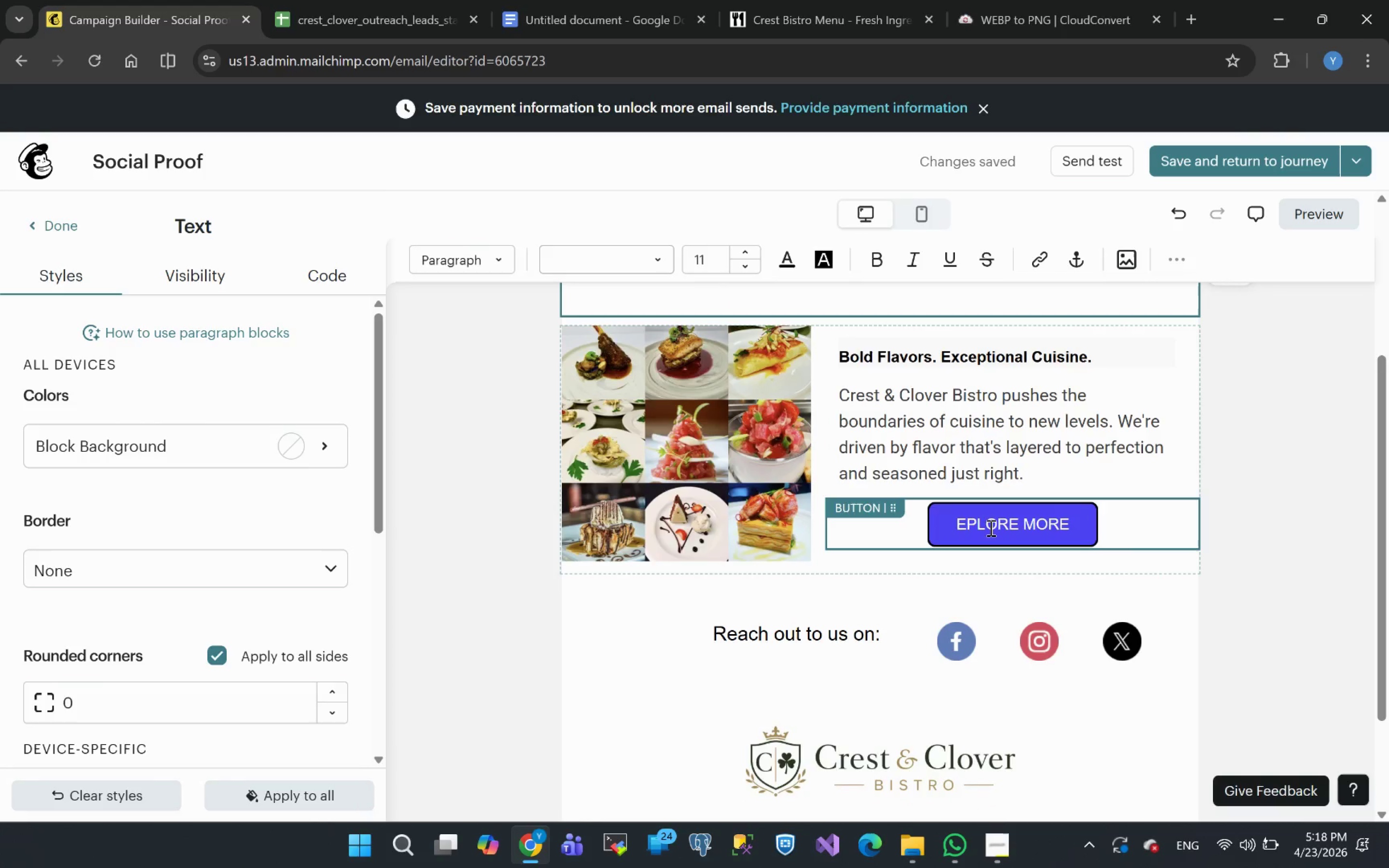 
double_click([990, 528])
 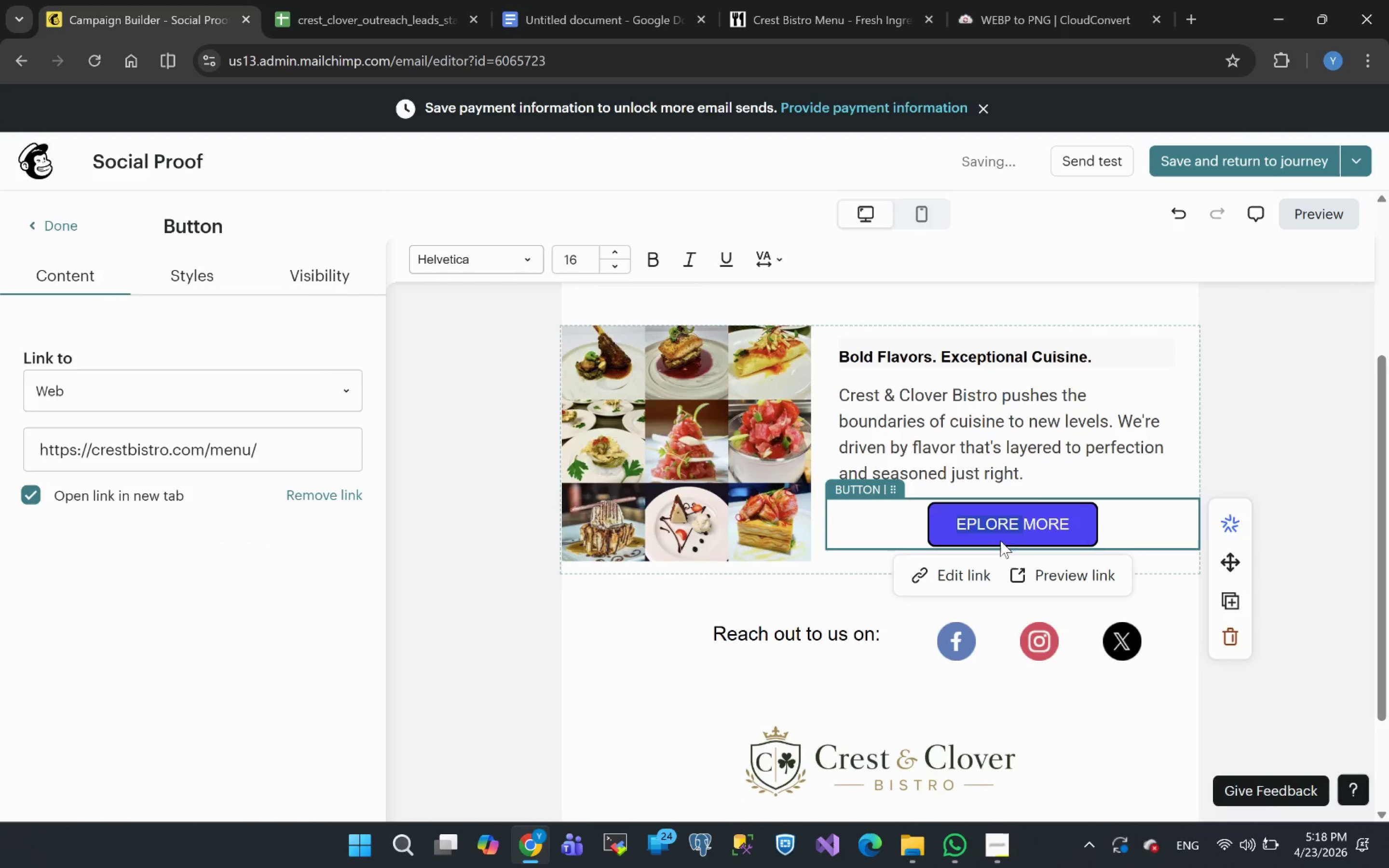 
double_click([992, 525])
 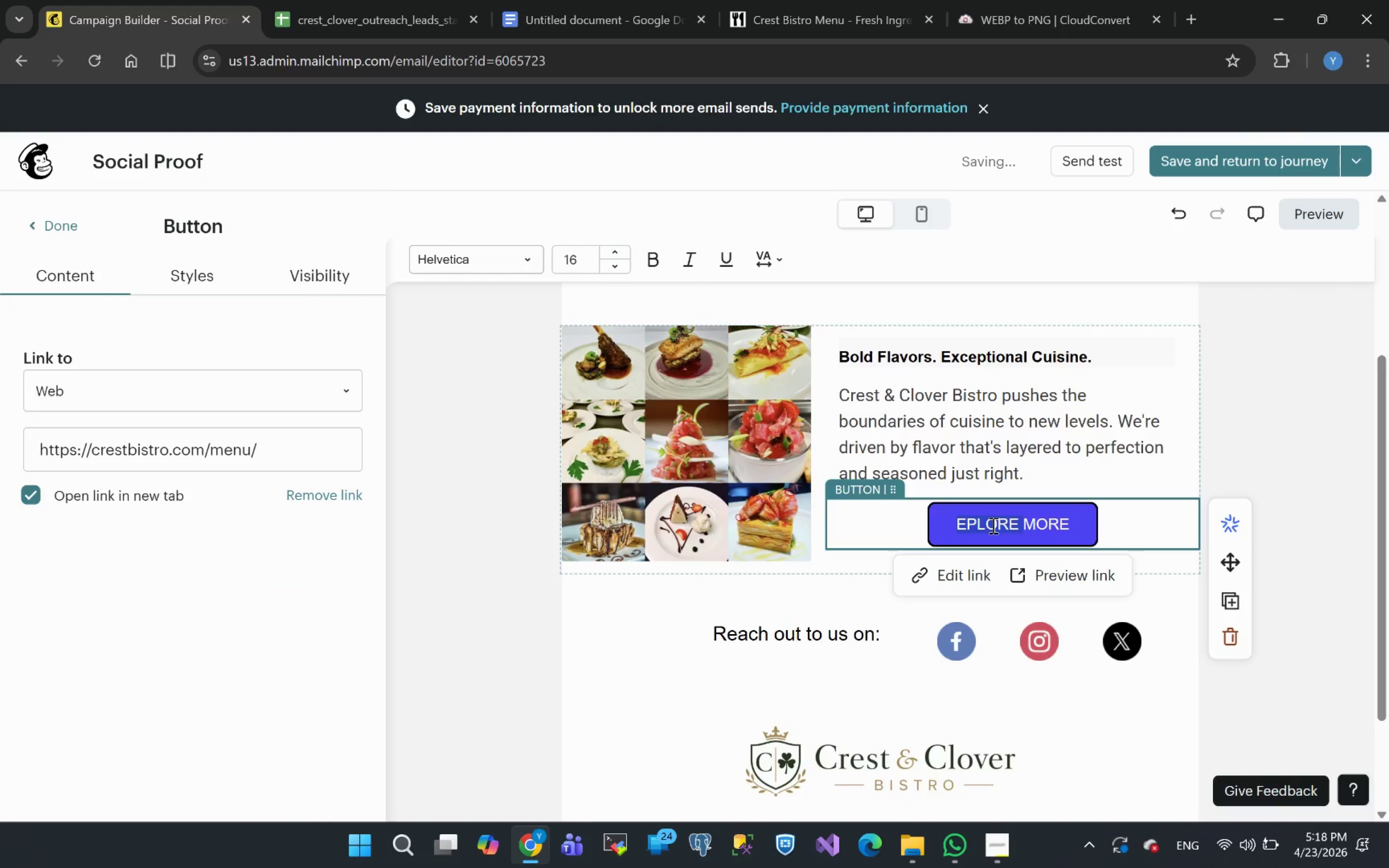 
key(Control+A)
 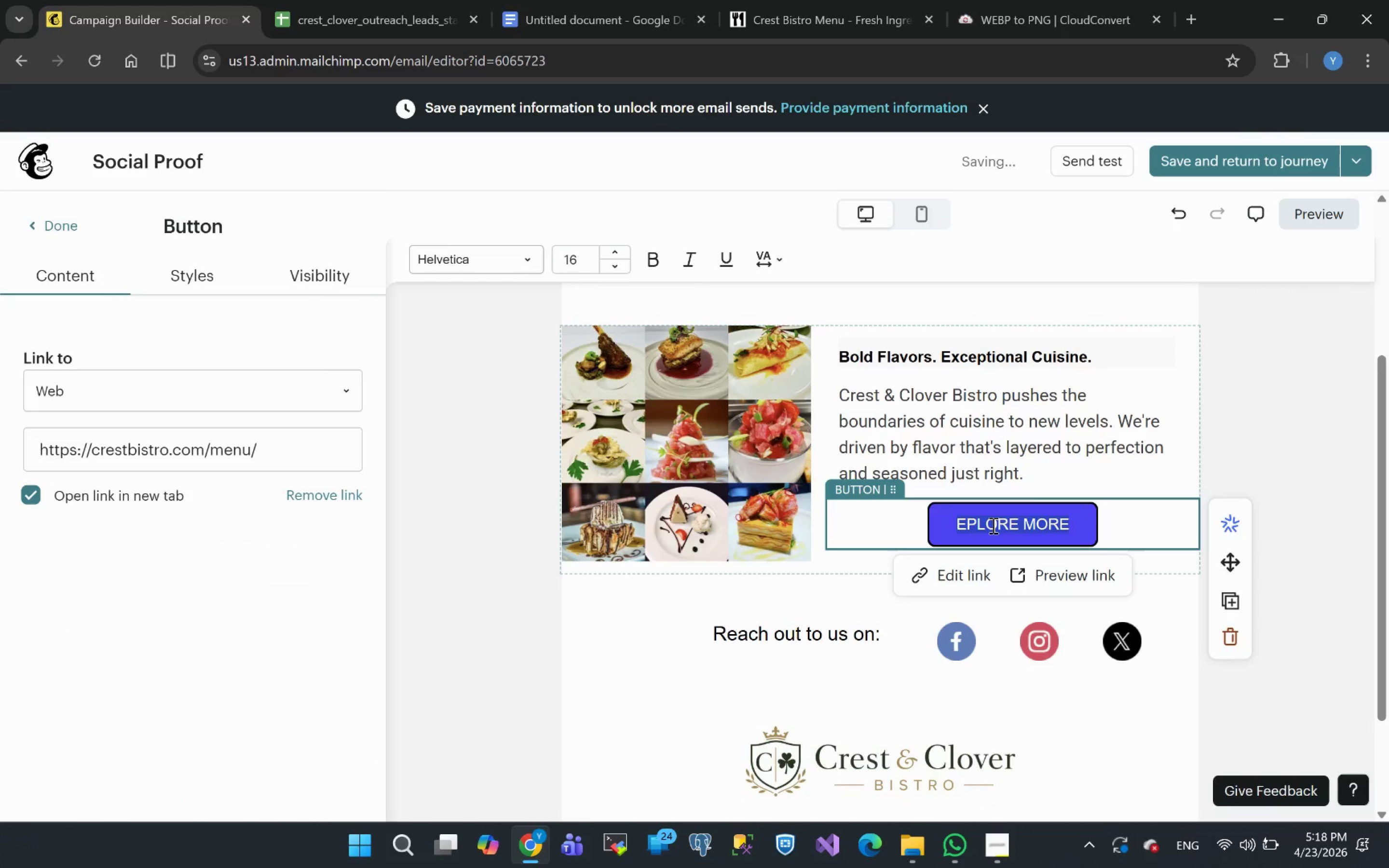 
key(Backspace)
 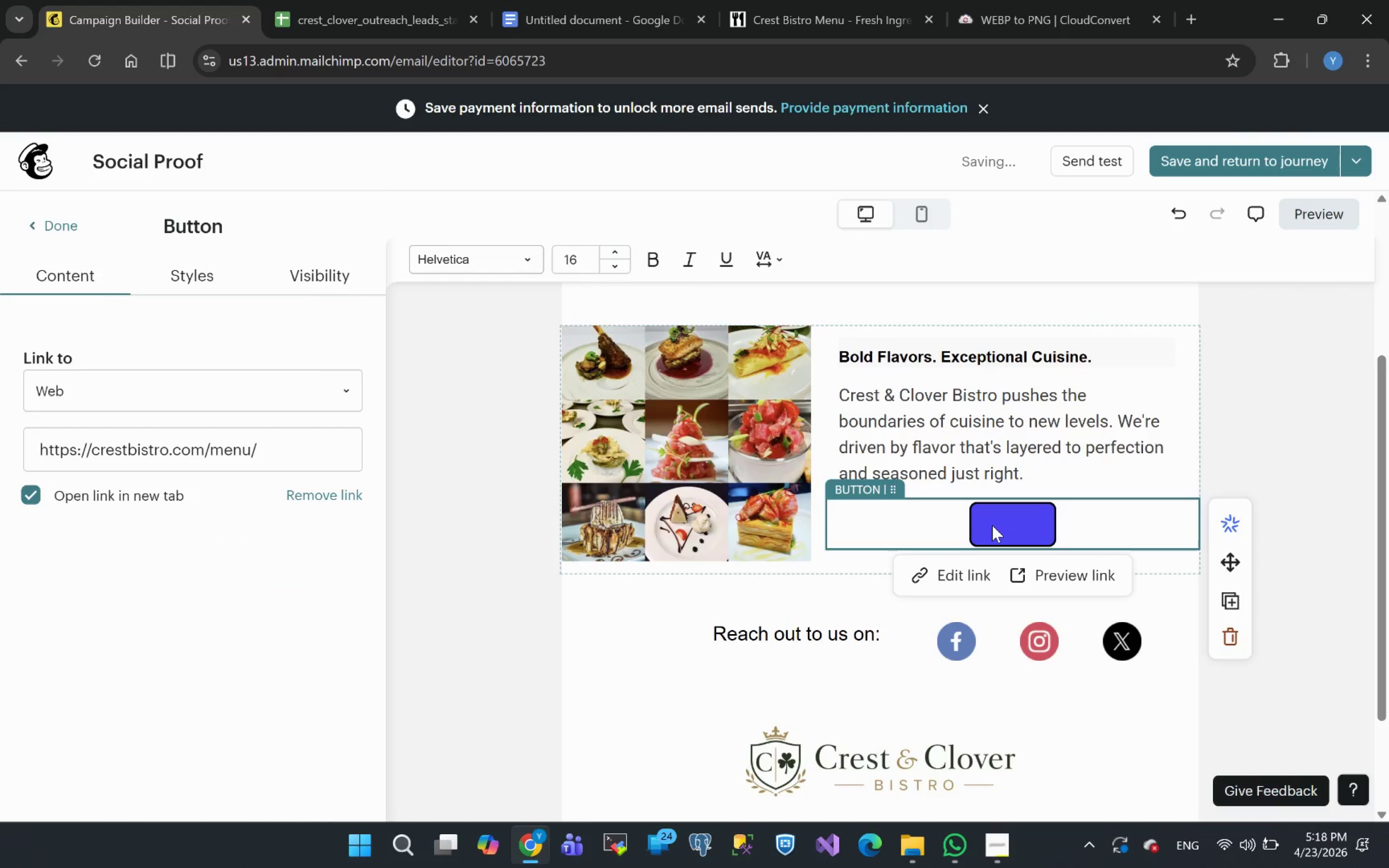 
key(Control+V)
 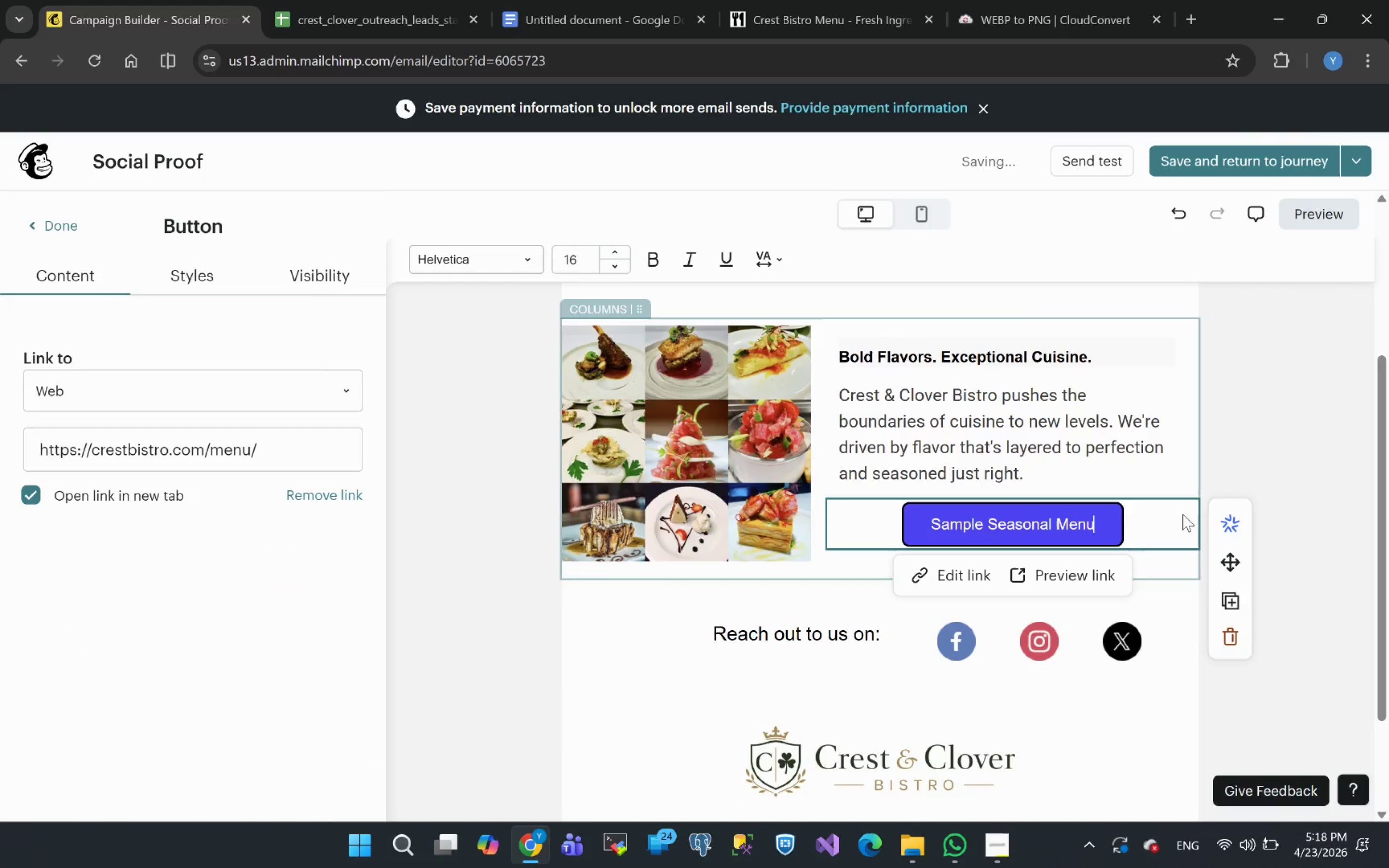 
left_click([1259, 444])
 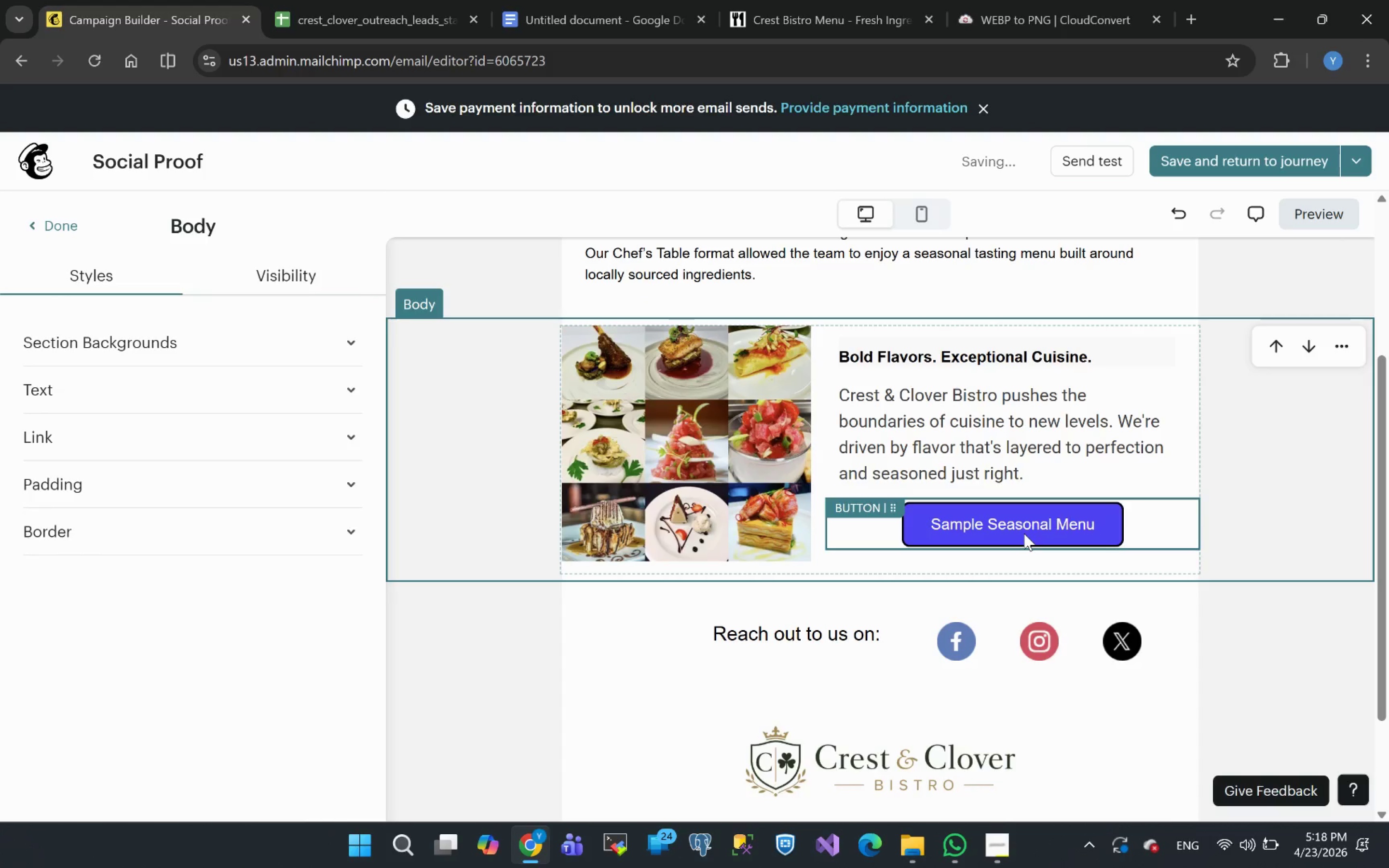 
left_click([841, 3])
 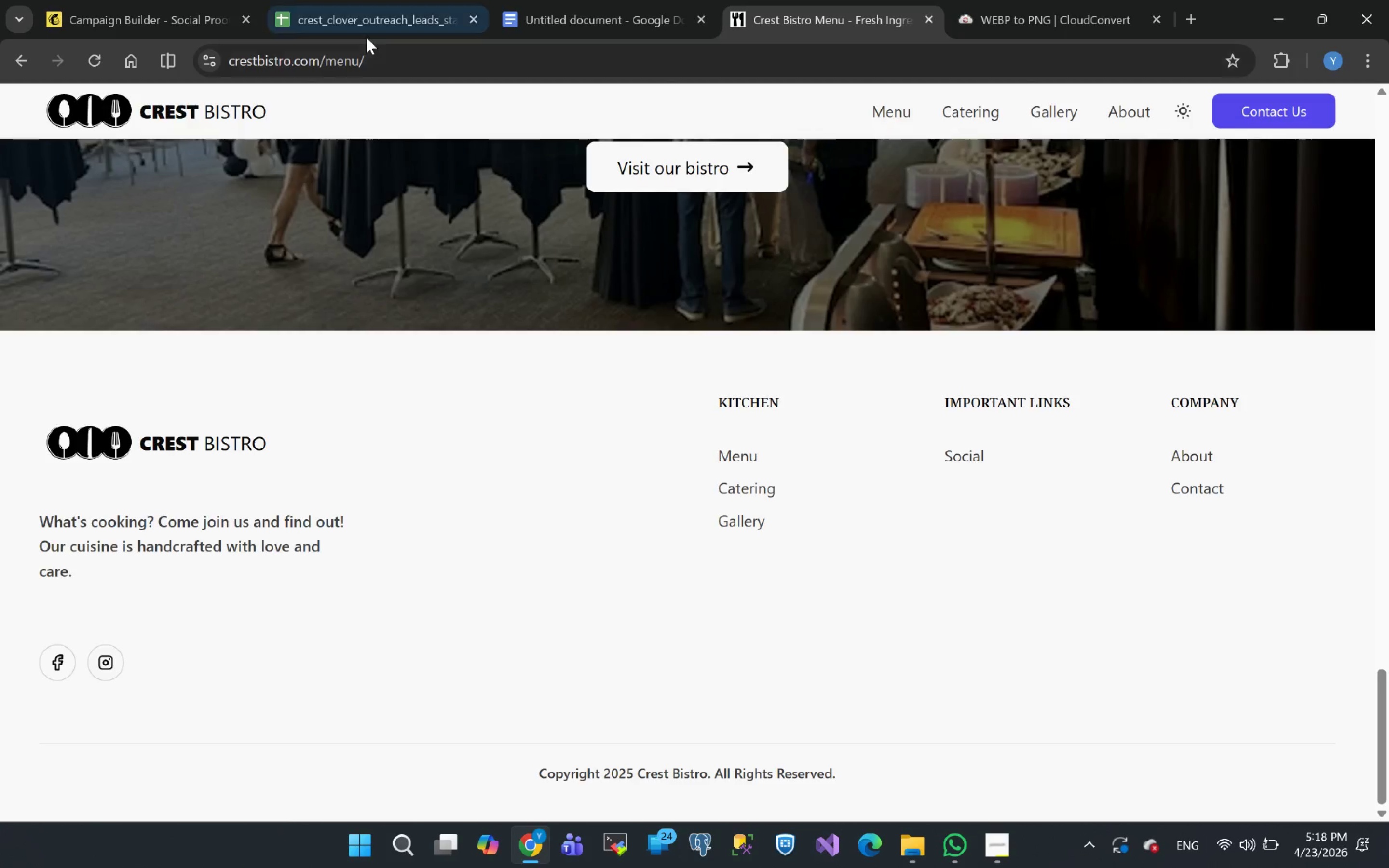 
left_click([127, 13])
 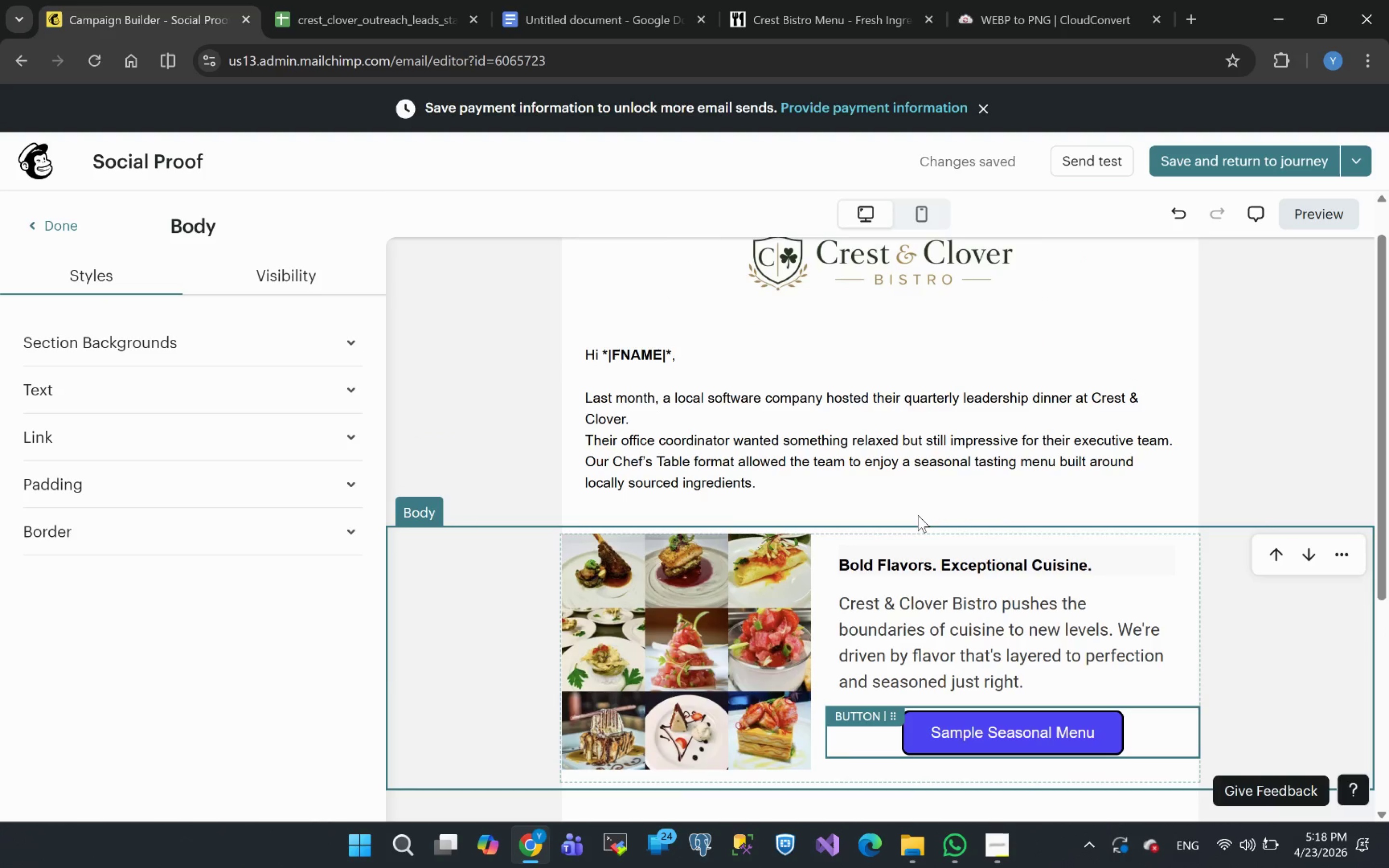 
wait(17.59)
 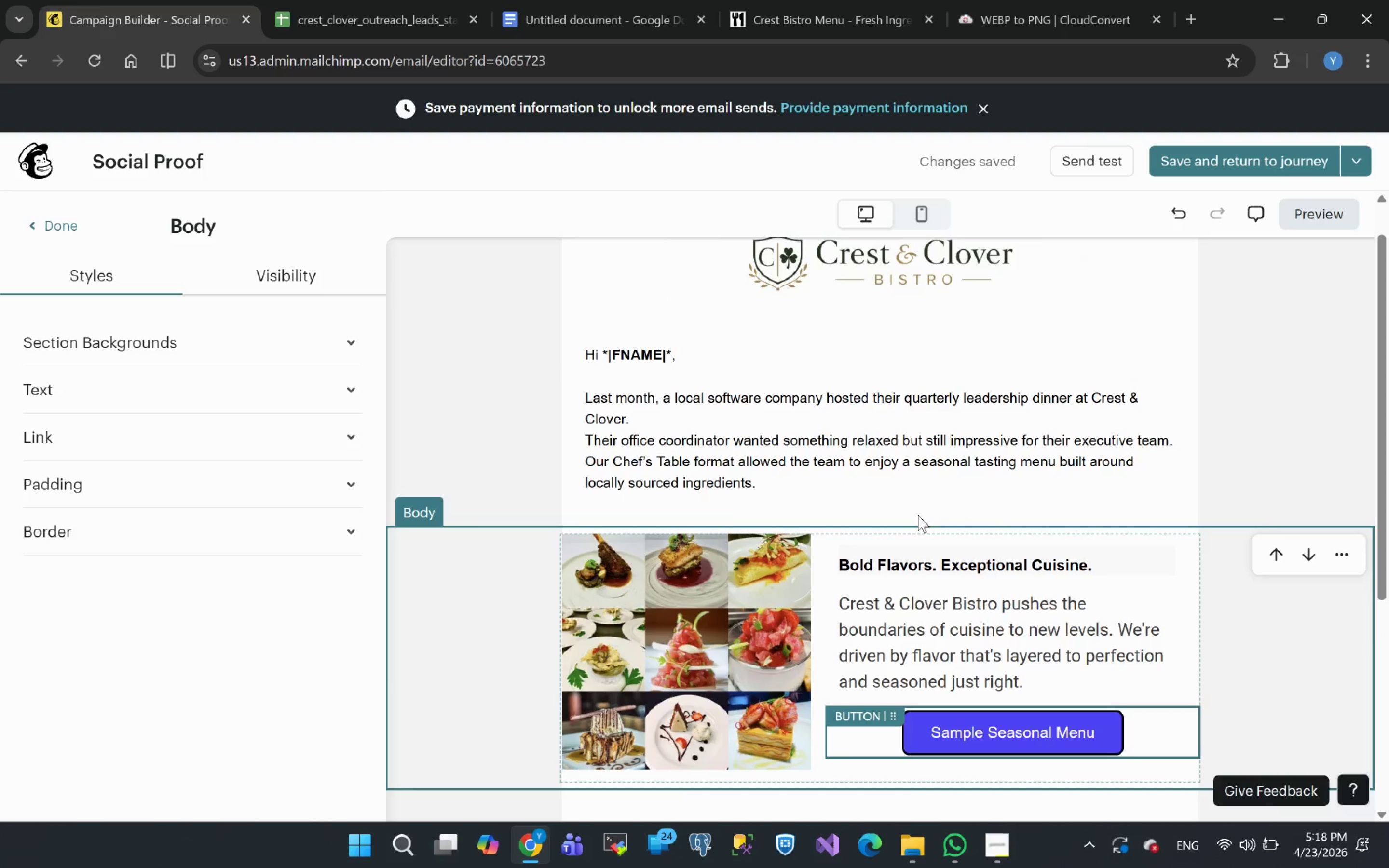 
left_click([586, 20])
 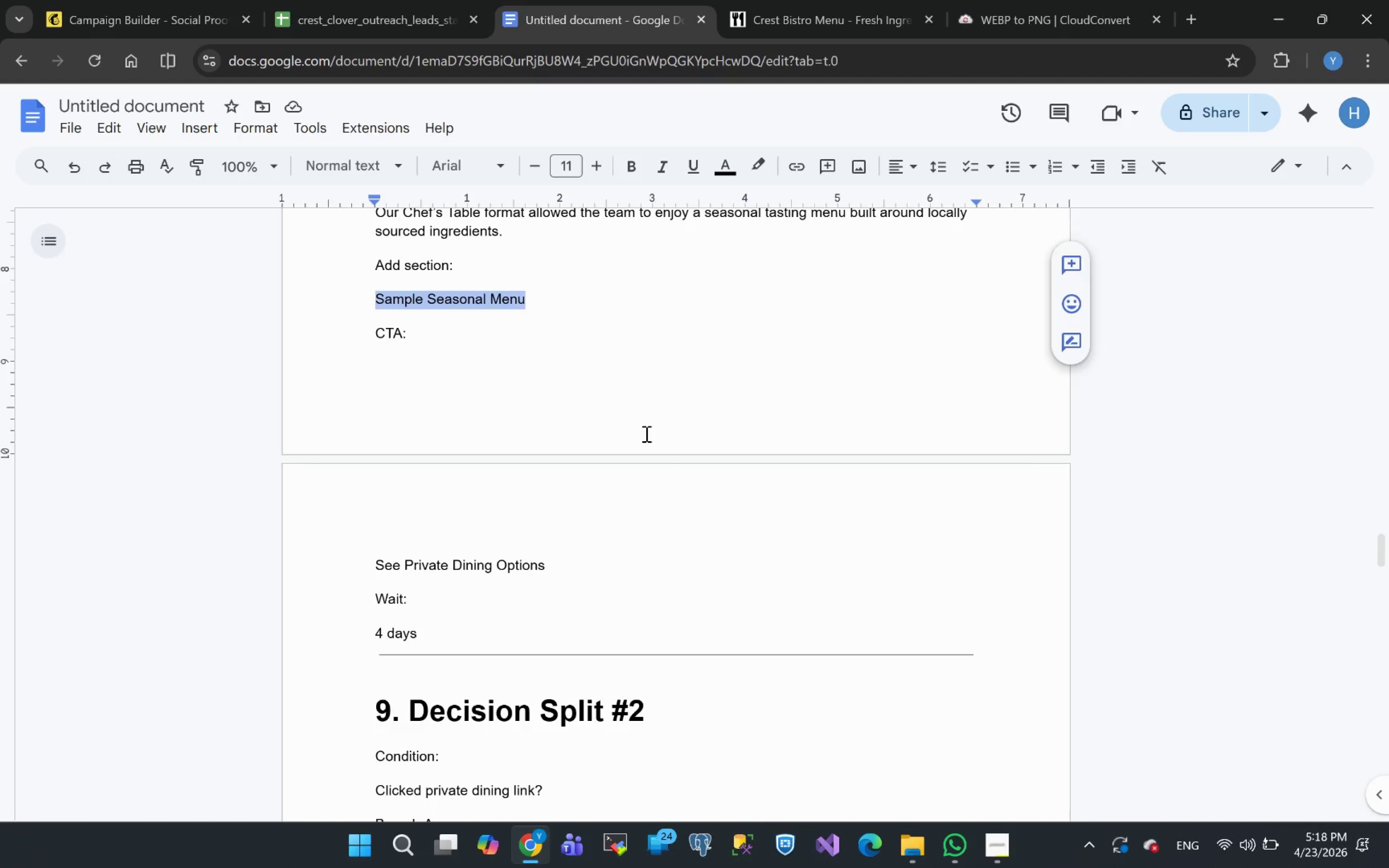 
wait(14.97)
 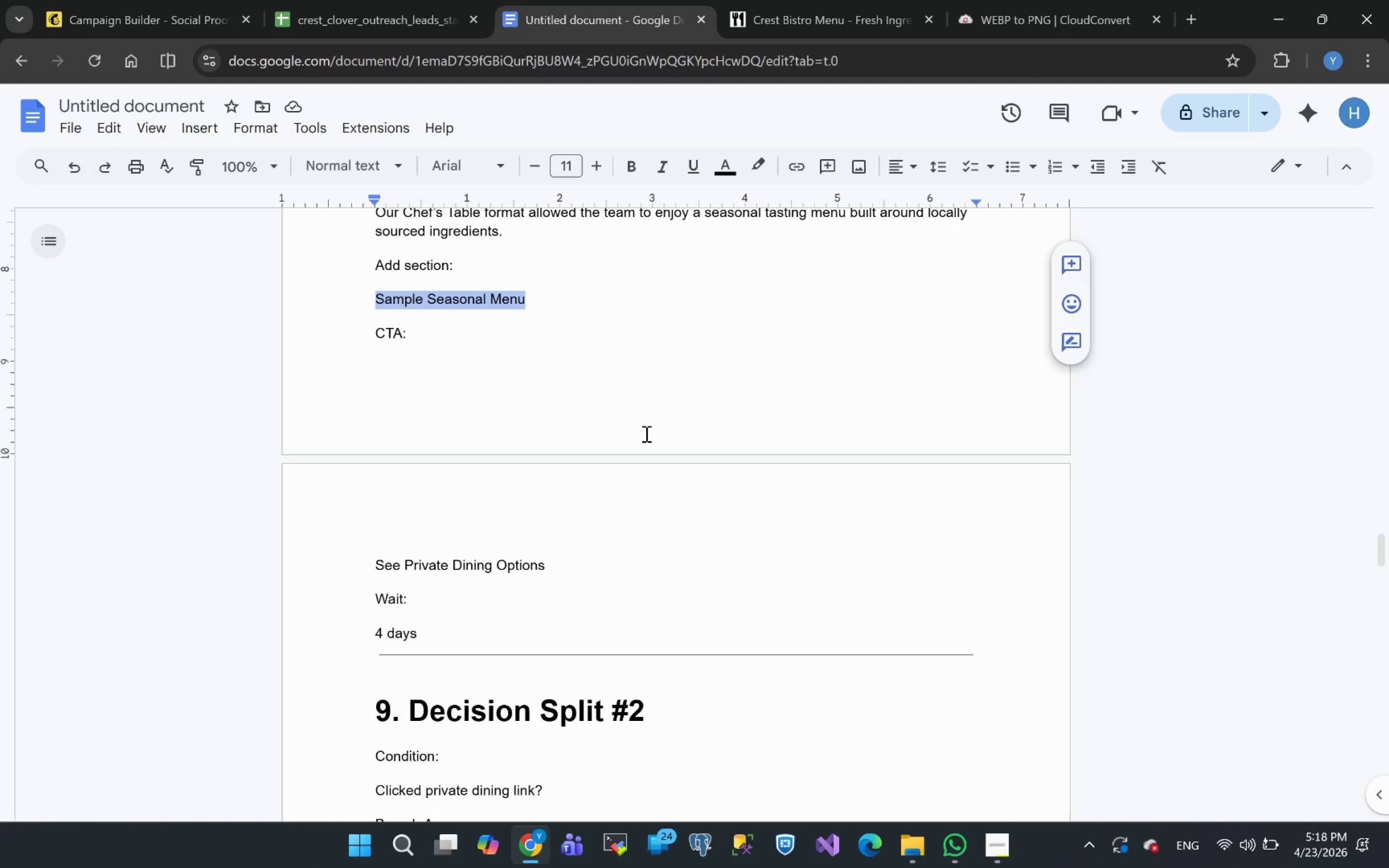 
left_click([806, 27])
 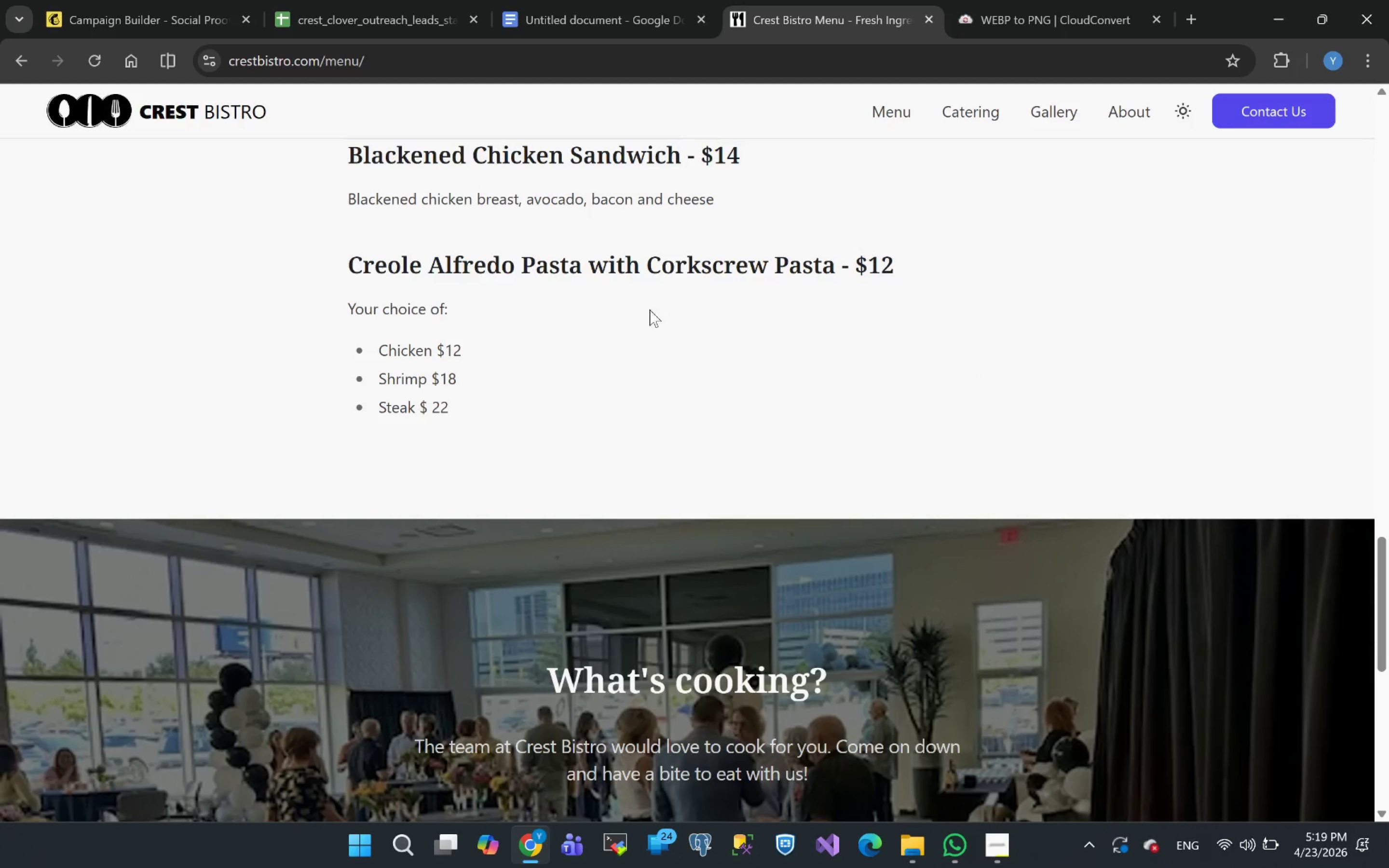 
wait(8.36)
 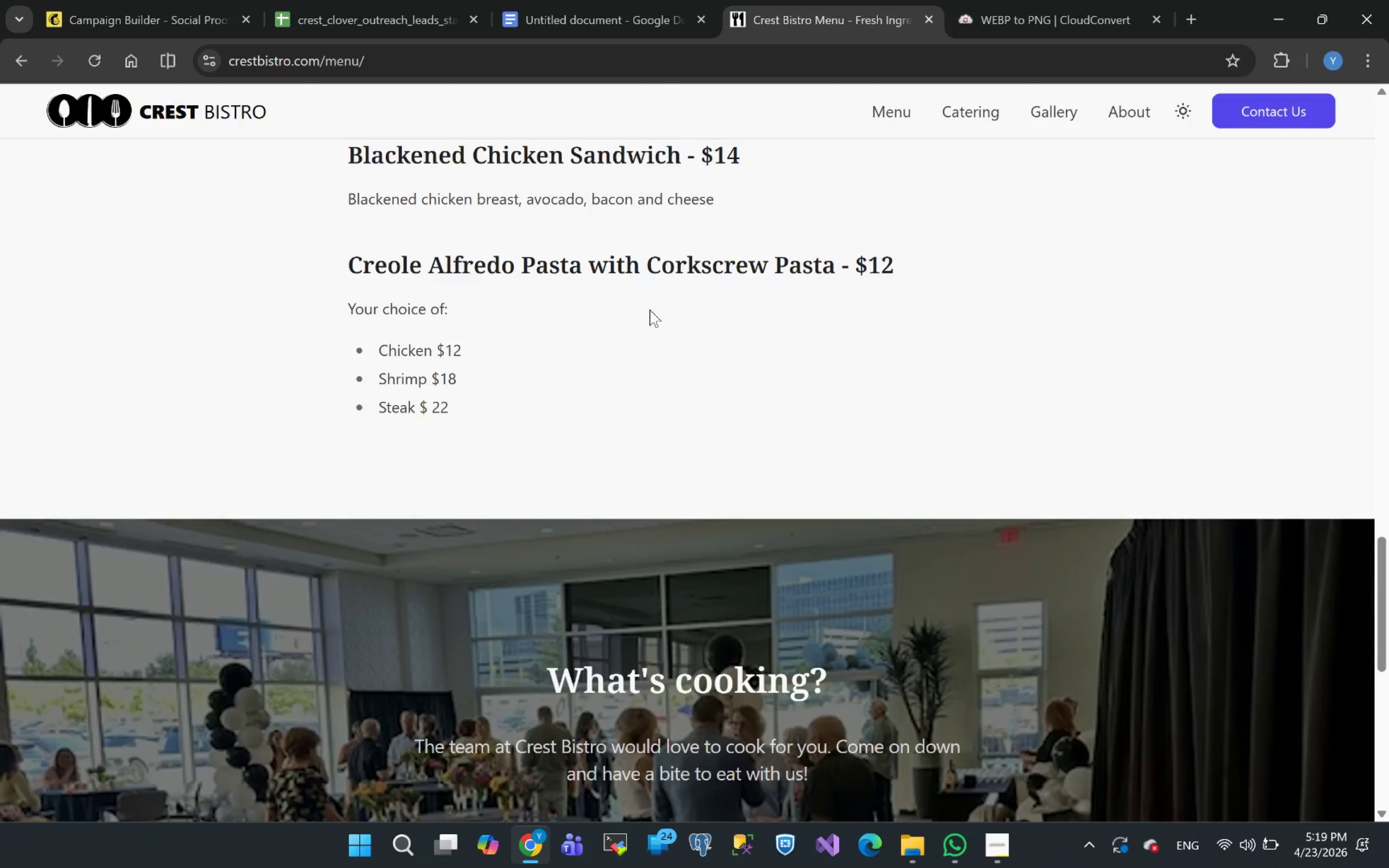 
left_click([892, 124])
 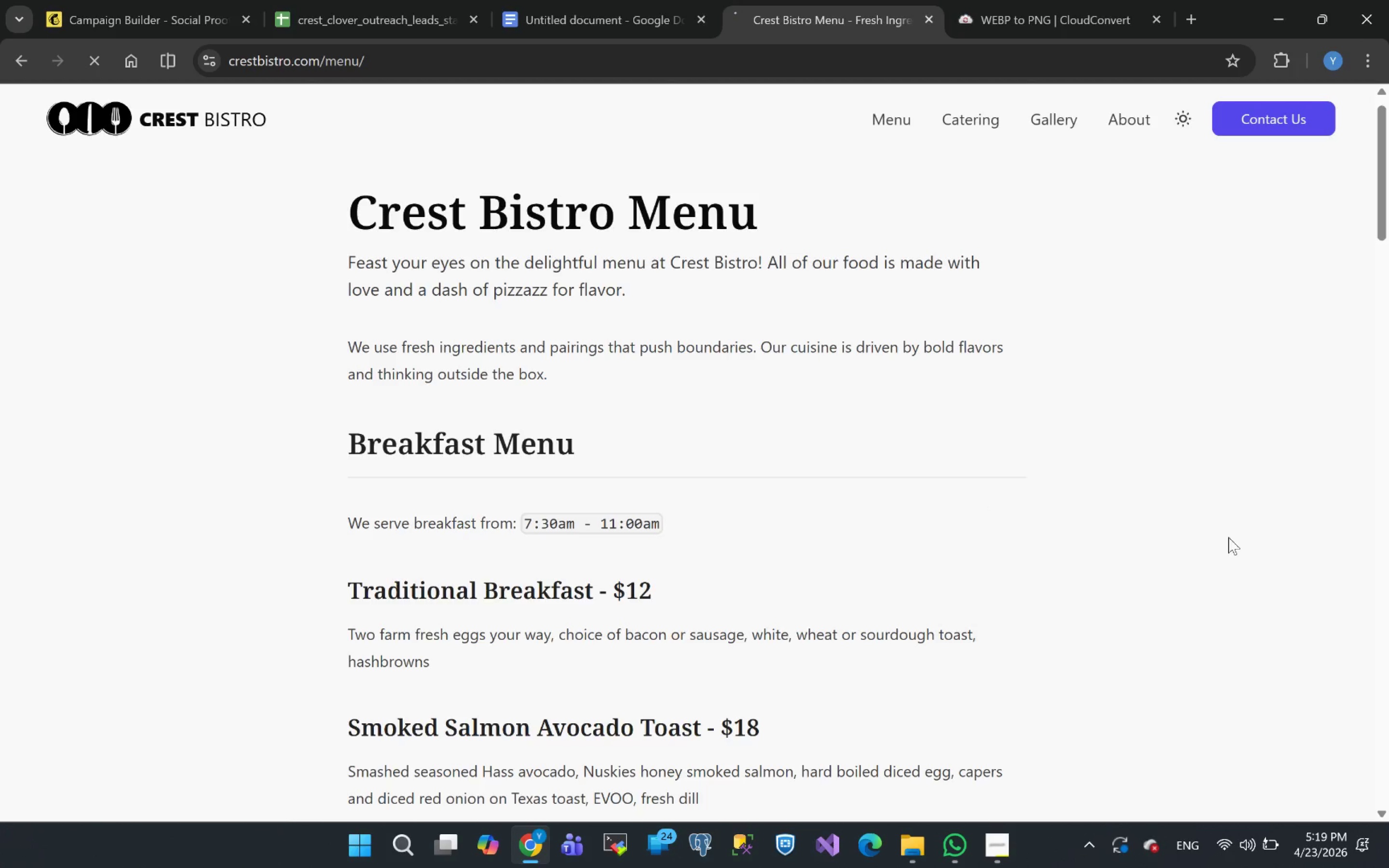 
wait(11.75)
 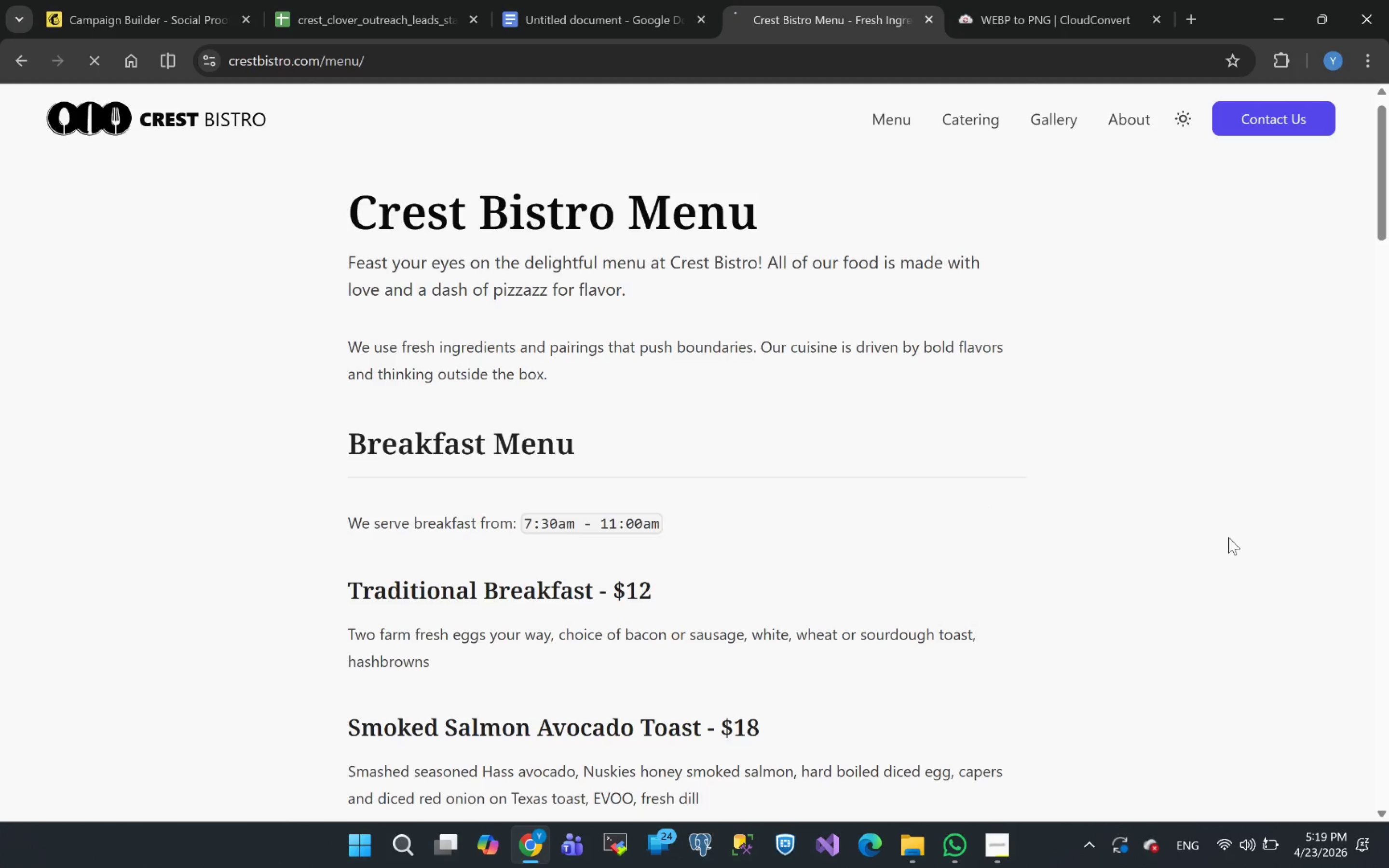 
left_click([1072, 126])
 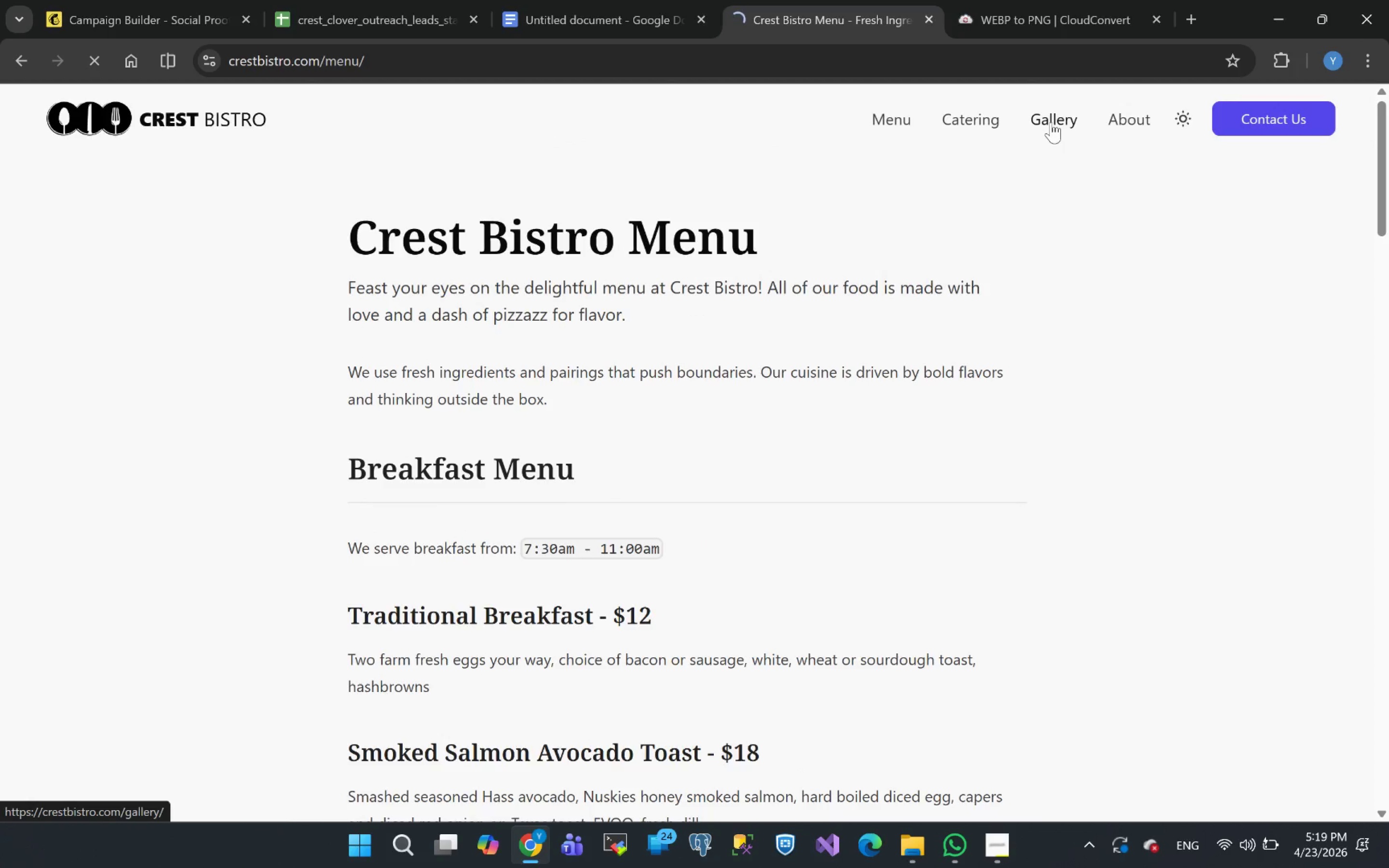 
left_click([1050, 119])
 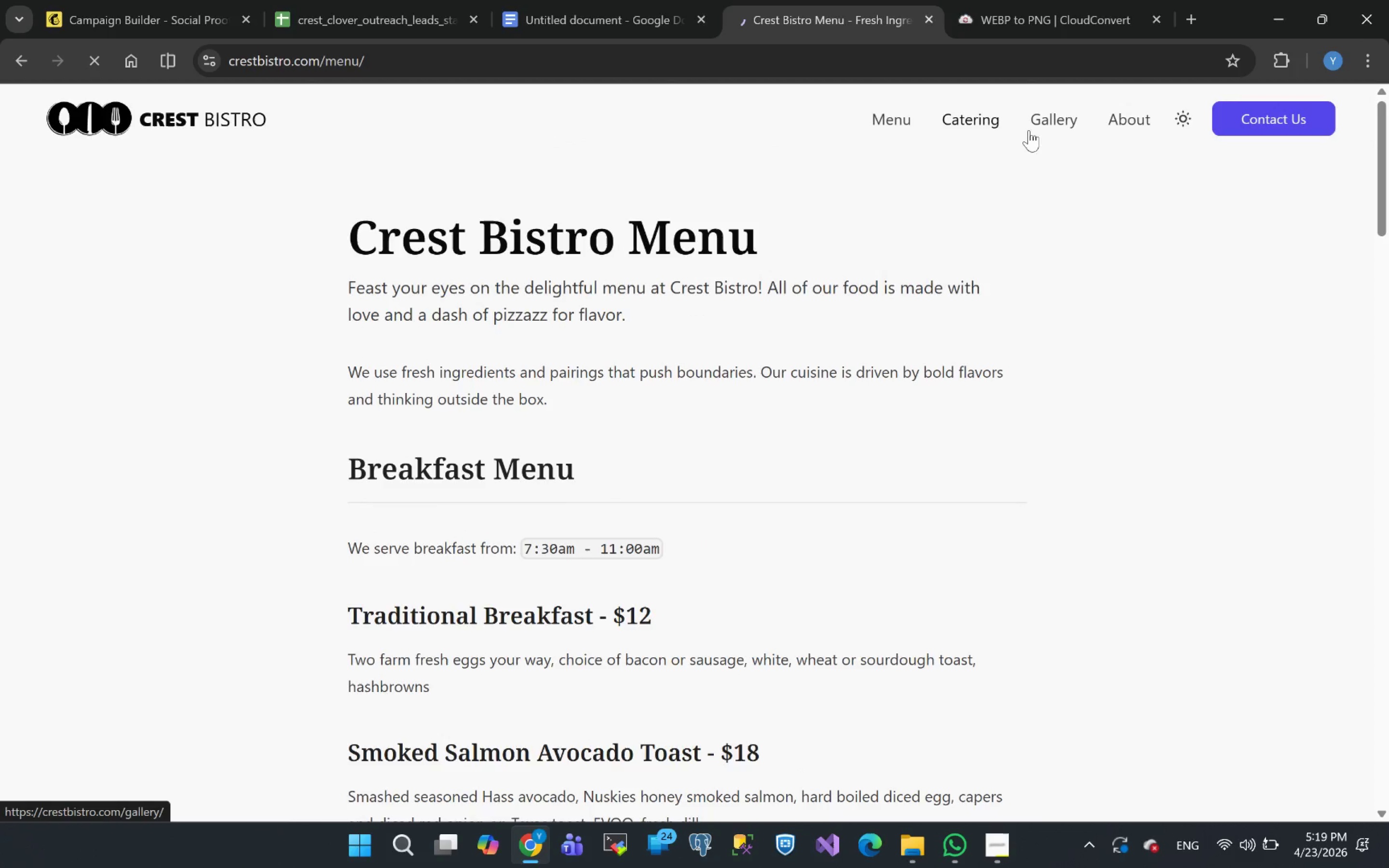 
left_click([1060, 123])
 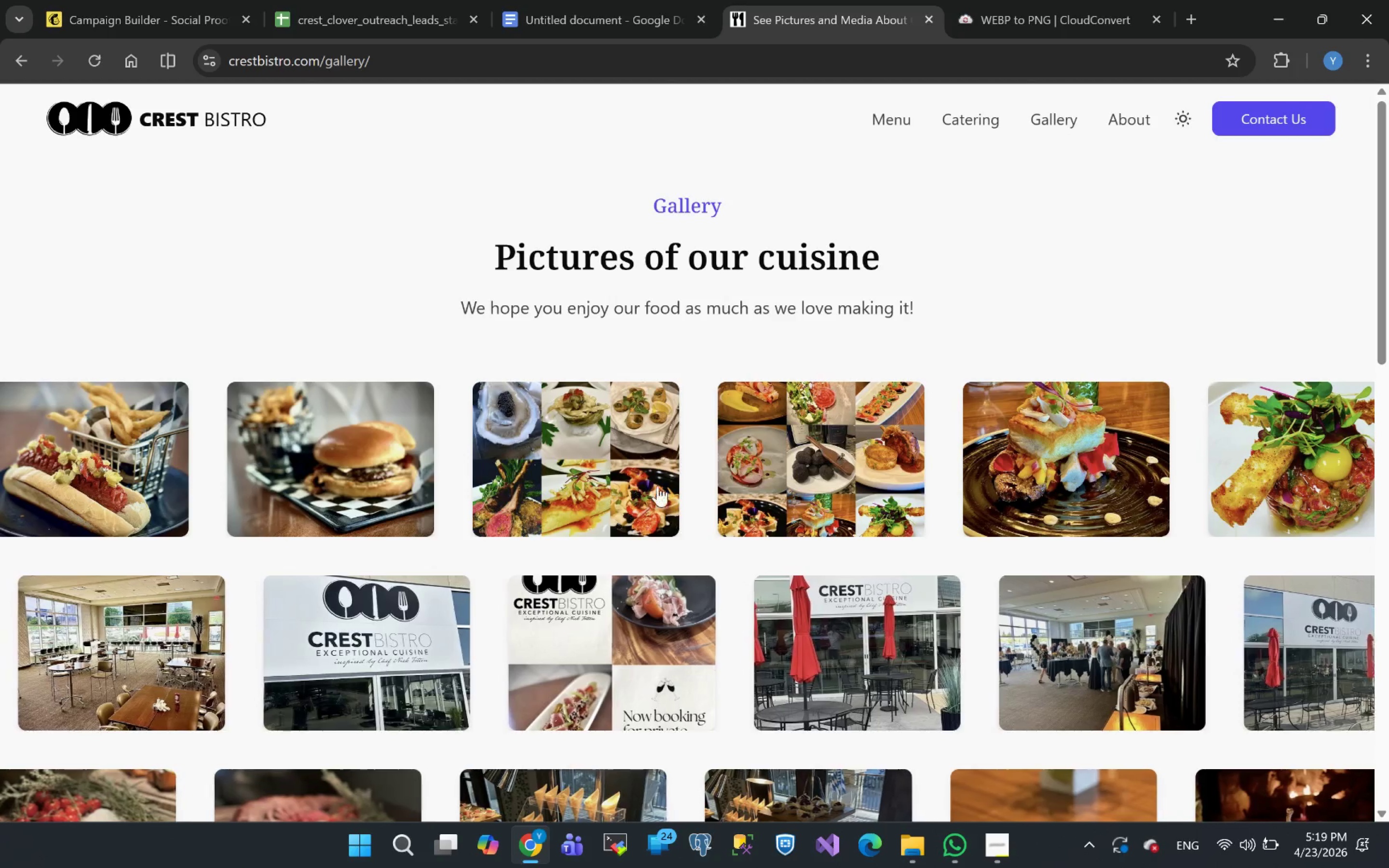 
mouse_move([577, 488])
 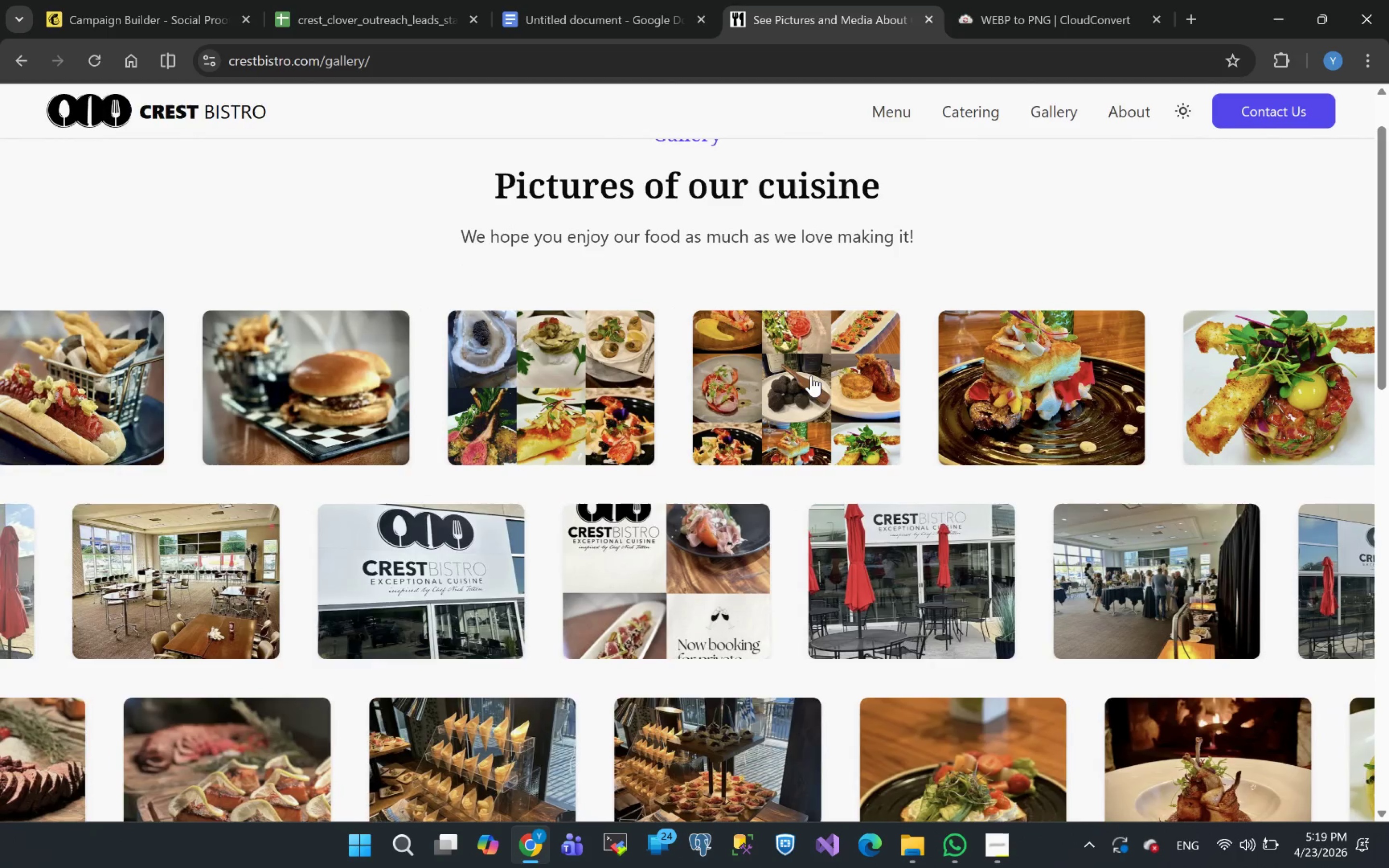 
left_click([811, 376])
 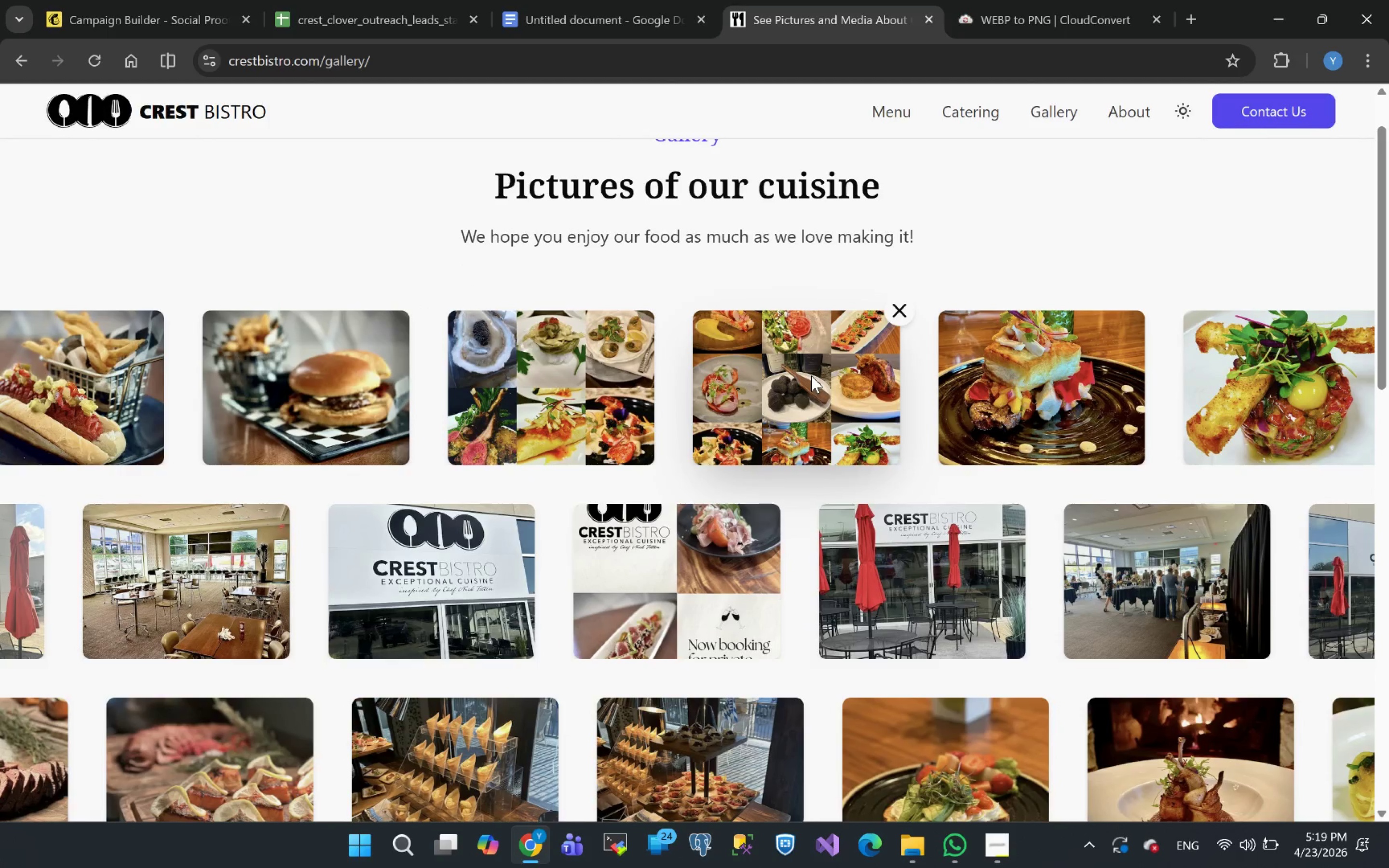 
right_click([811, 376])
 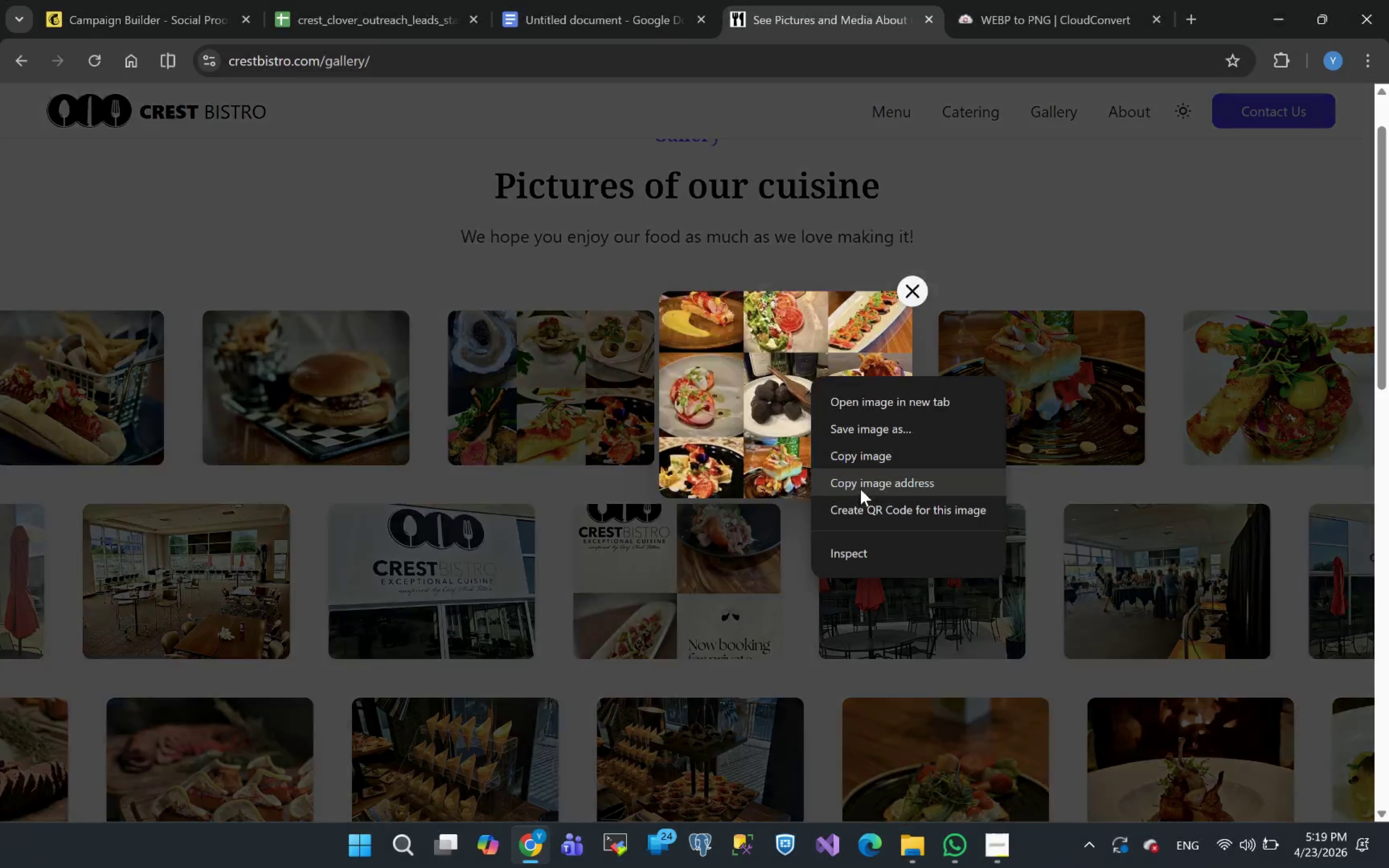 
right_click([654, 476])
 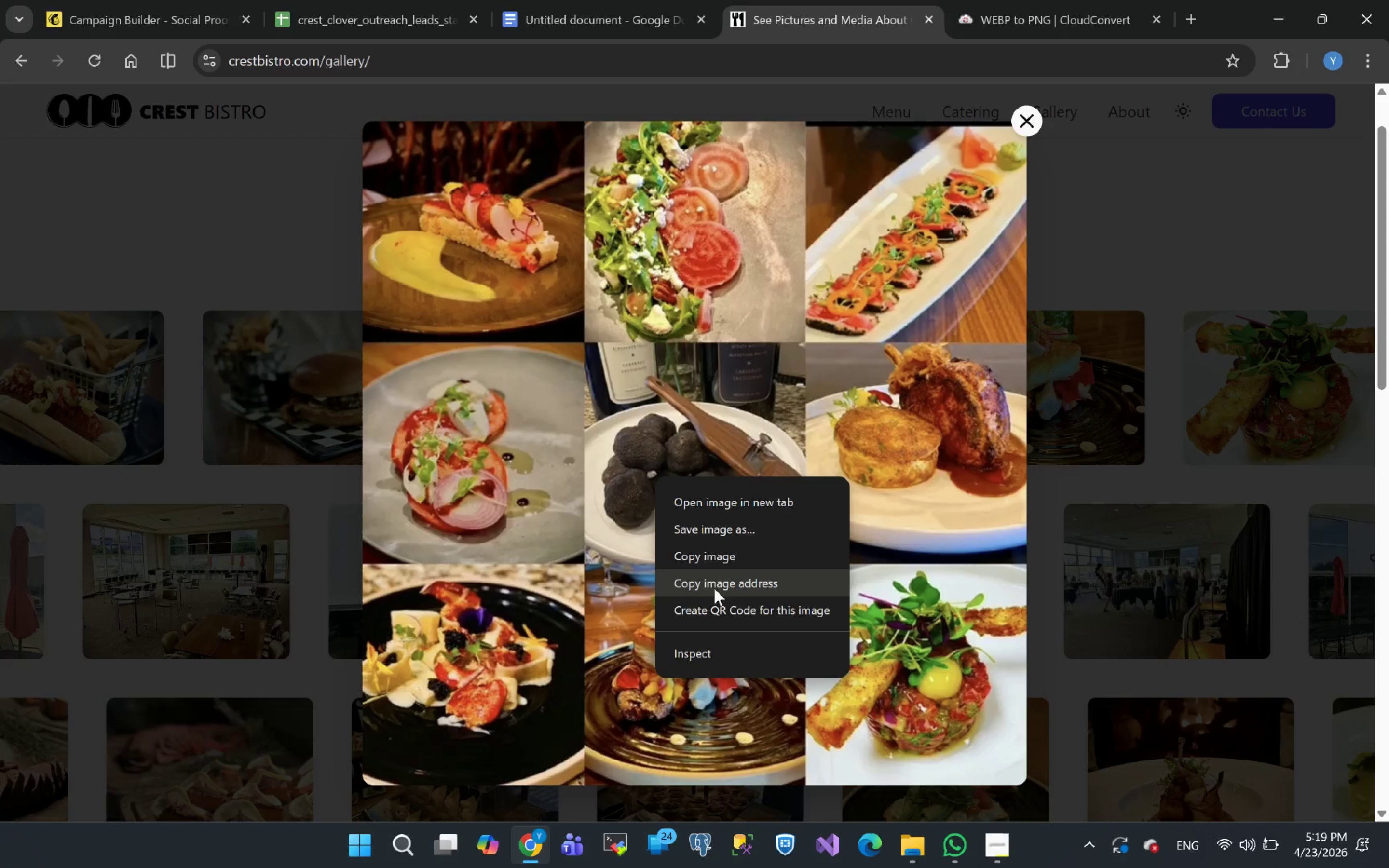 
left_click([696, 535])
 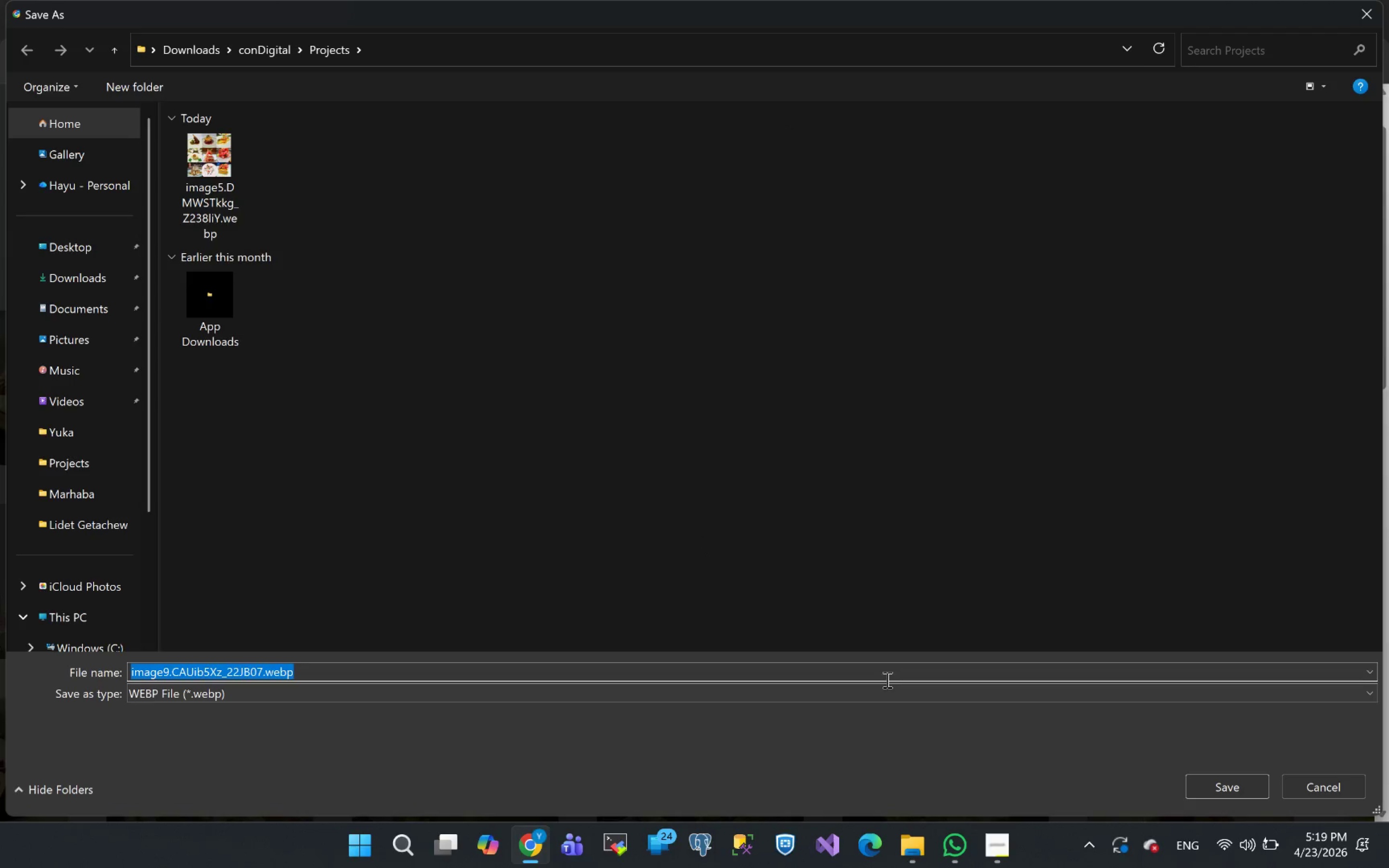 
left_click([1229, 787])
 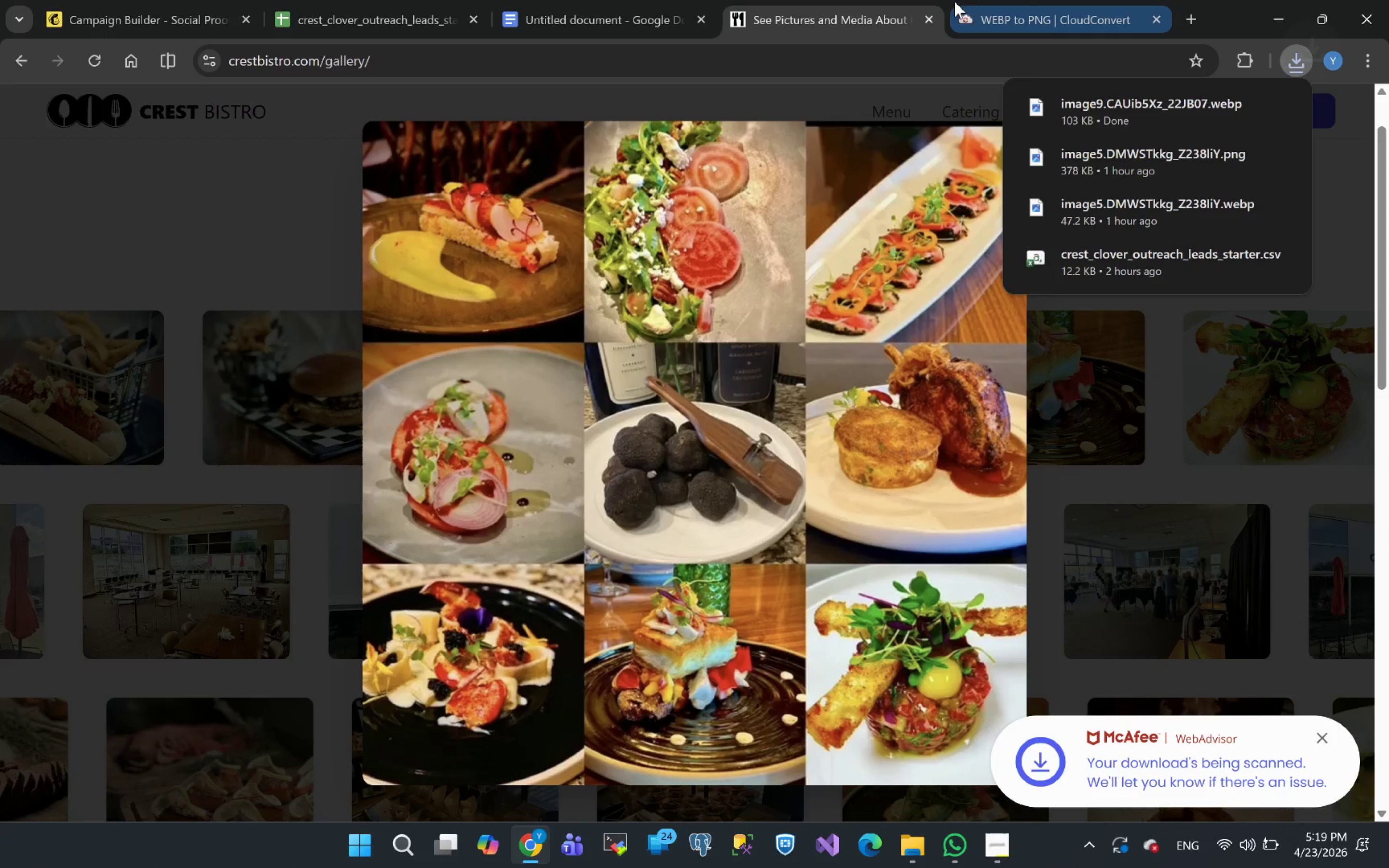 
left_click([1014, 22])
 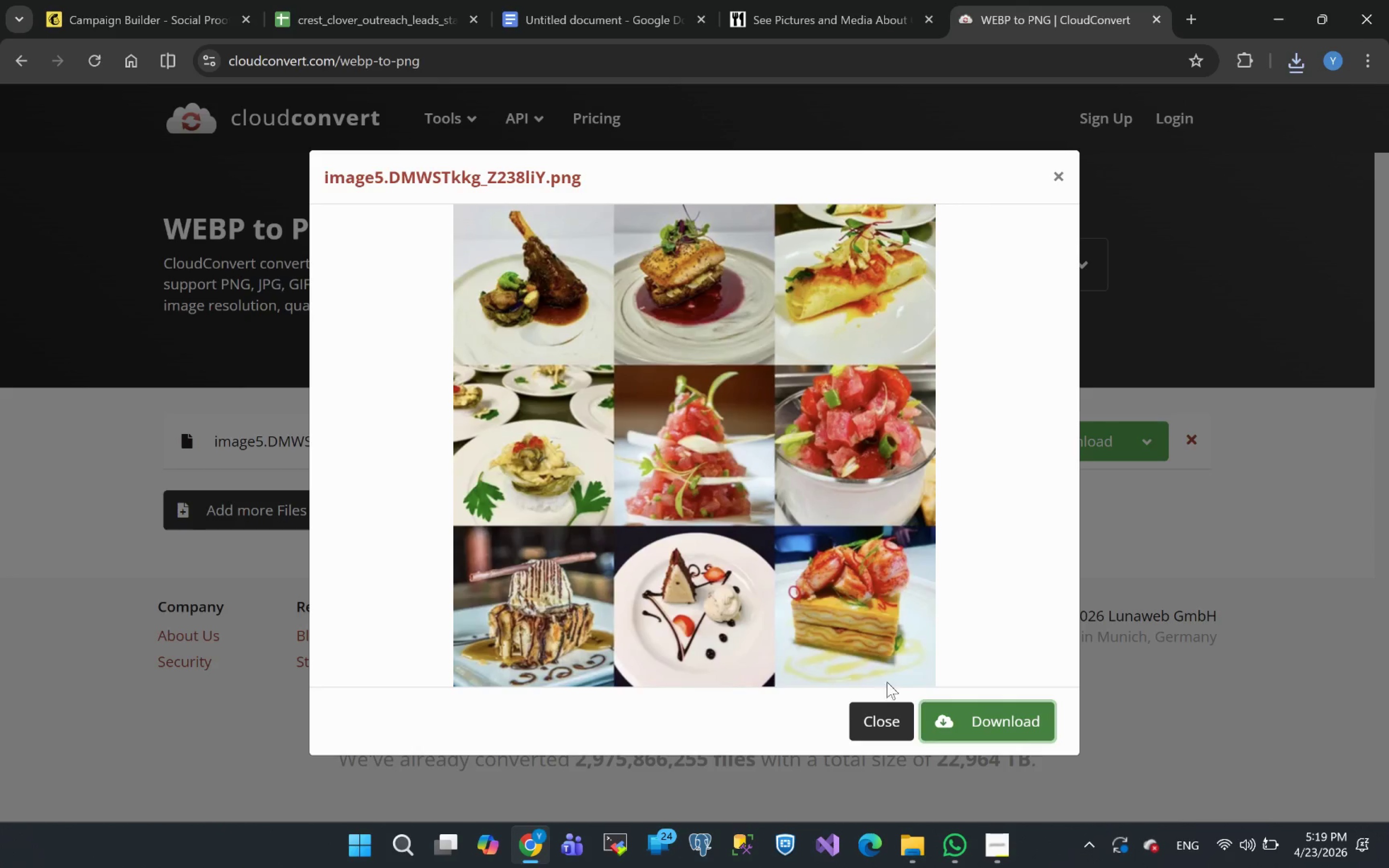 
left_click([878, 727])
 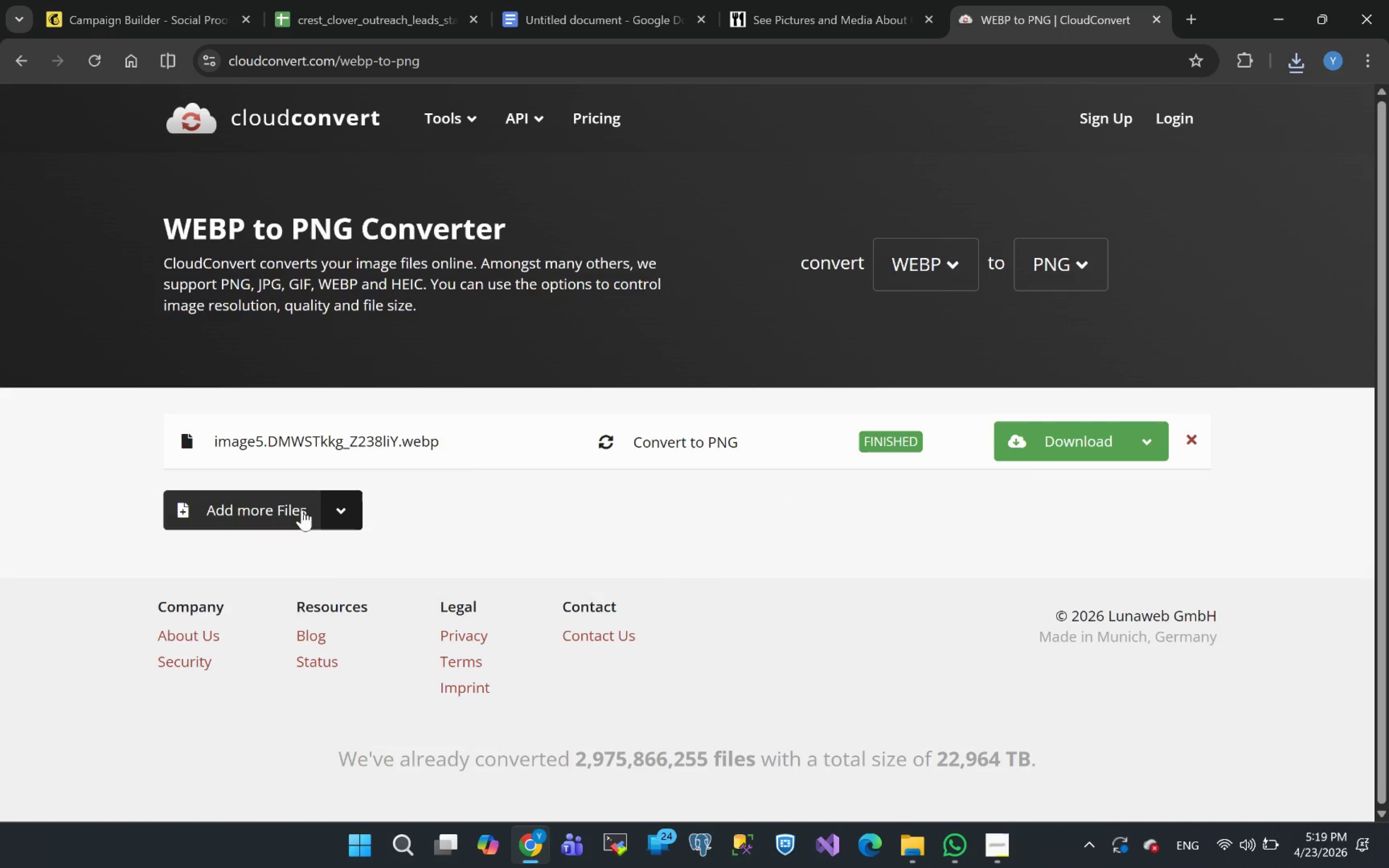 
left_click([289, 503])
 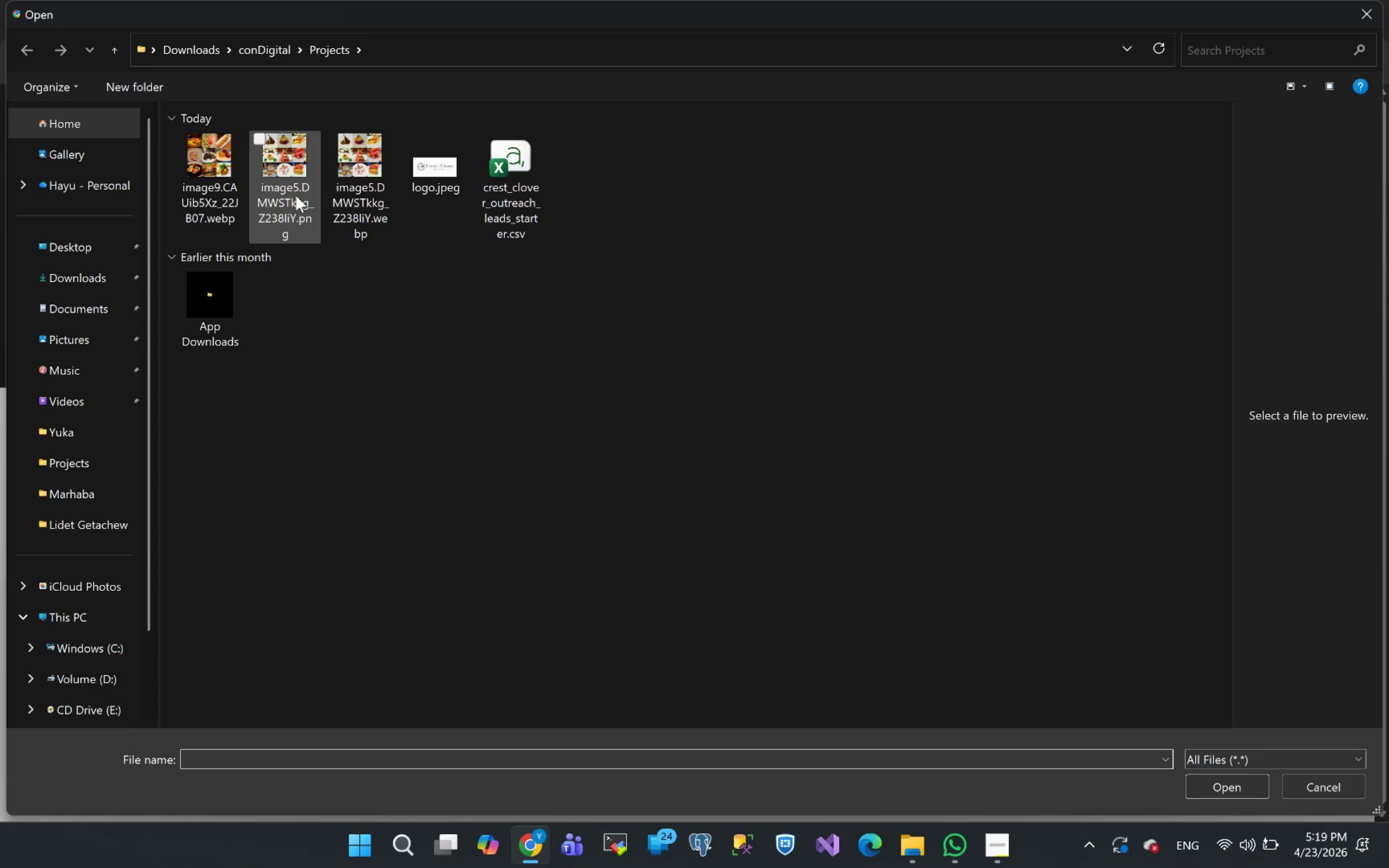 
left_click([206, 185])
 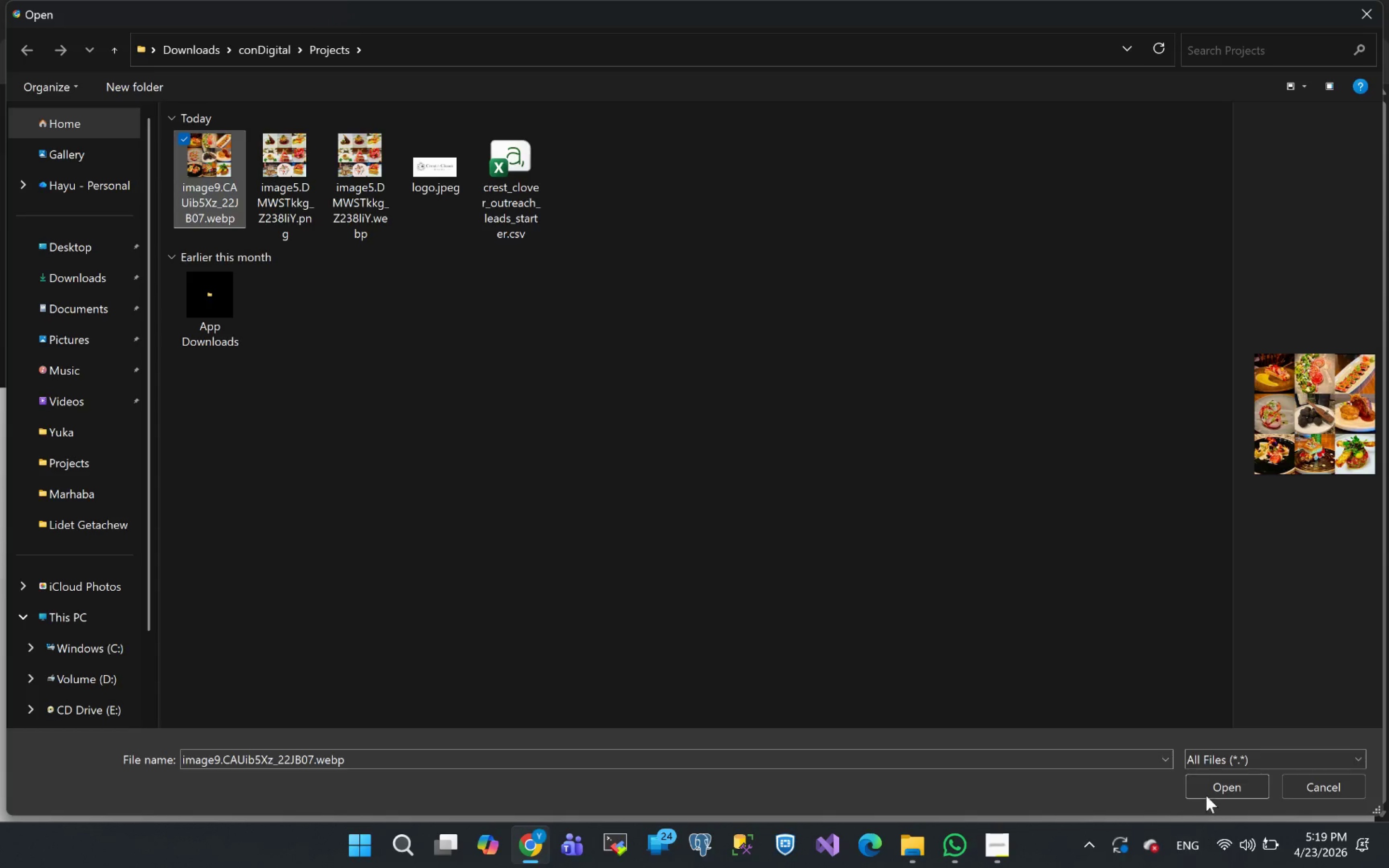 
left_click([1212, 791])
 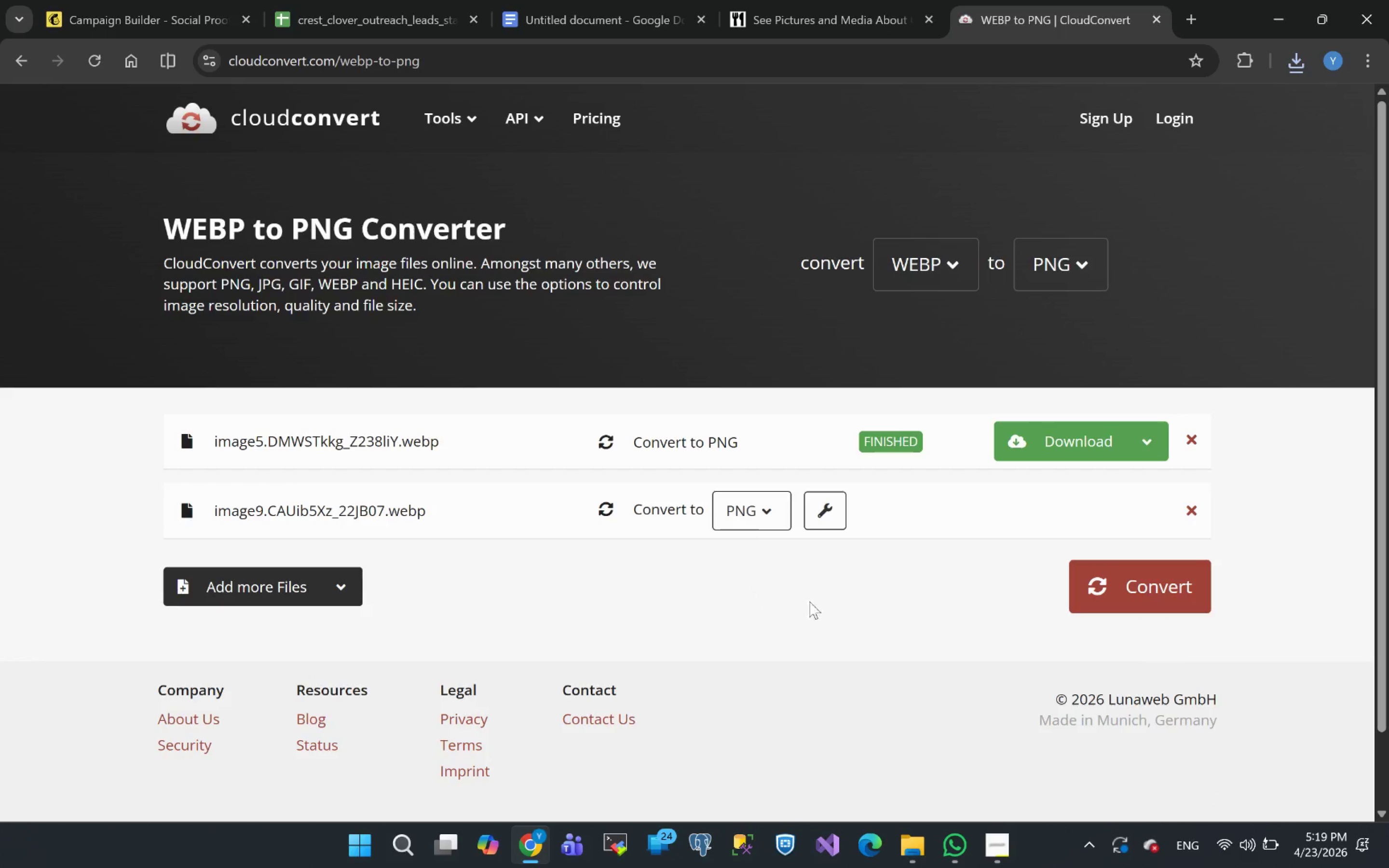 
left_click([1136, 593])
 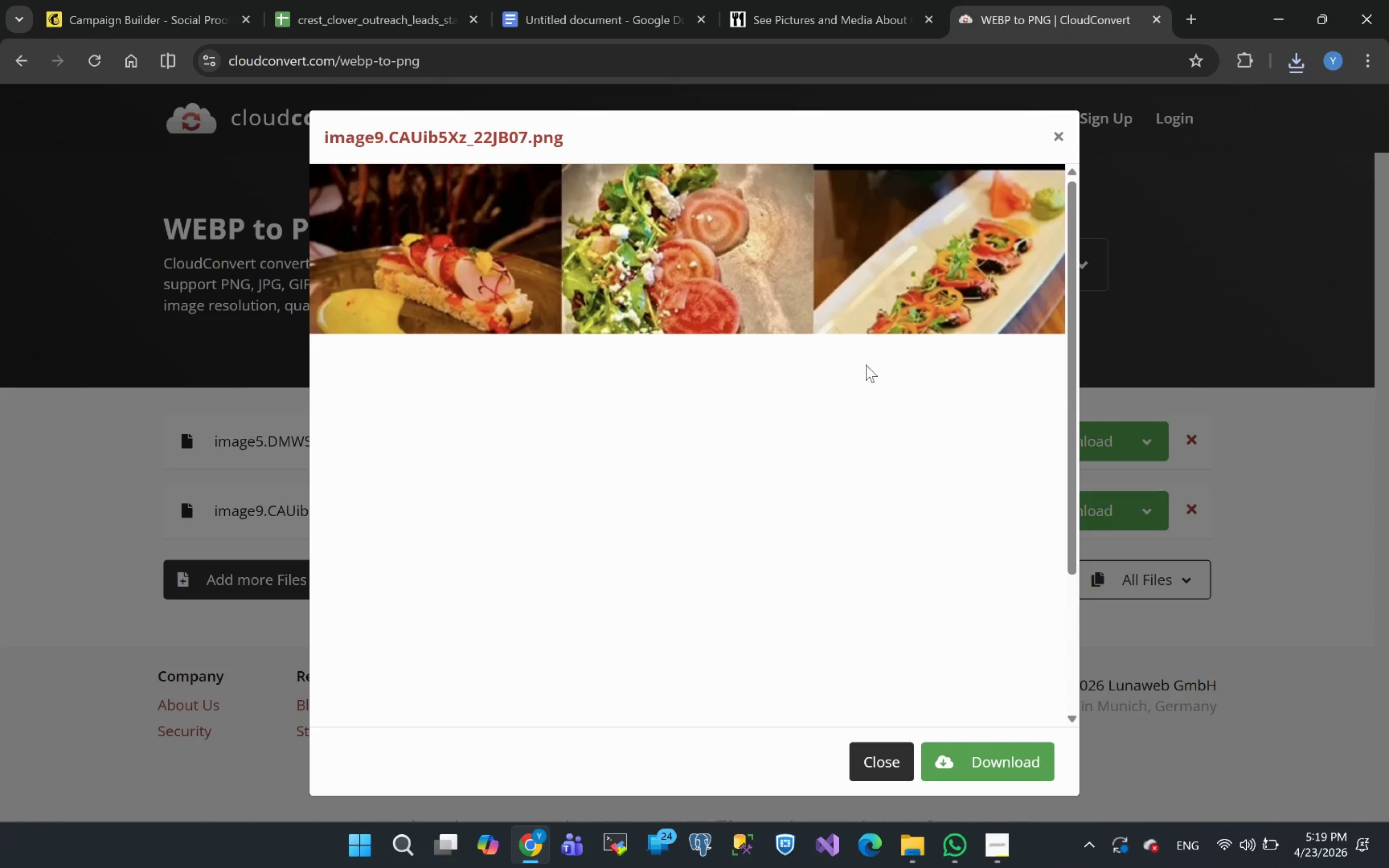 
wait(12.81)
 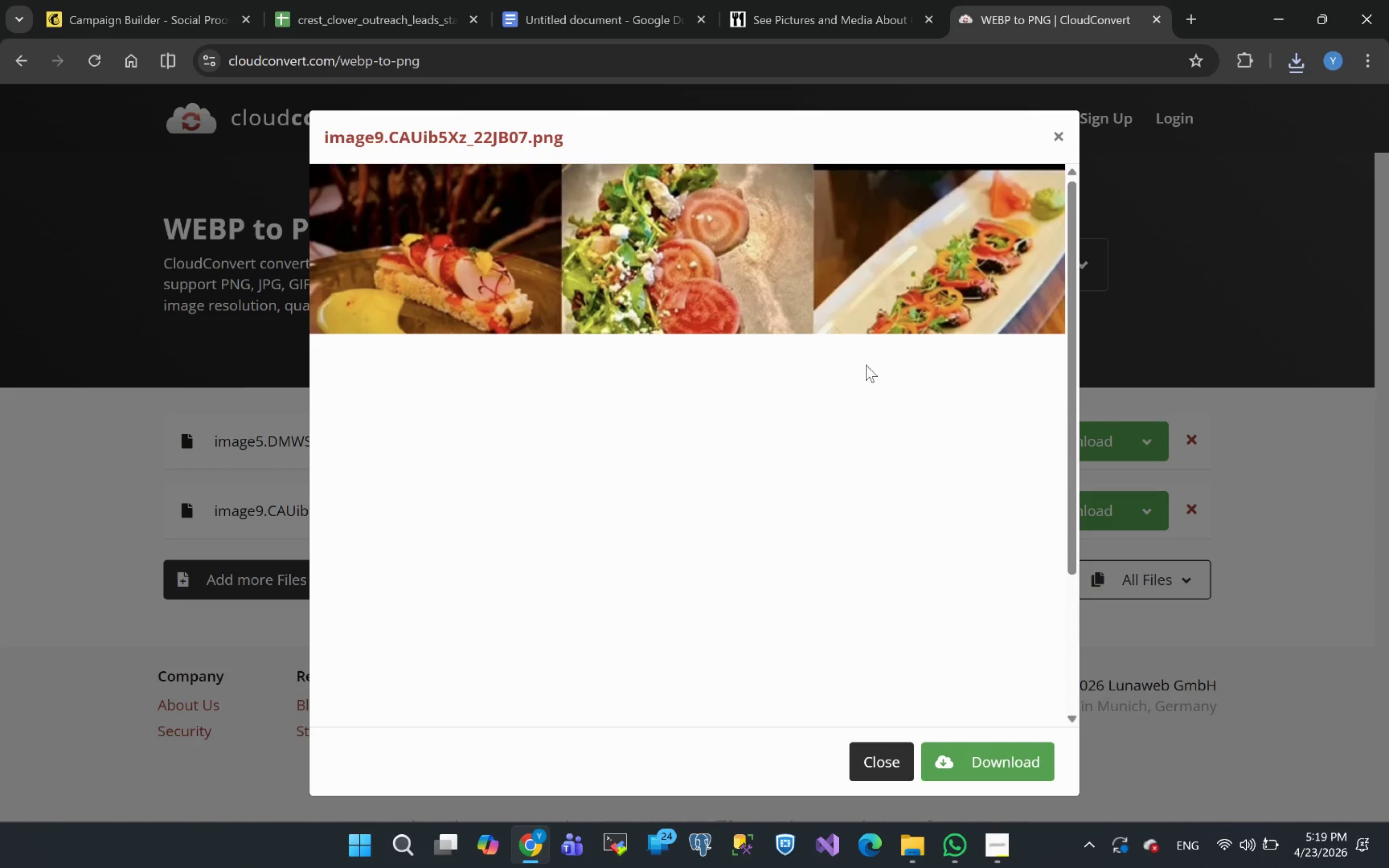 
left_click([1021, 760])
 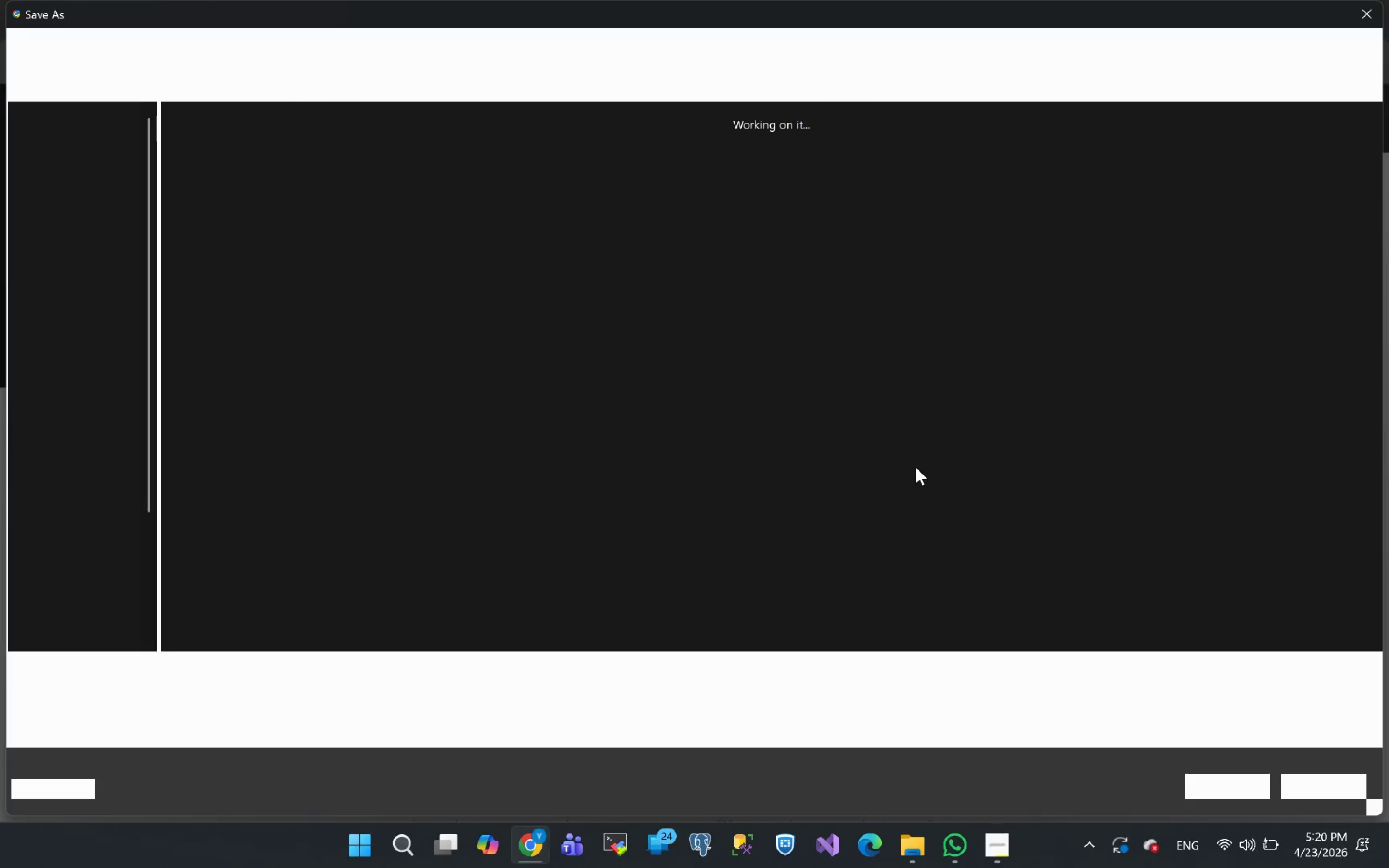 
wait(7.66)
 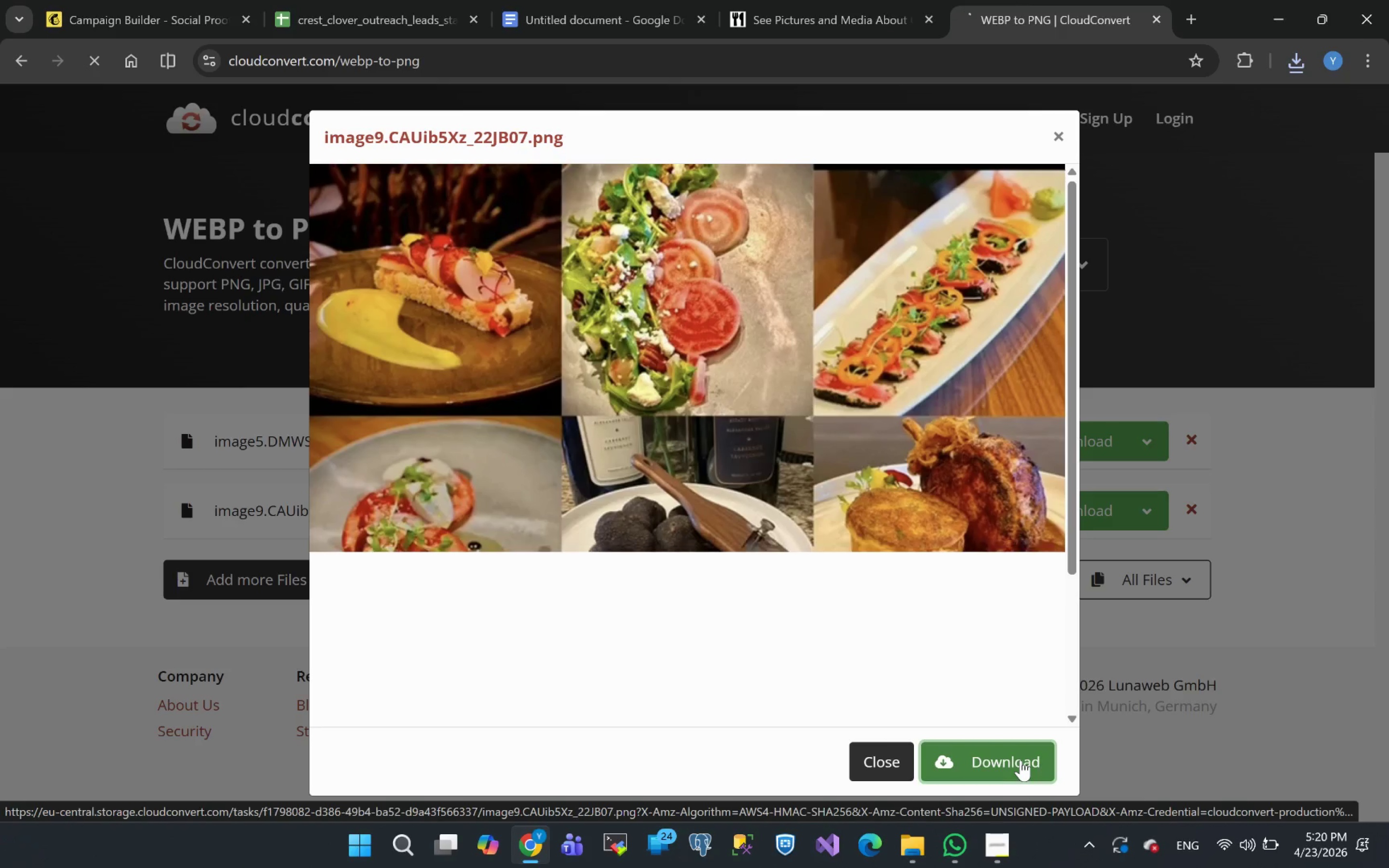 
left_click([1224, 793])
 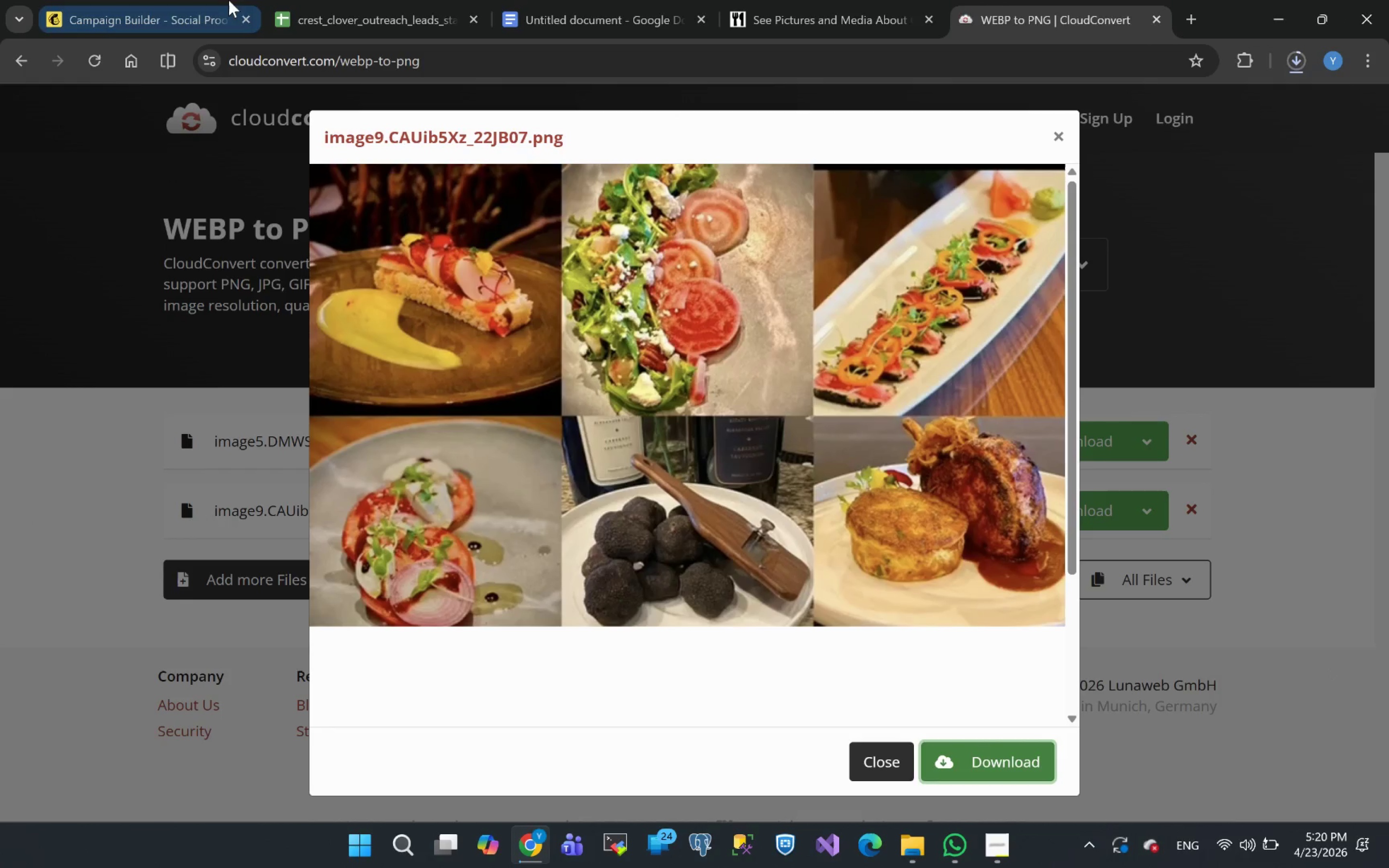 
left_click([104, 14])
 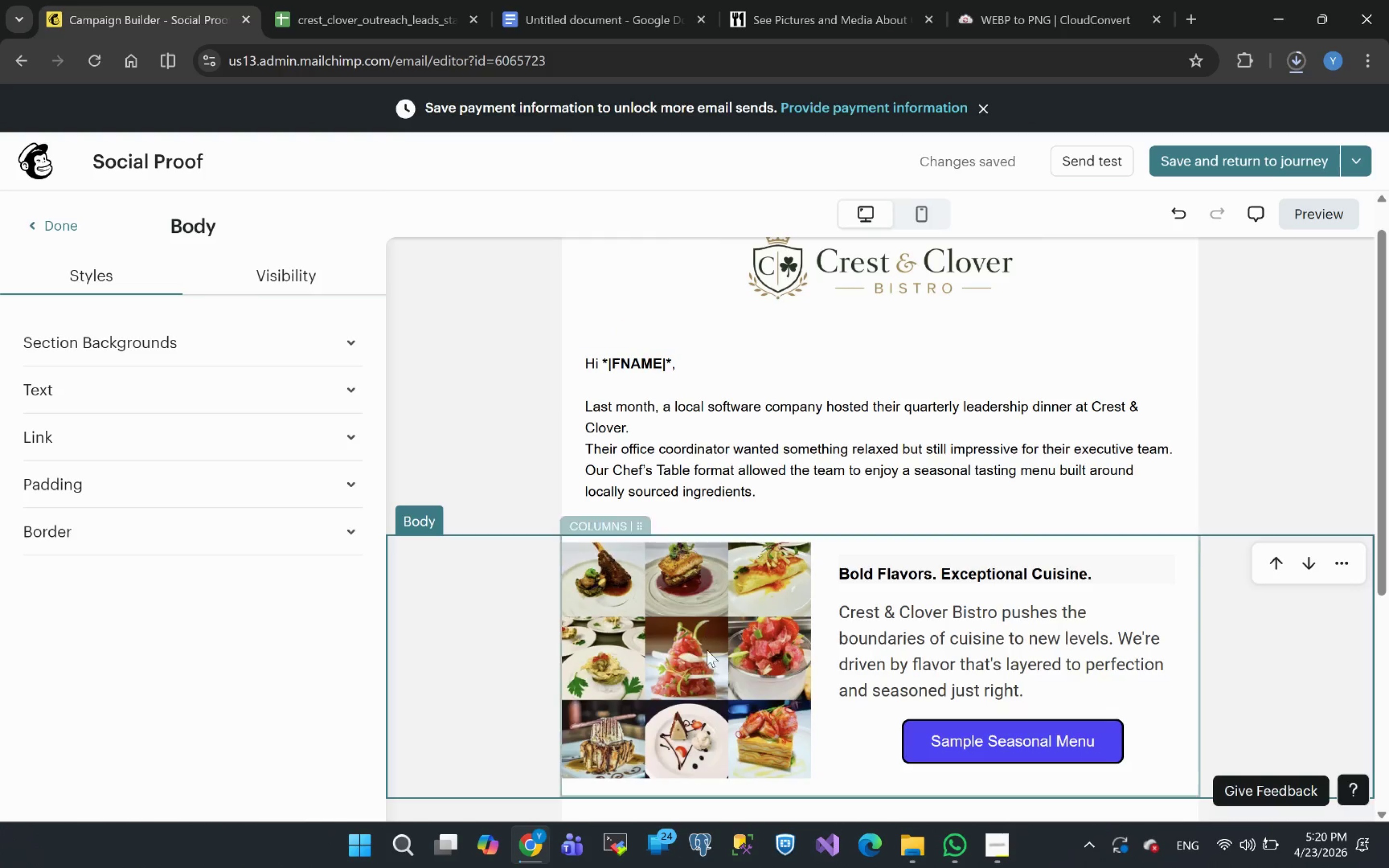 
left_click([694, 661])
 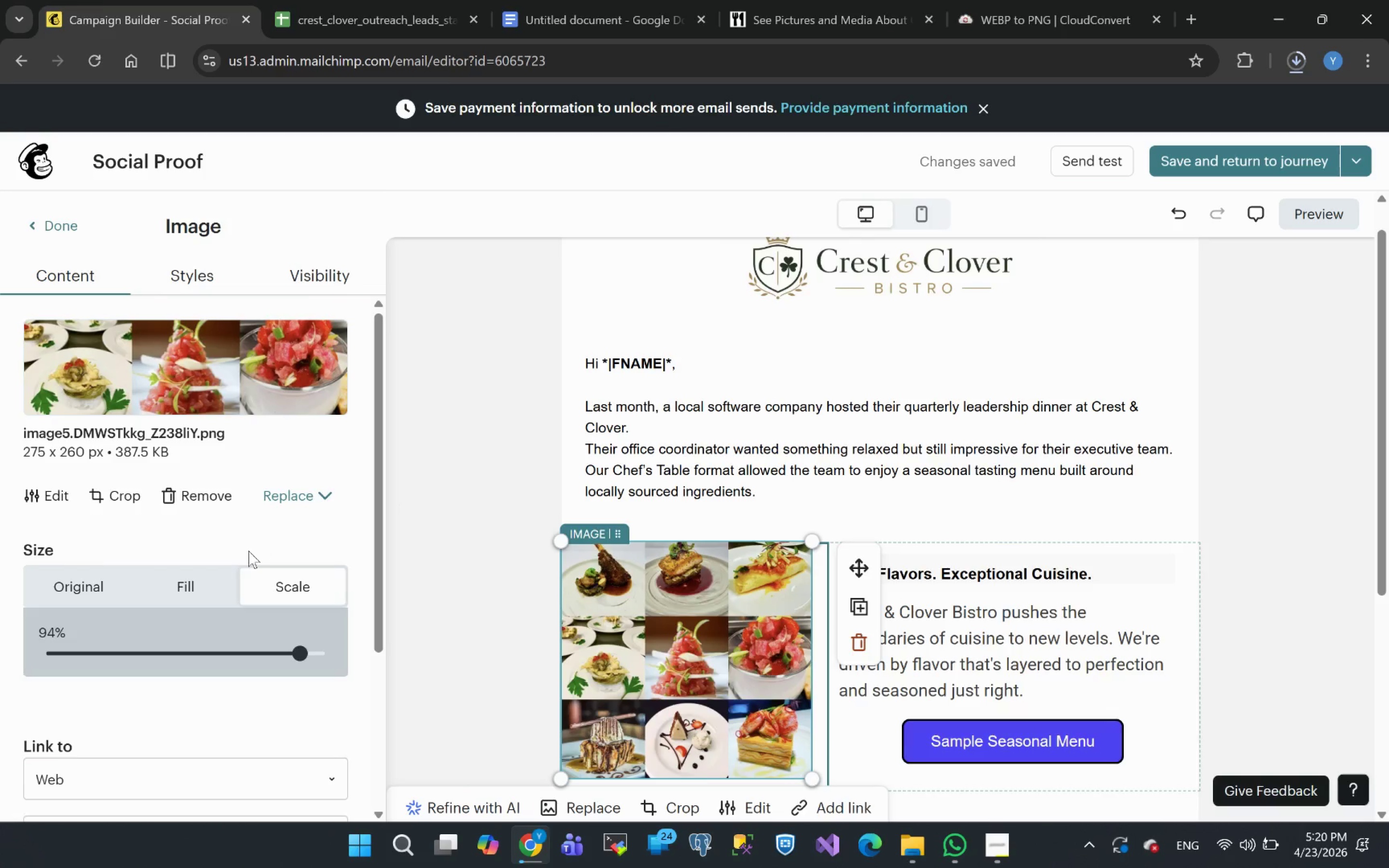 
left_click([290, 492])
 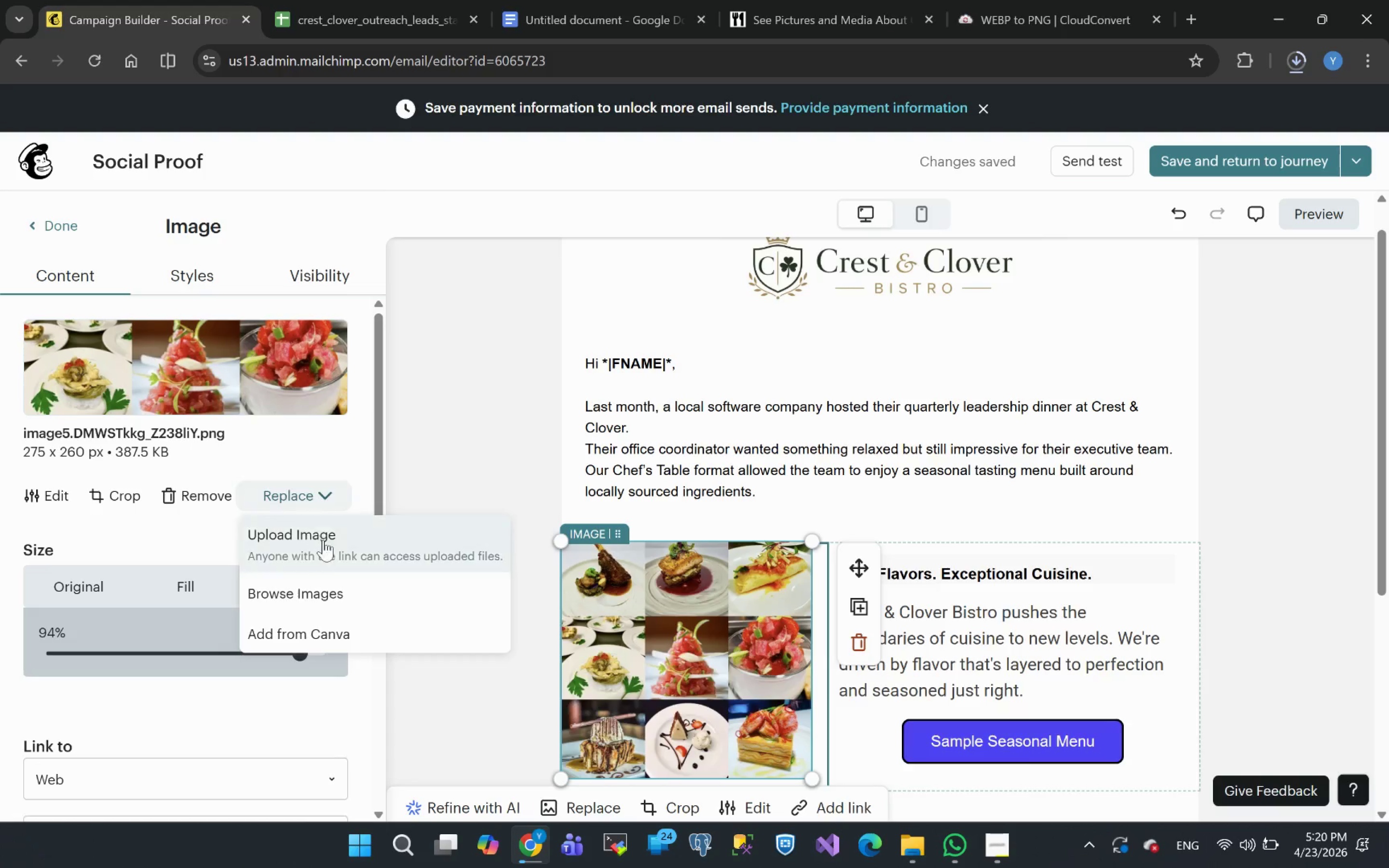 
left_click([325, 544])
 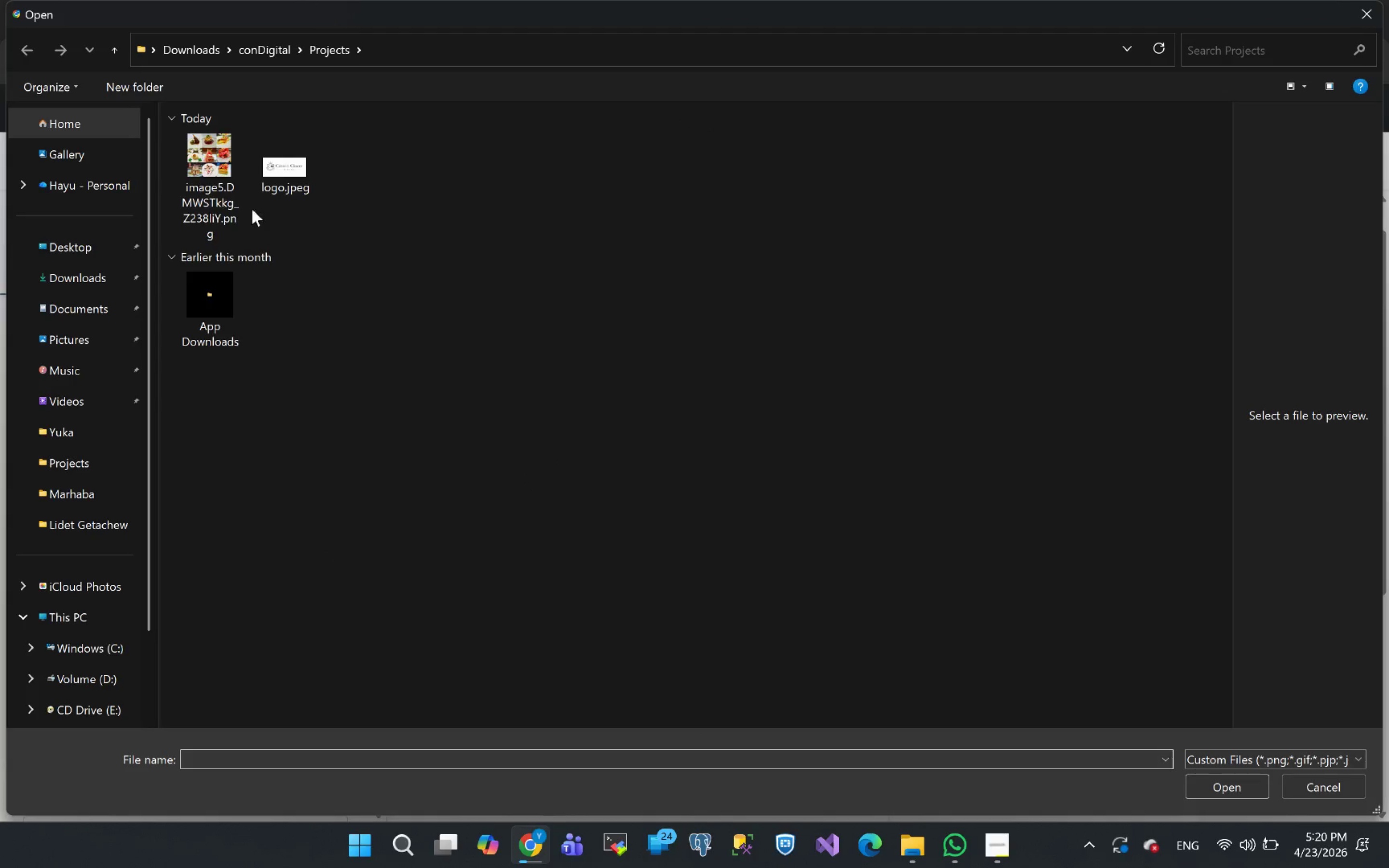 
left_click([192, 163])
 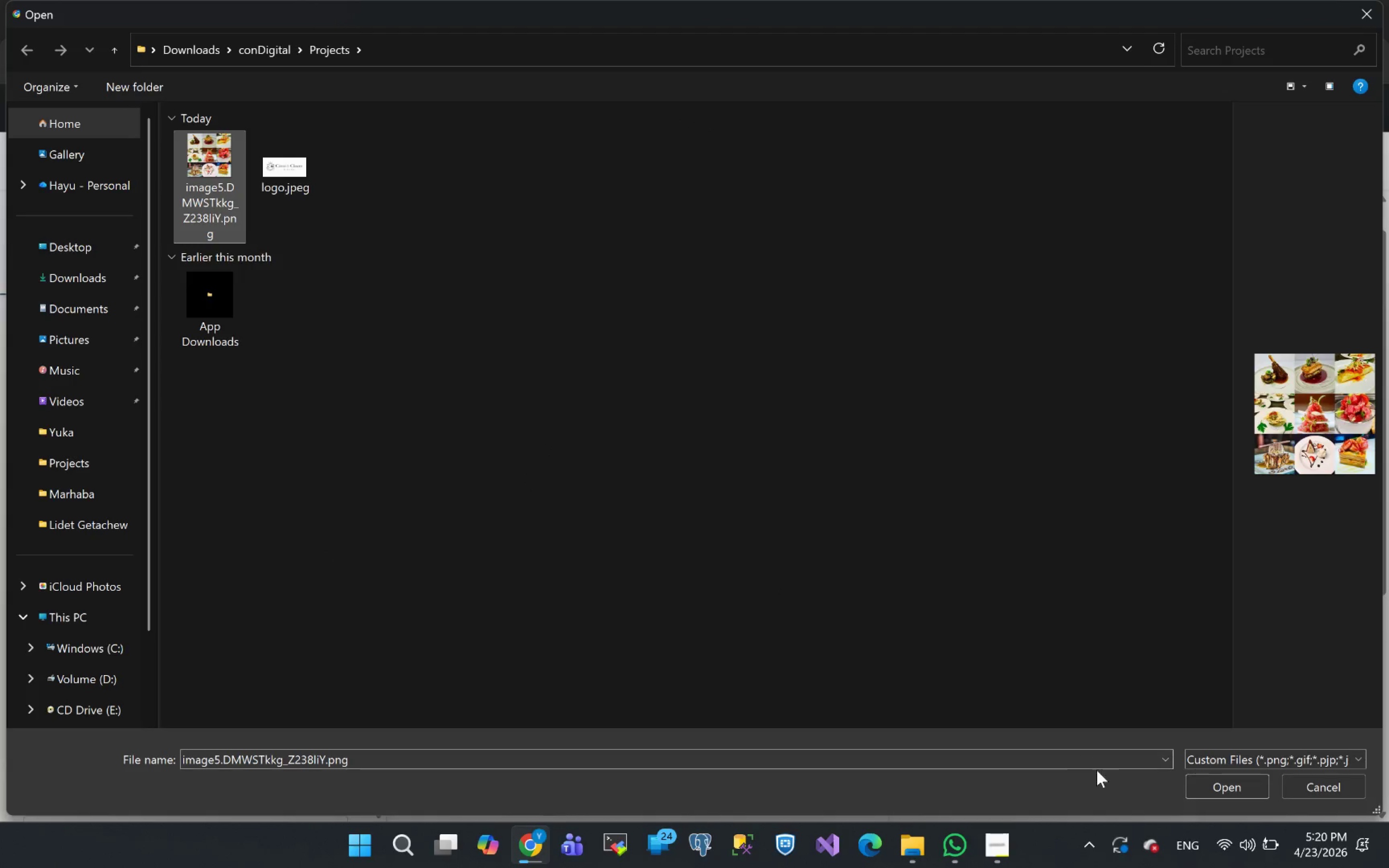 
left_click([1226, 778])
 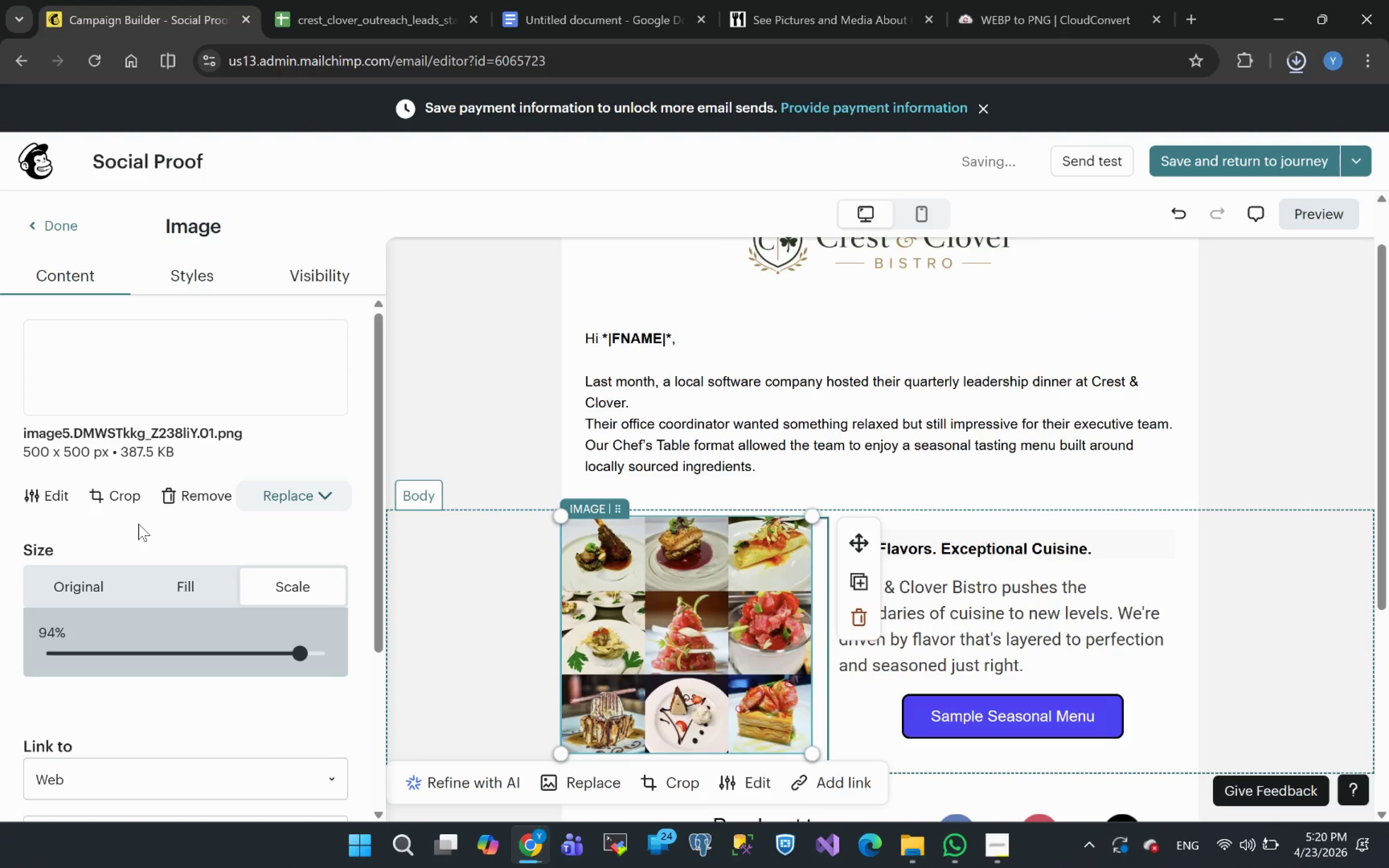 
wait(11.37)
 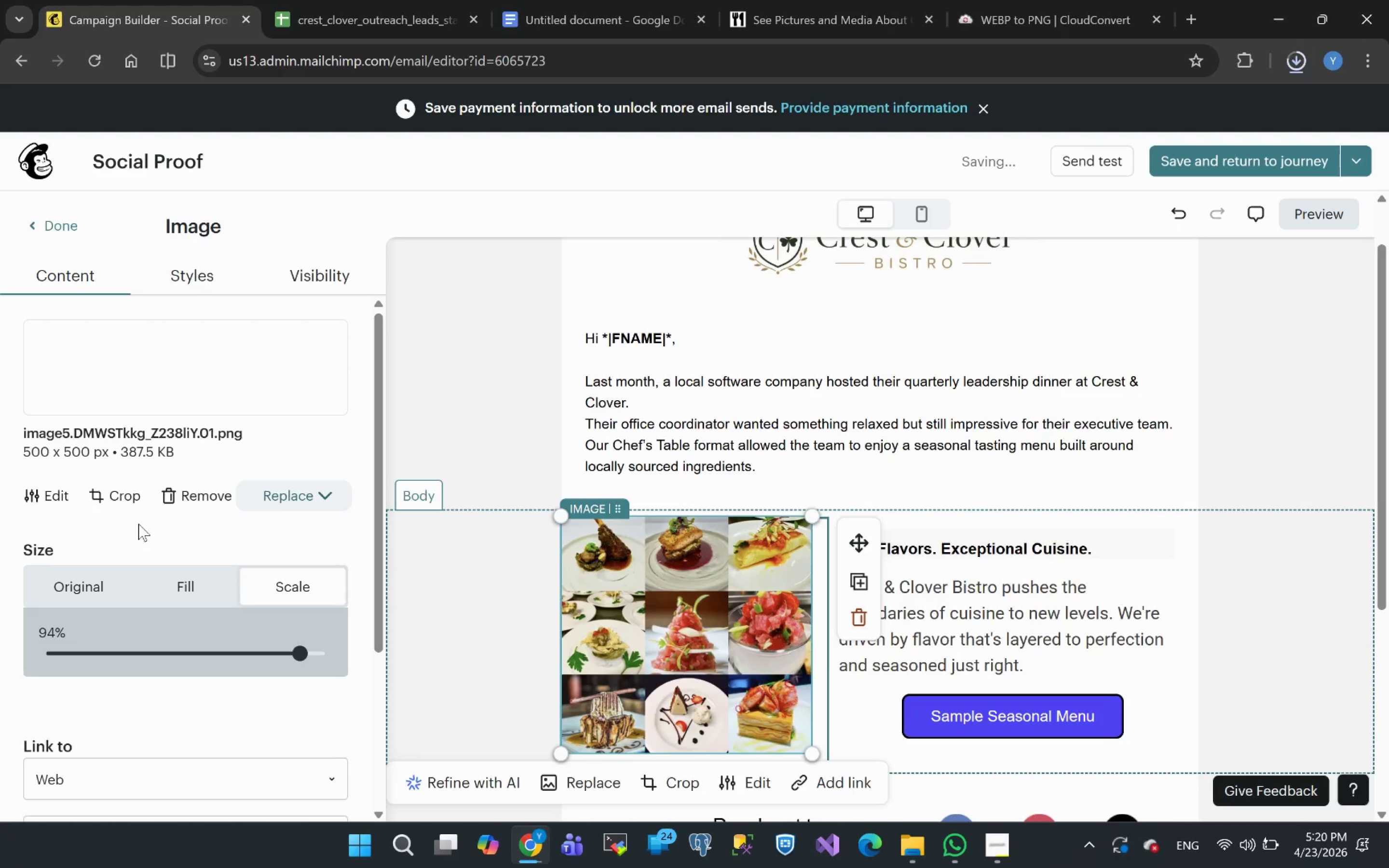 
mouse_move([1252, 803])
 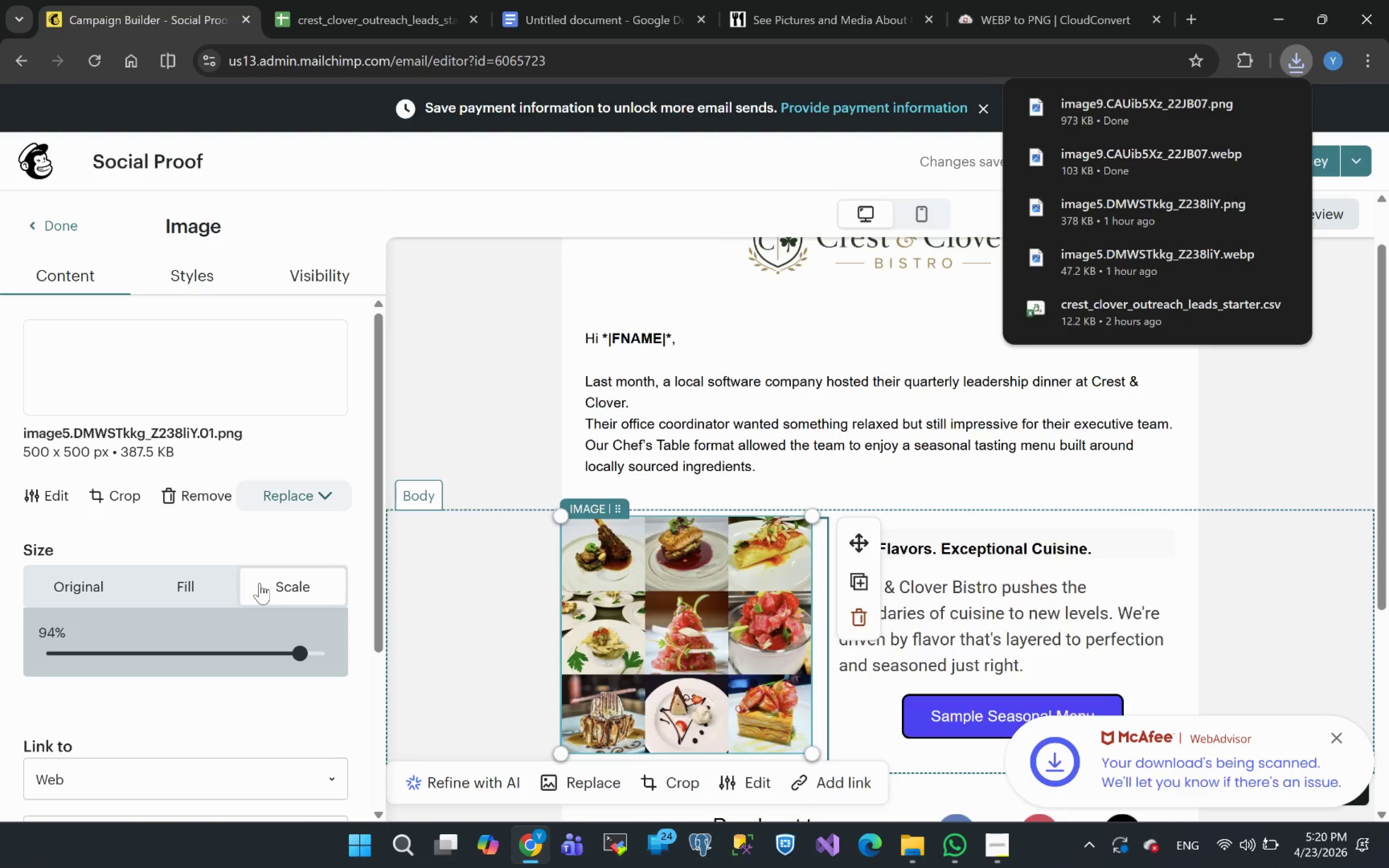 
left_click([291, 493])
 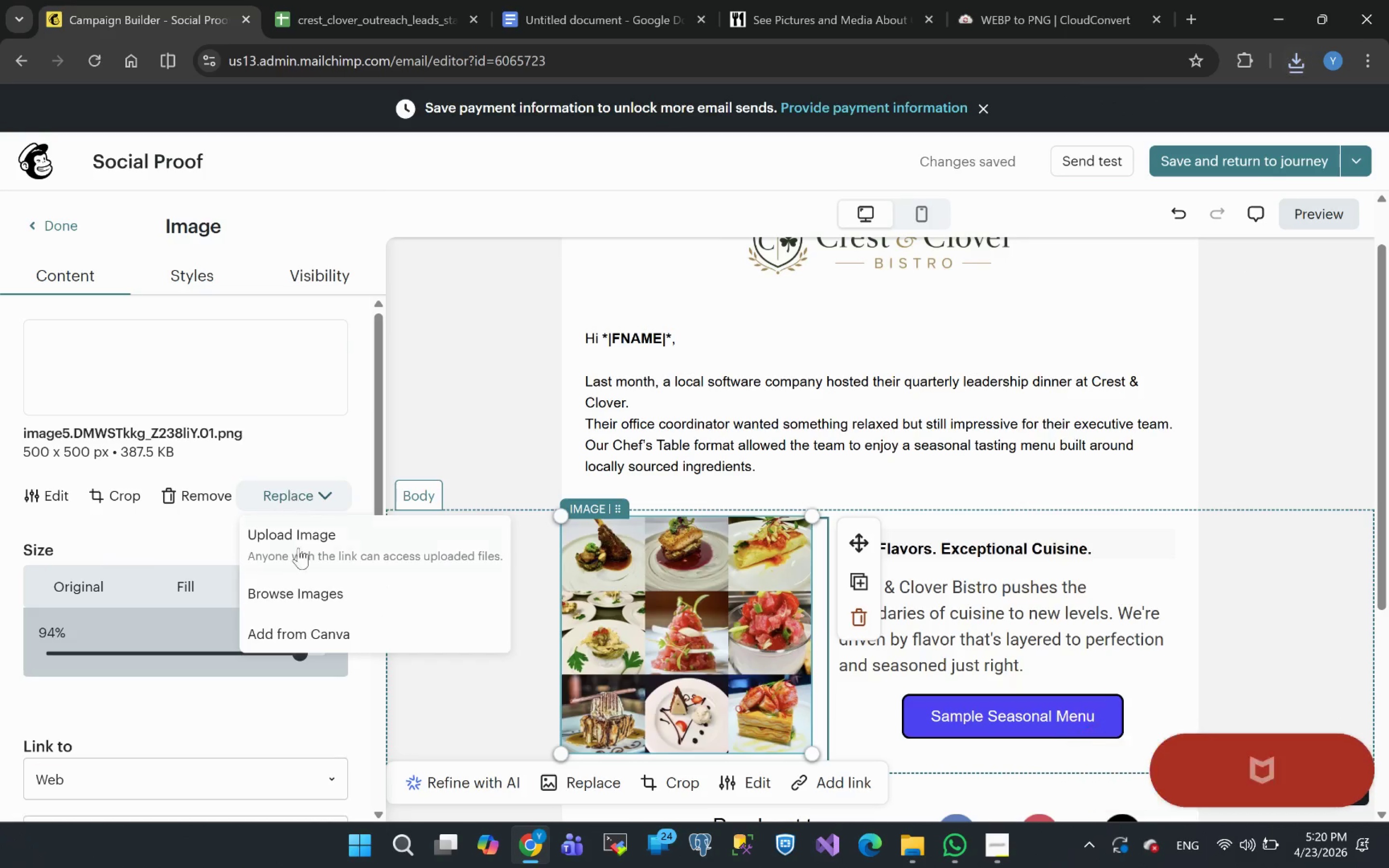 
left_click([301, 553])
 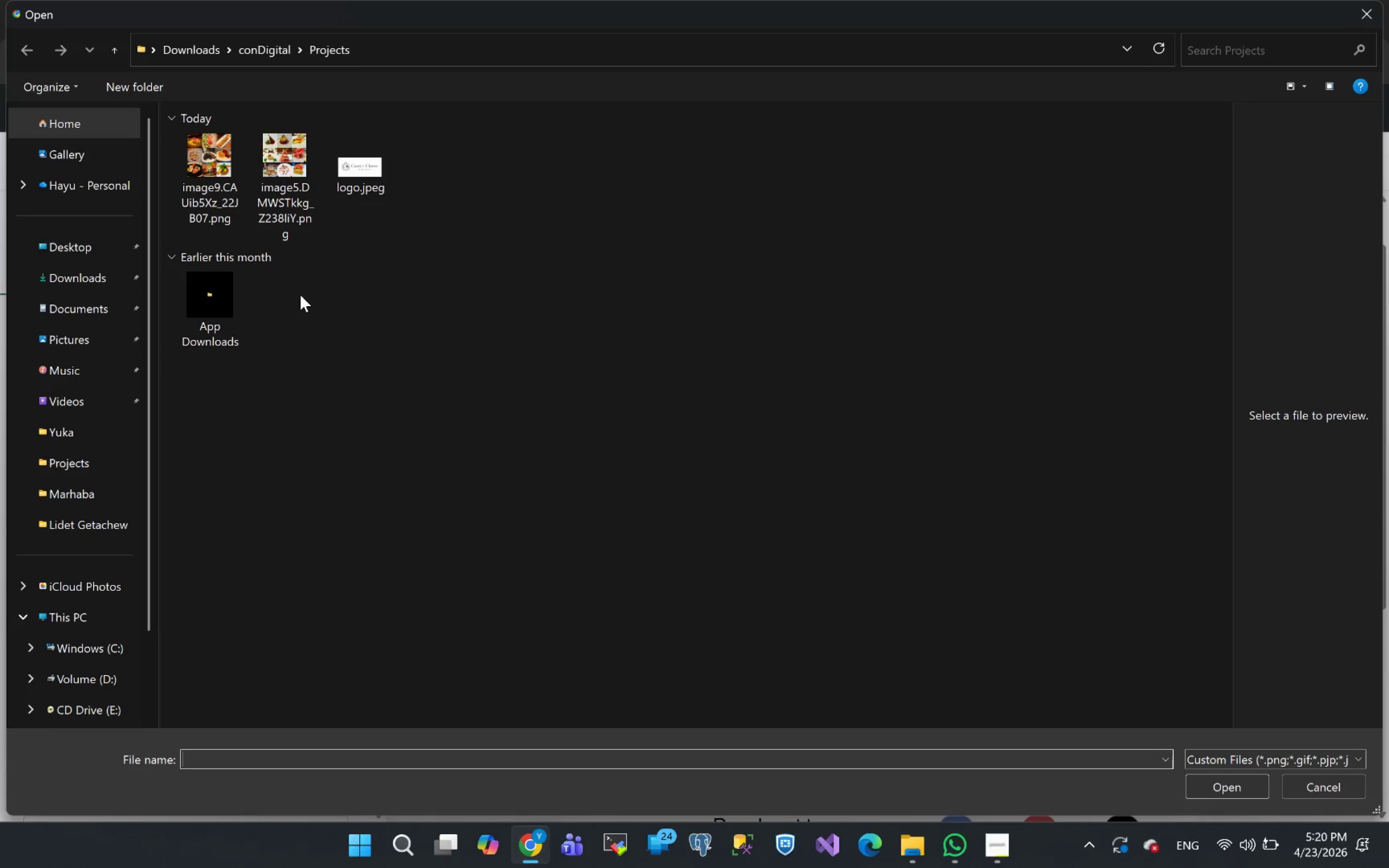 
left_click([206, 176])
 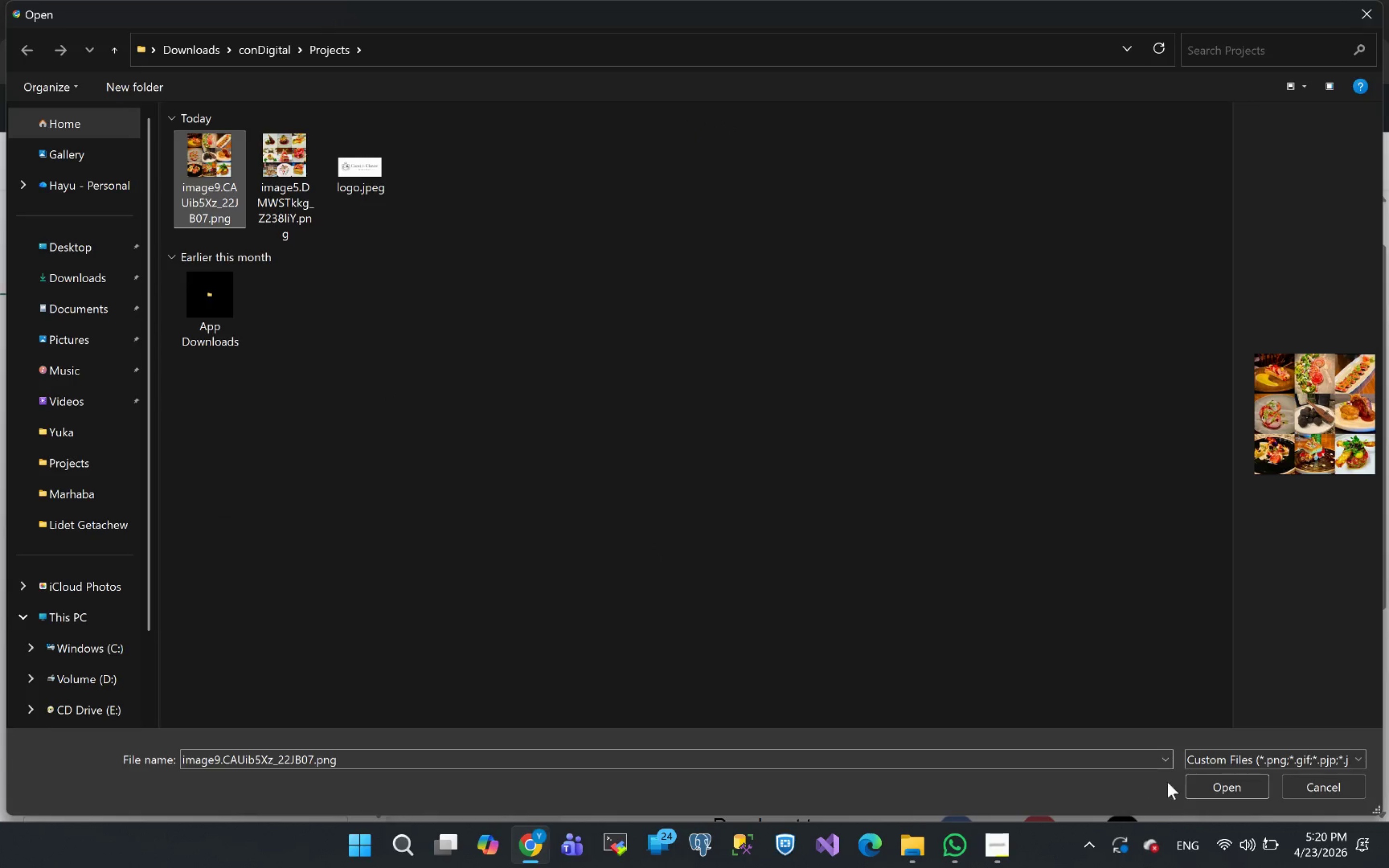 
left_click([1226, 780])
 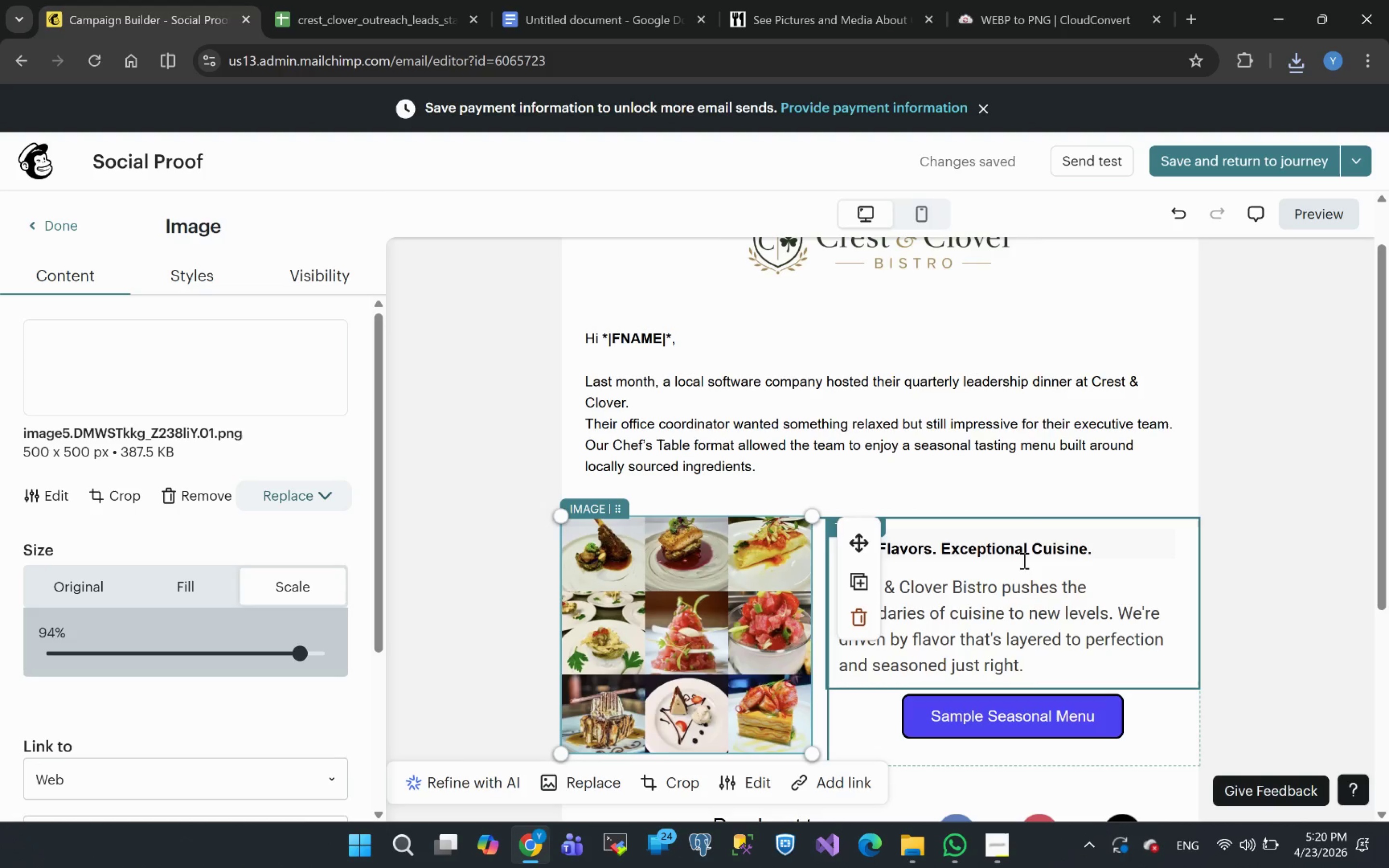 
wait(7.3)
 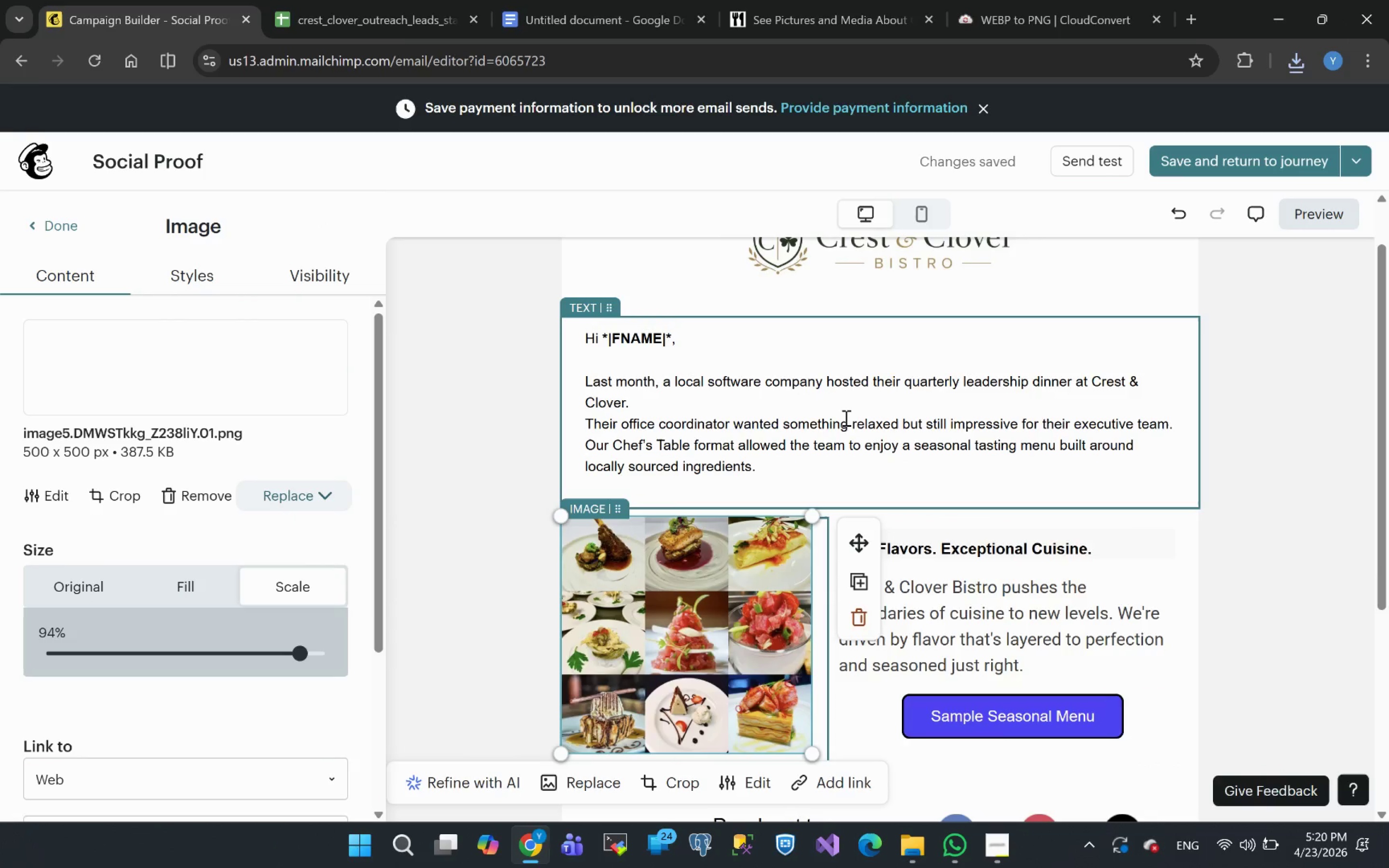 
left_click([536, 0])
 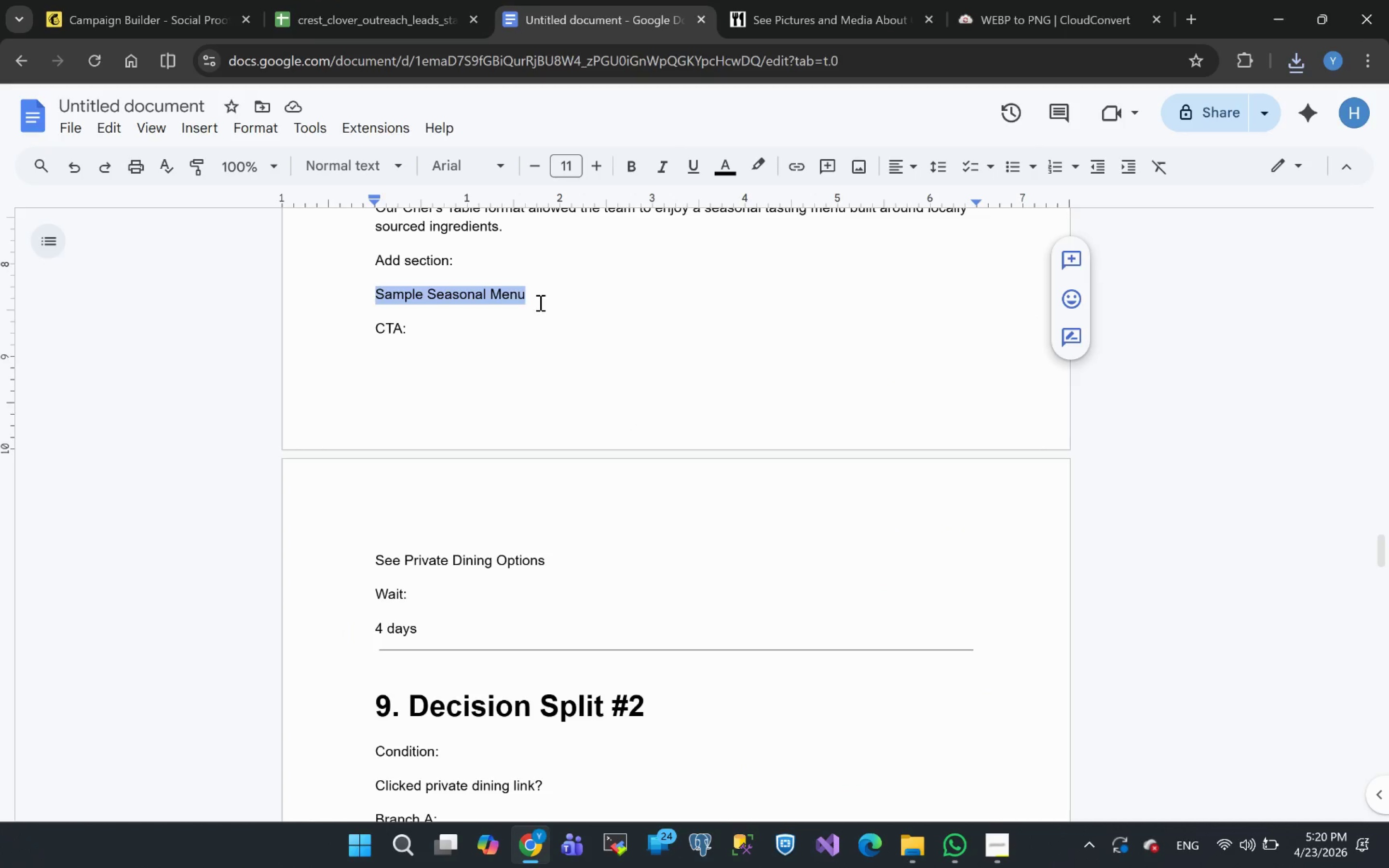 
key(Control+C)
 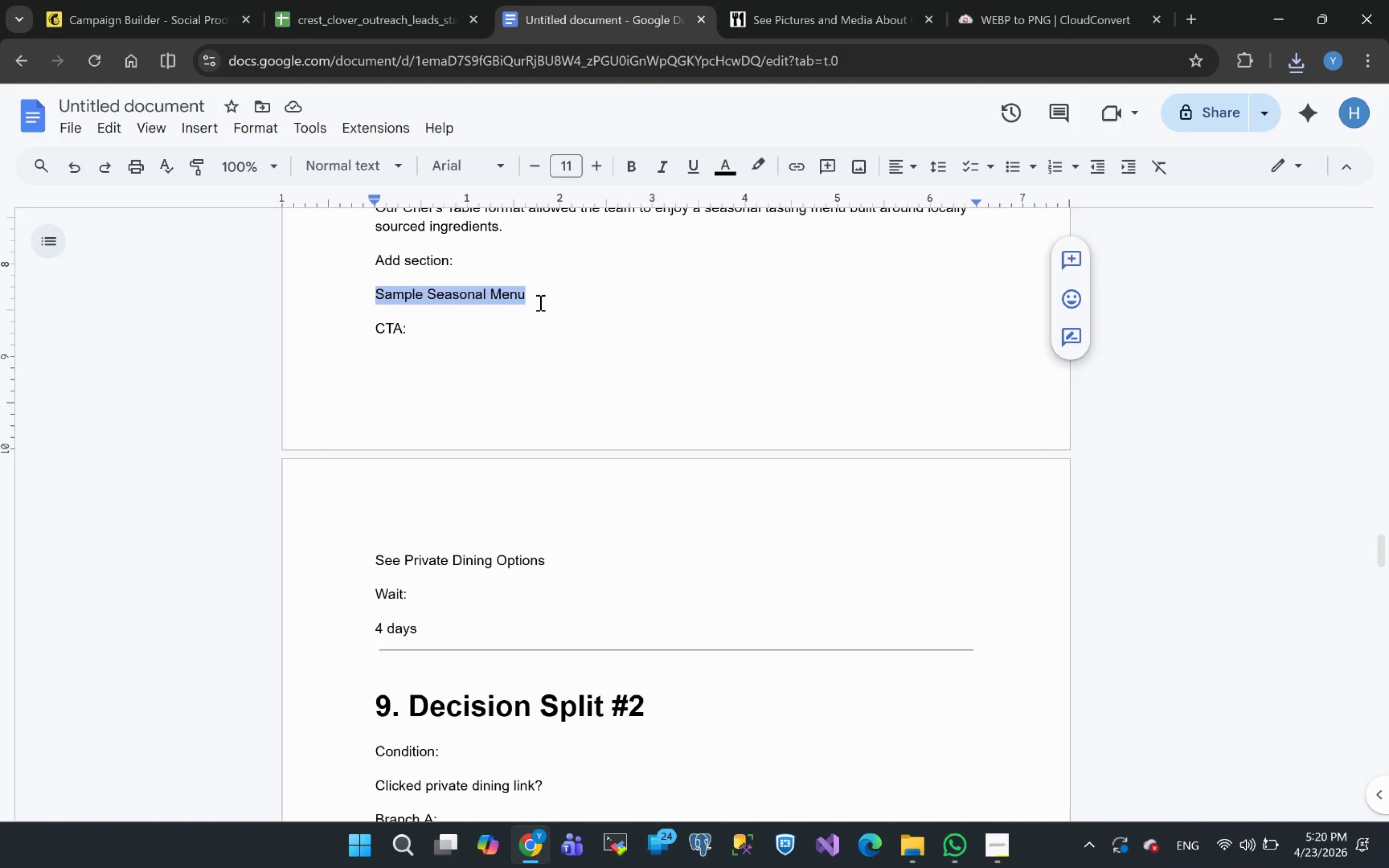 
key(Control+C)
 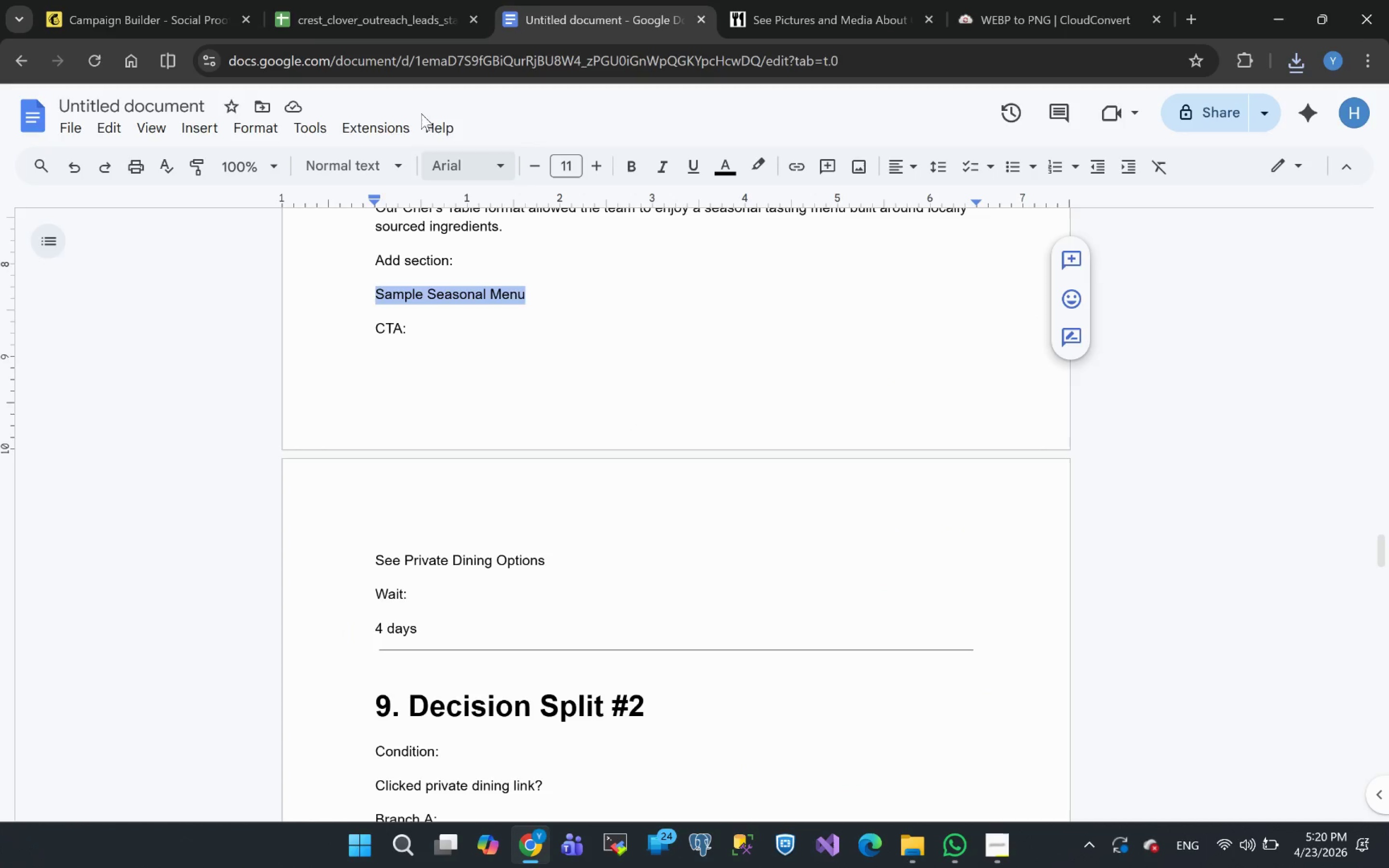 
left_click([48, 0])
 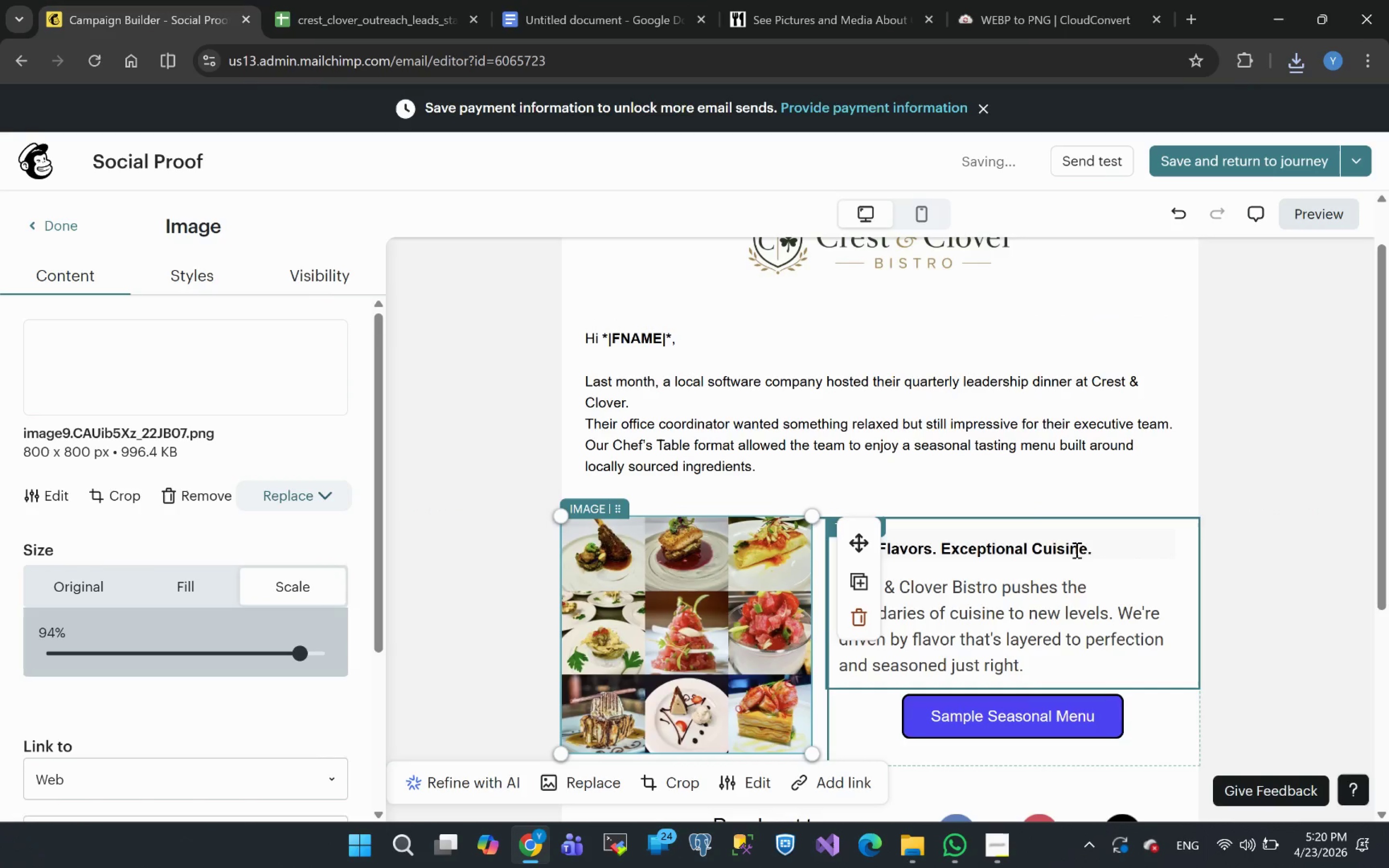 
left_click([1100, 548])
 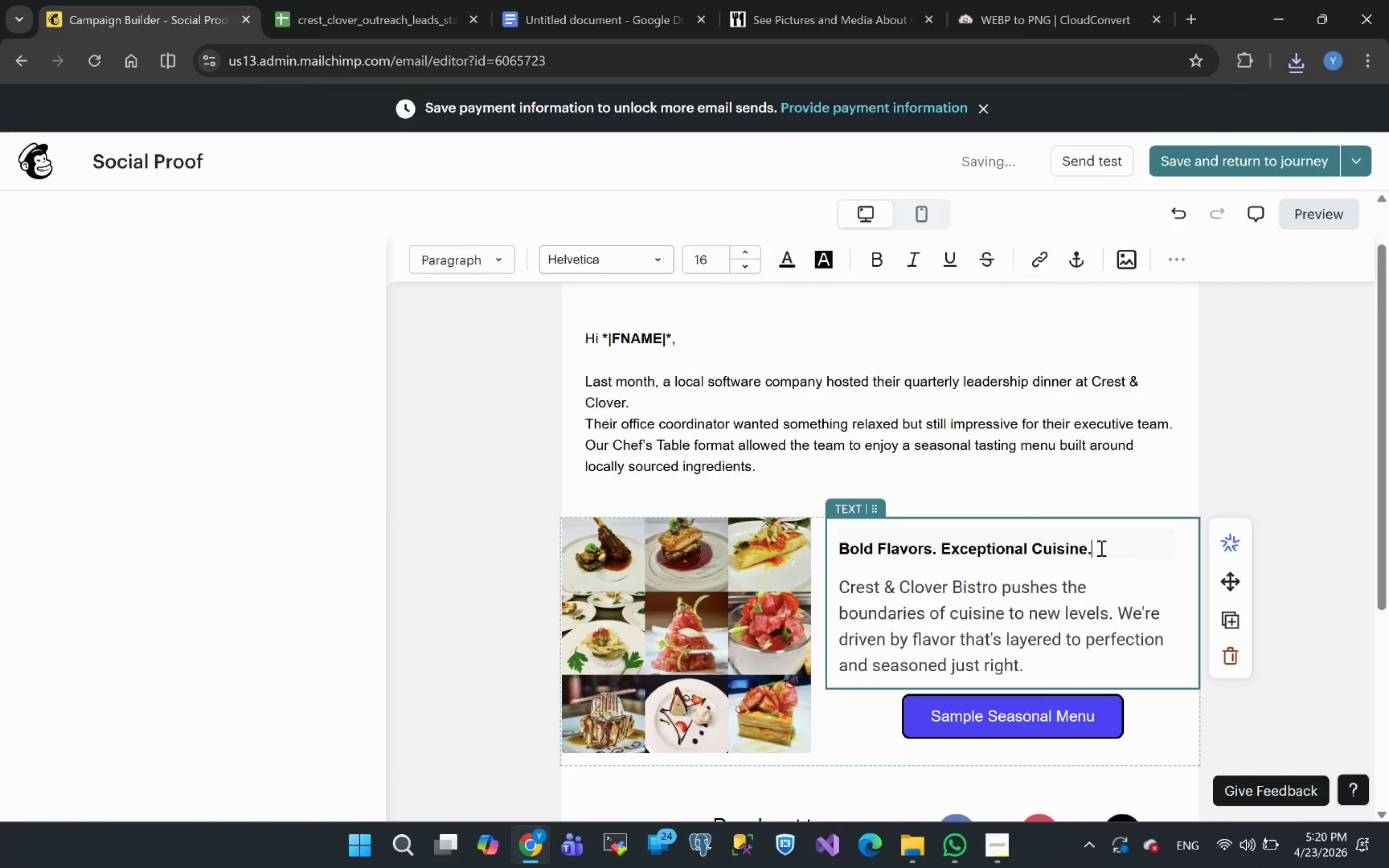 
left_click_drag(start_coordinate=[1100, 548], to_coordinate=[839, 549])
 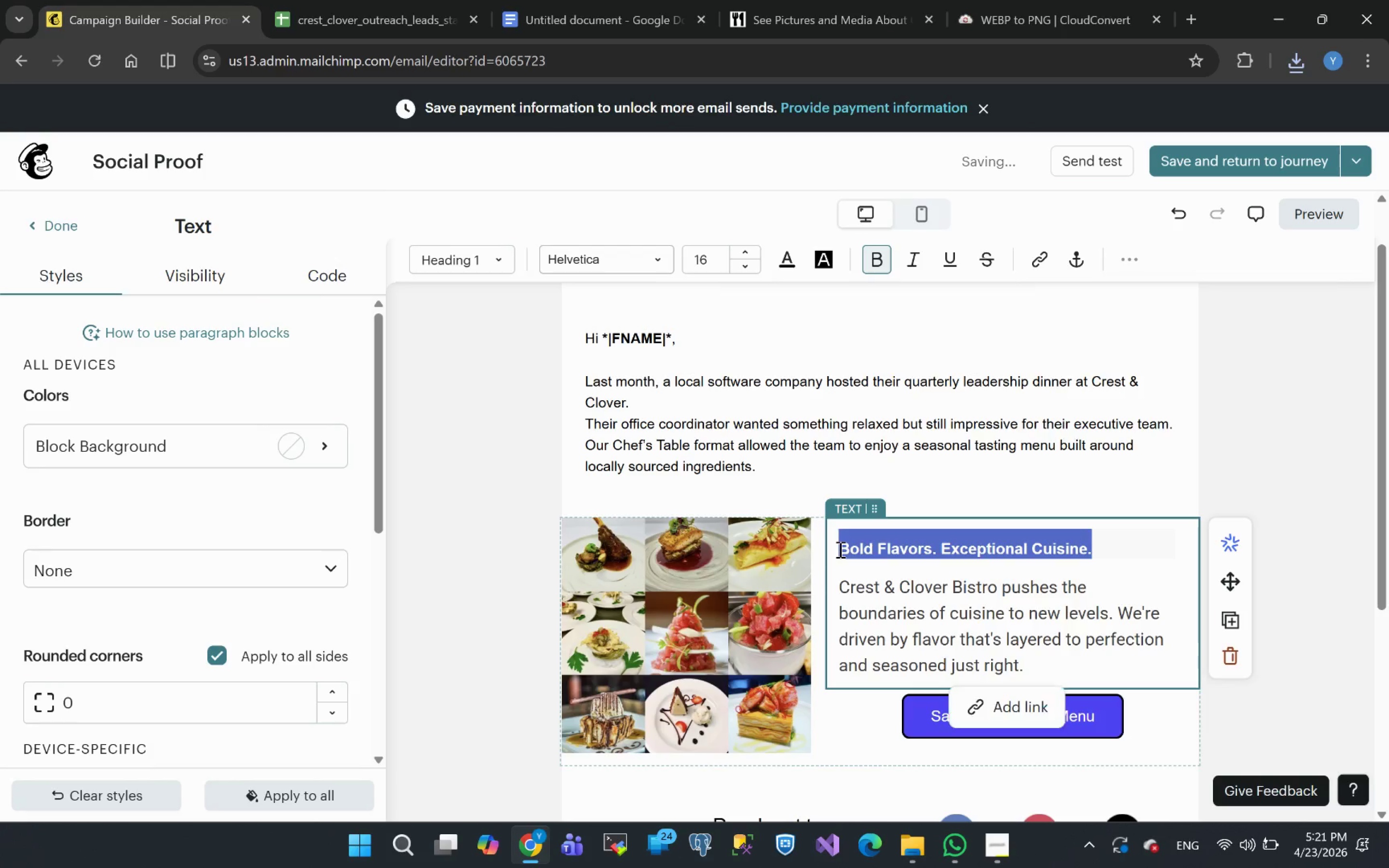 
key(Control+ControlLeft)
 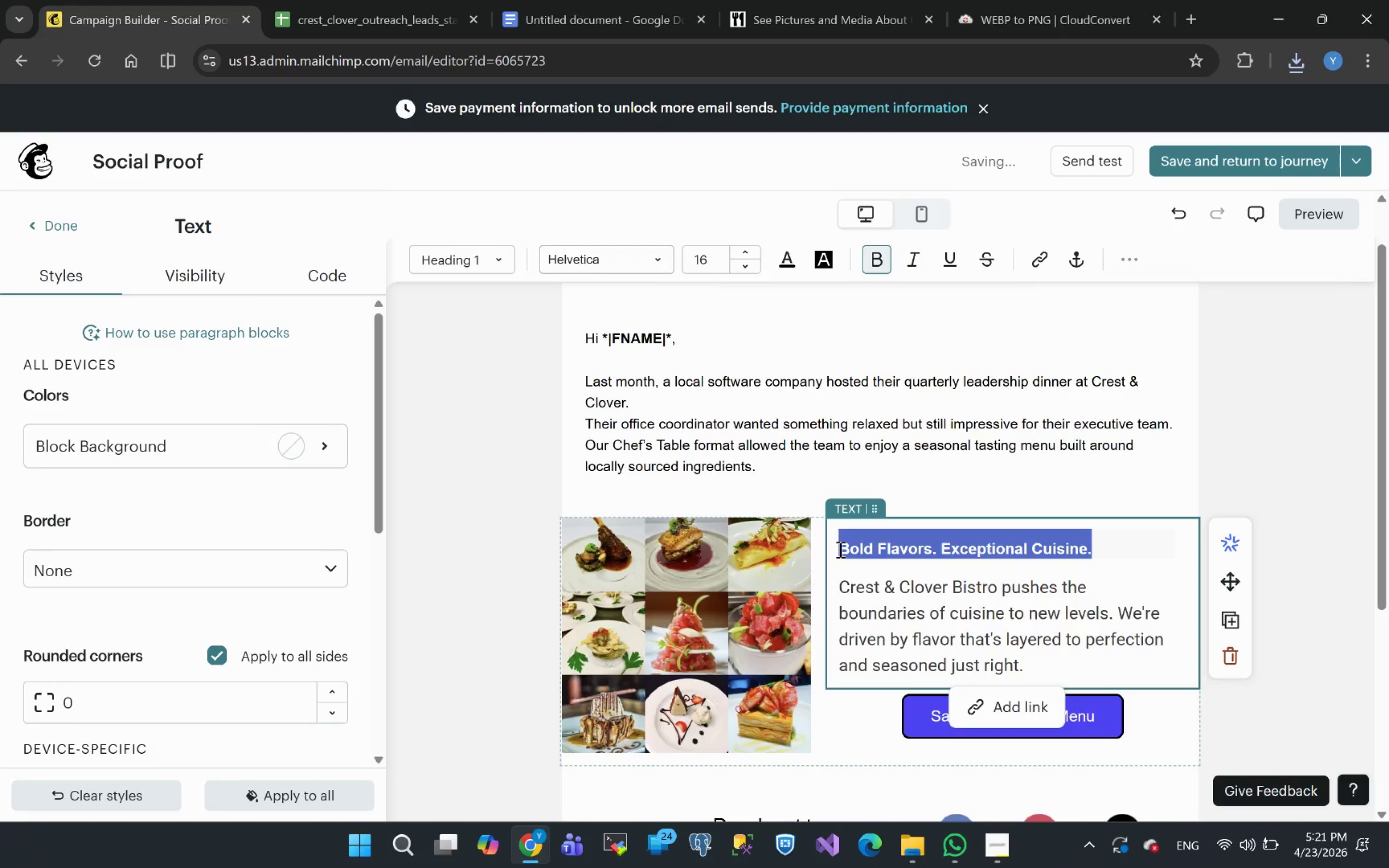 
key(Control+V)
 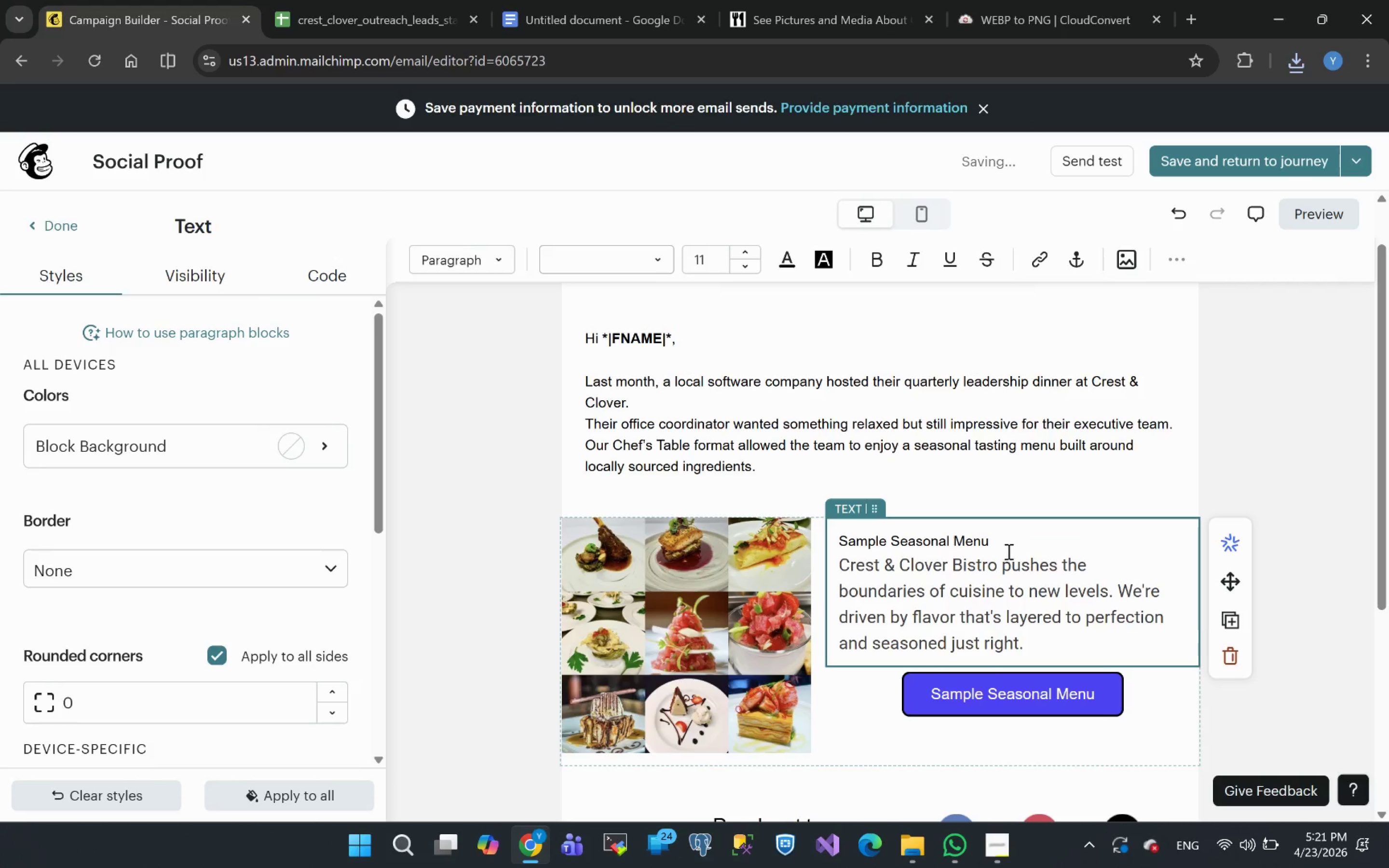 
left_click_drag(start_coordinate=[1002, 543], to_coordinate=[841, 540])
 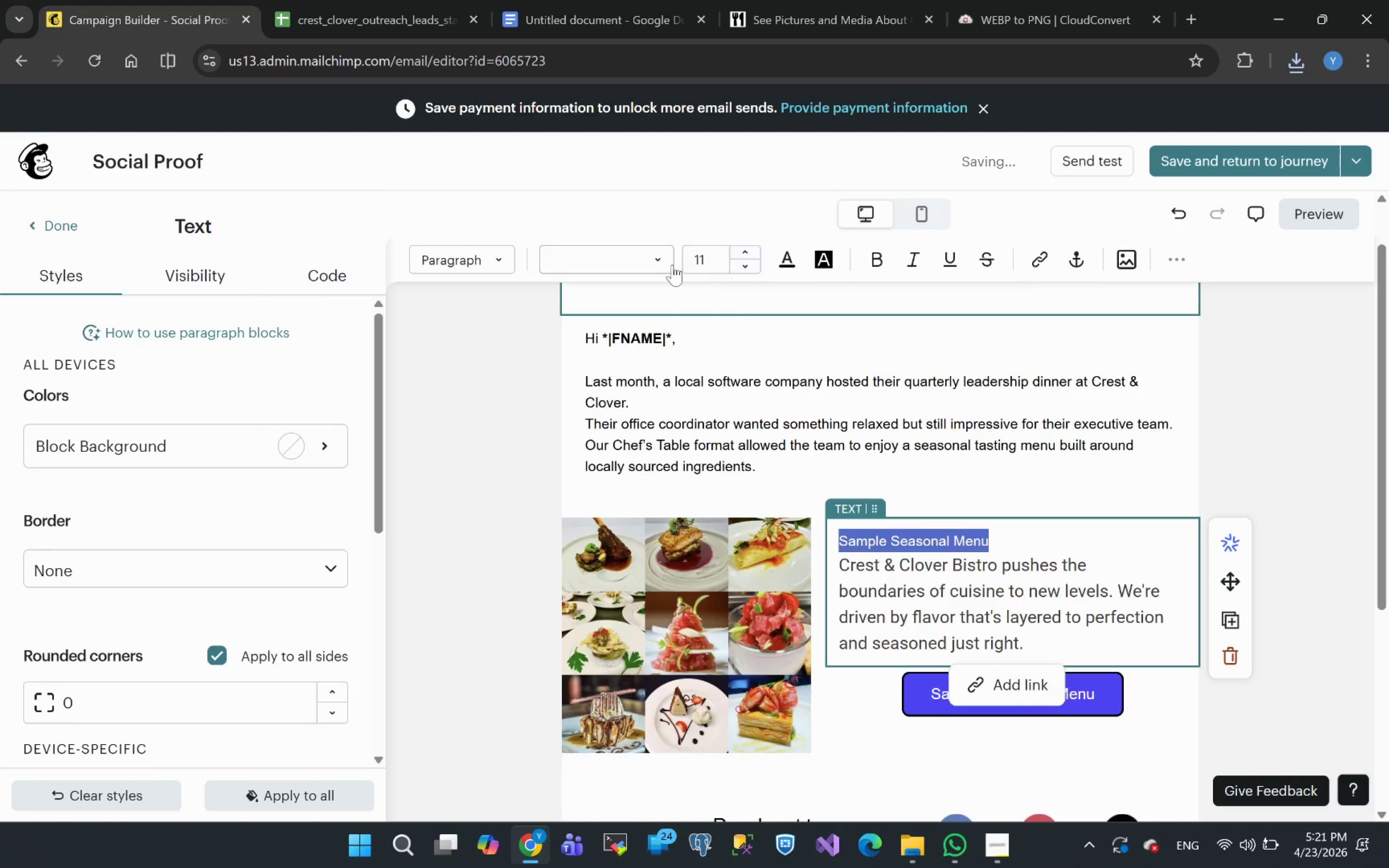 
left_click([664, 261])
 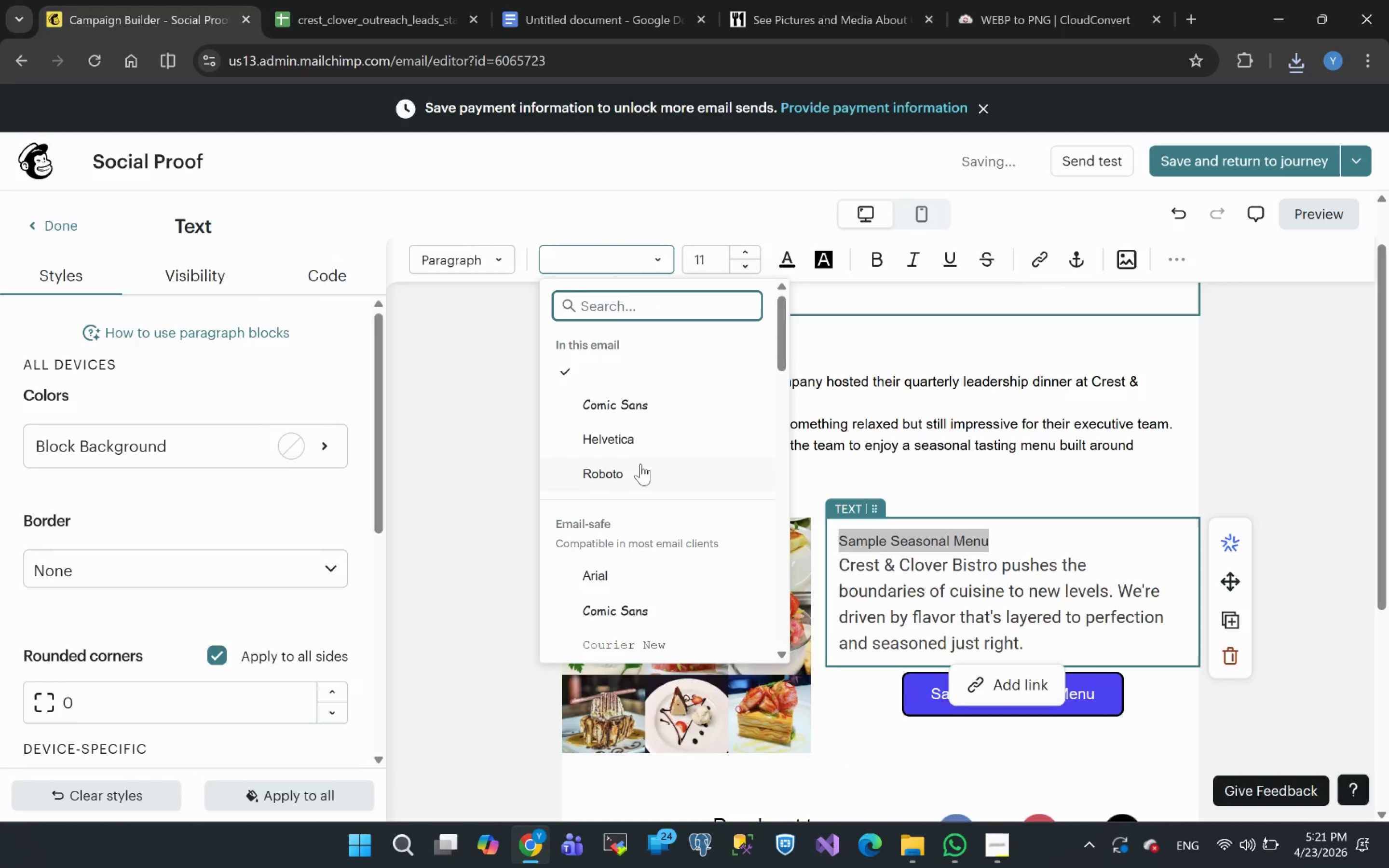 
left_click([628, 470])
 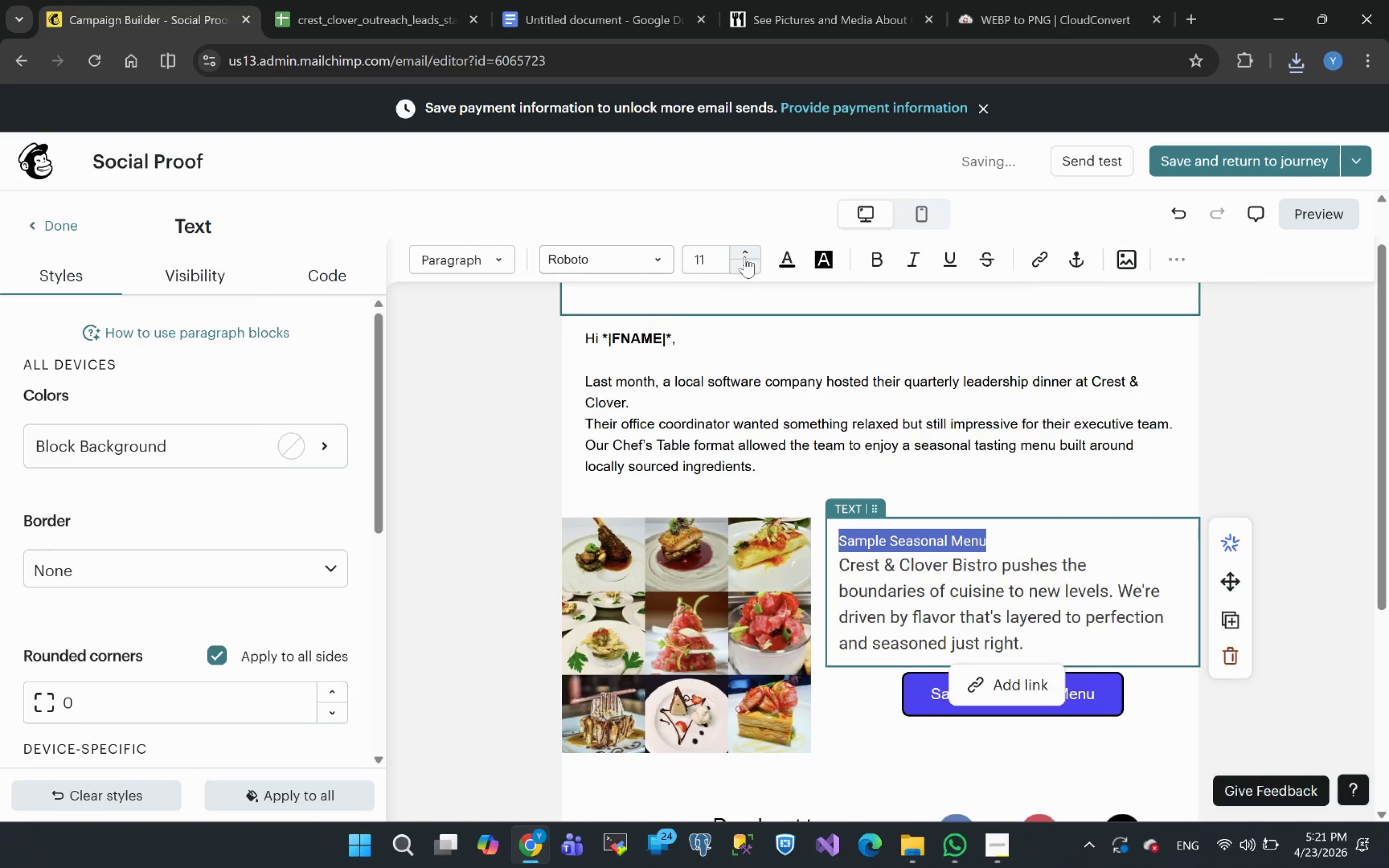 
left_click([500, 255])
 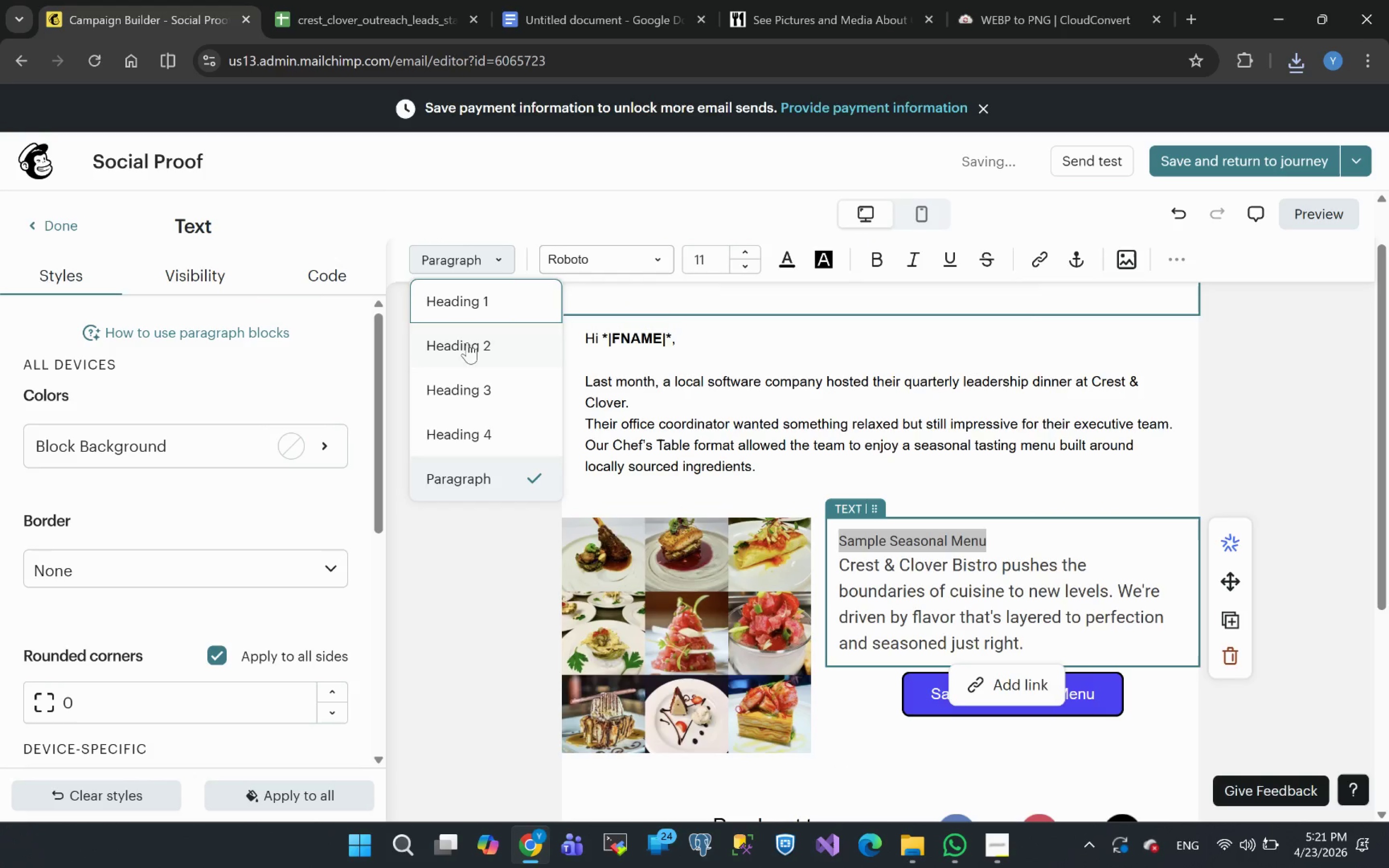 
left_click([471, 351])
 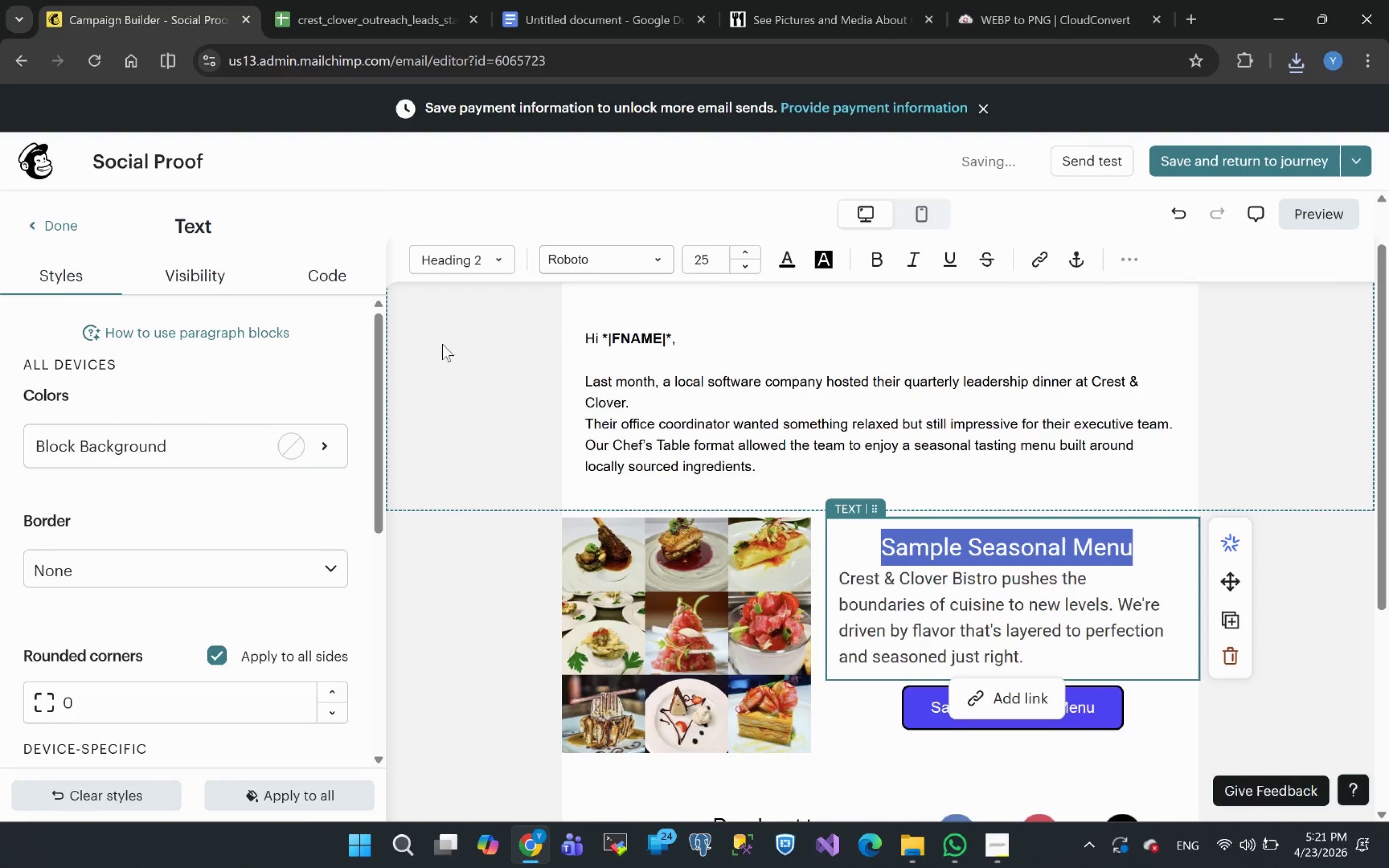 
left_click([443, 245])
 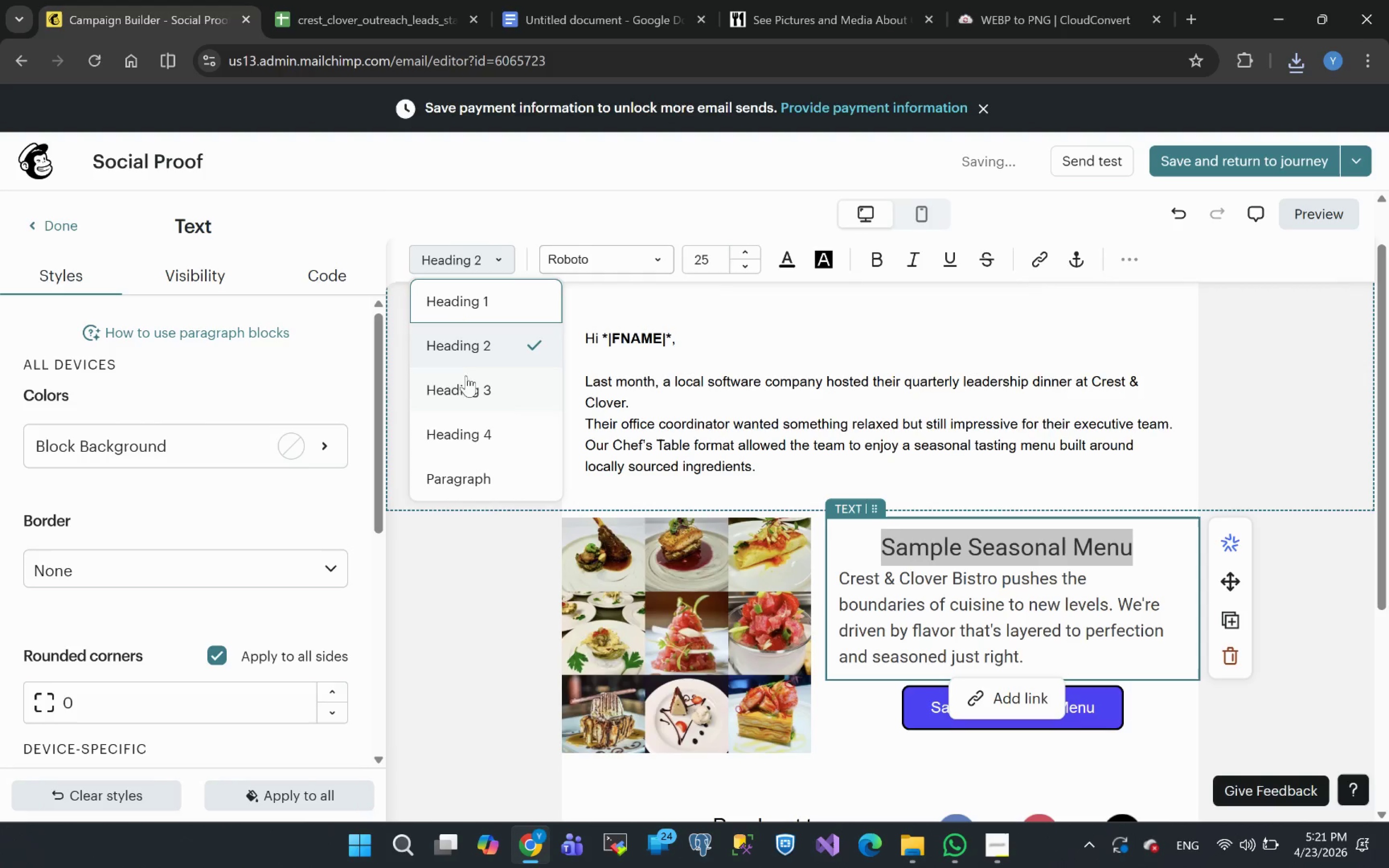 
left_click([468, 388])
 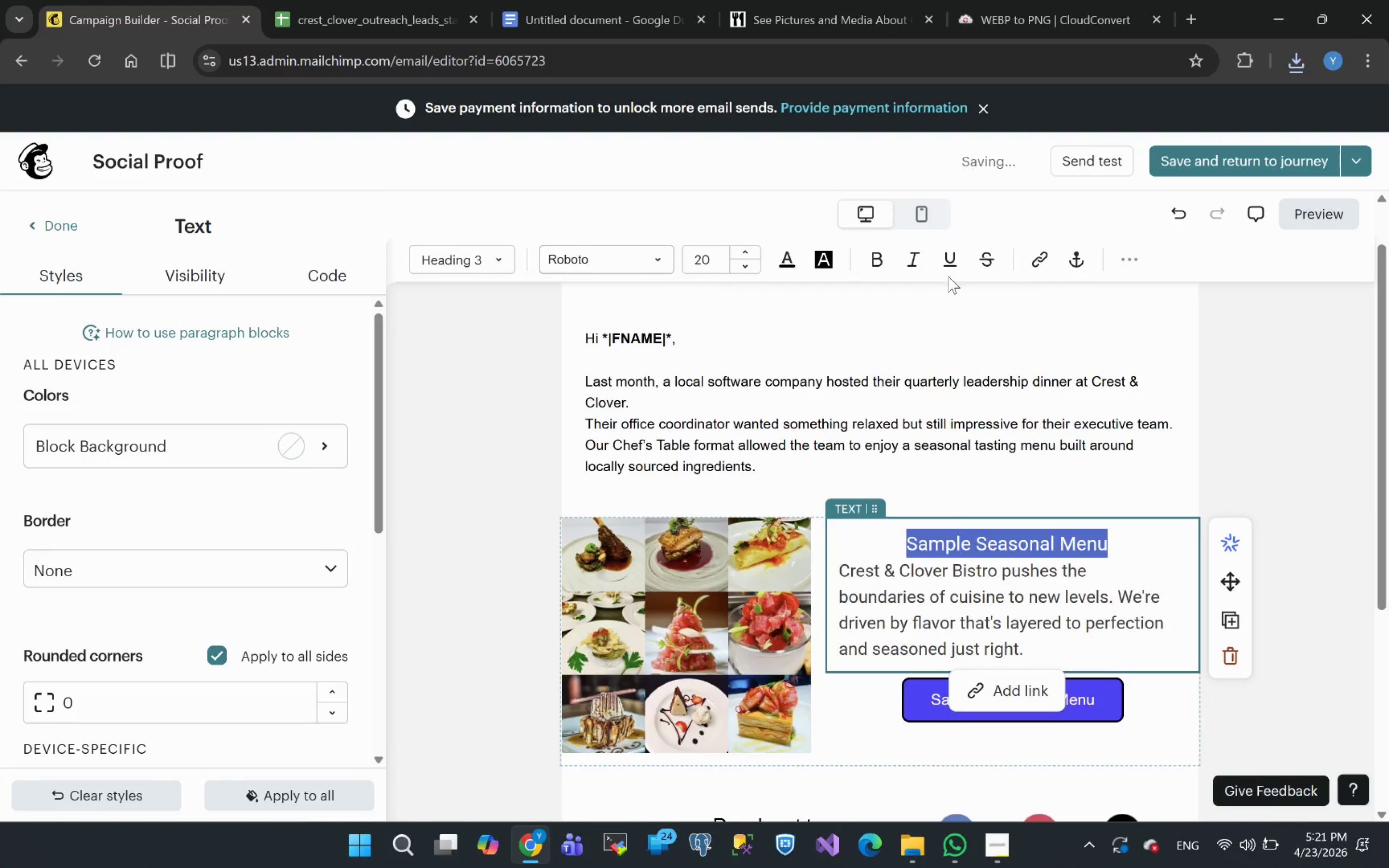 
left_click([1130, 262])
 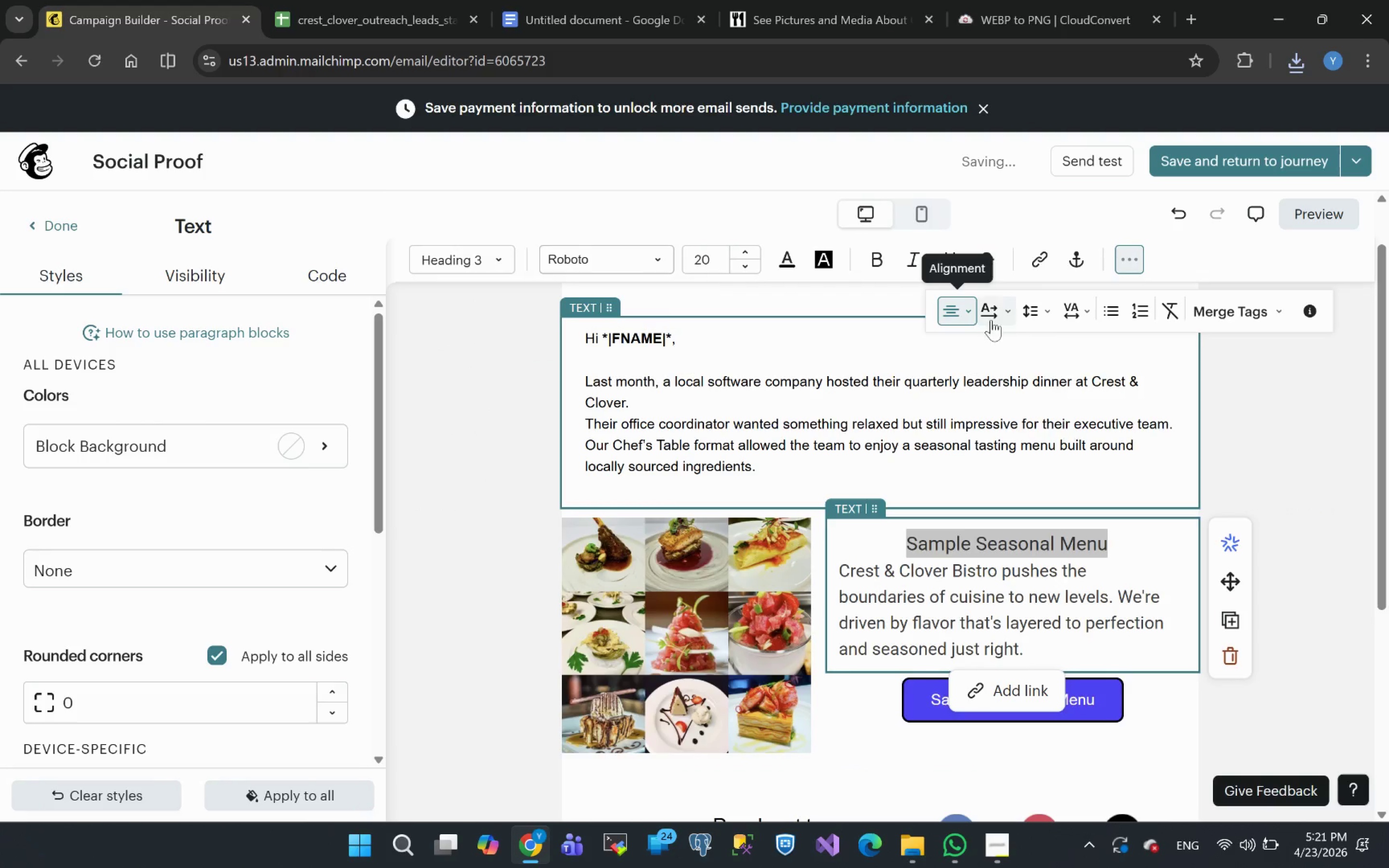 
left_click([960, 316])
 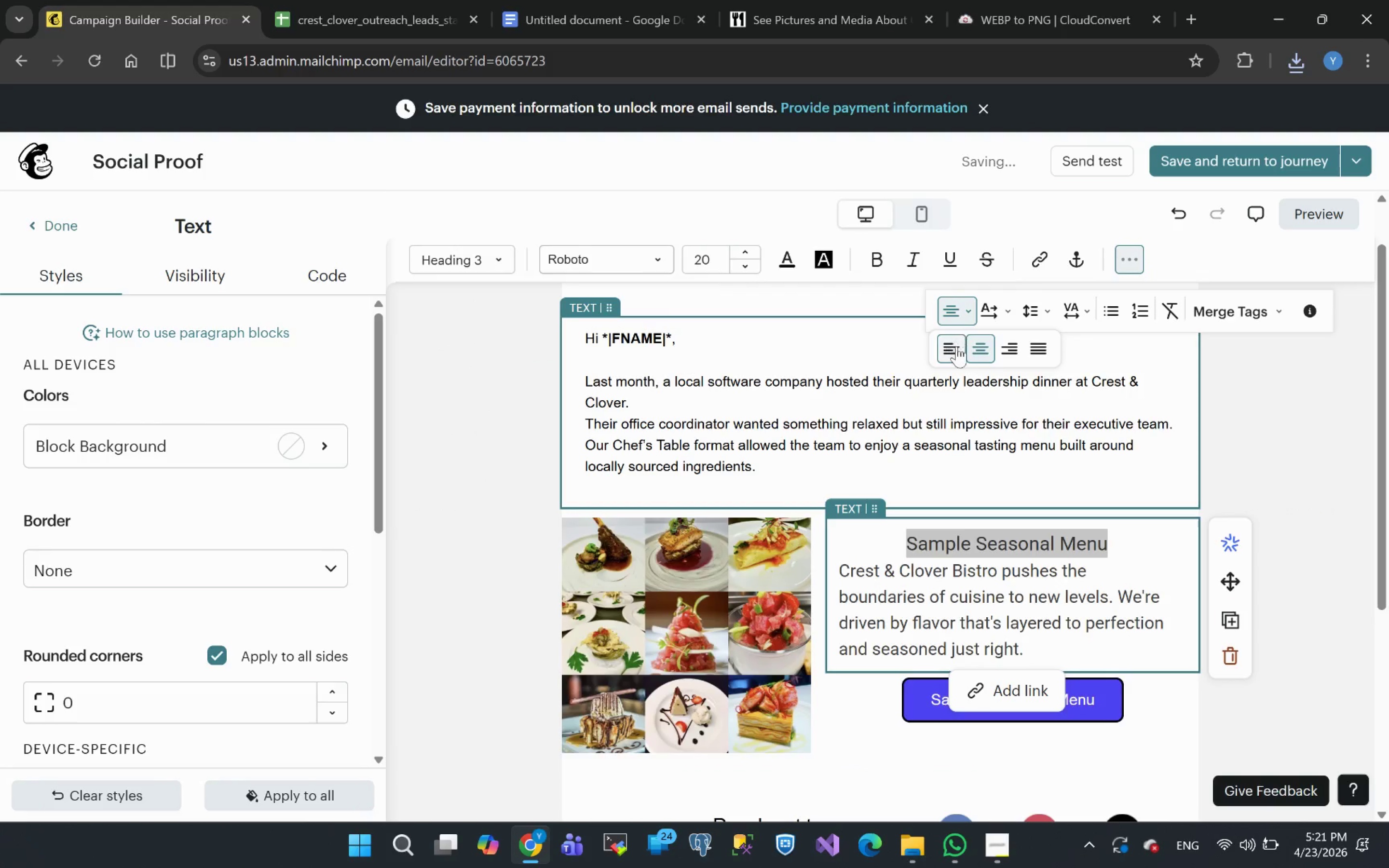 
left_click([952, 354])
 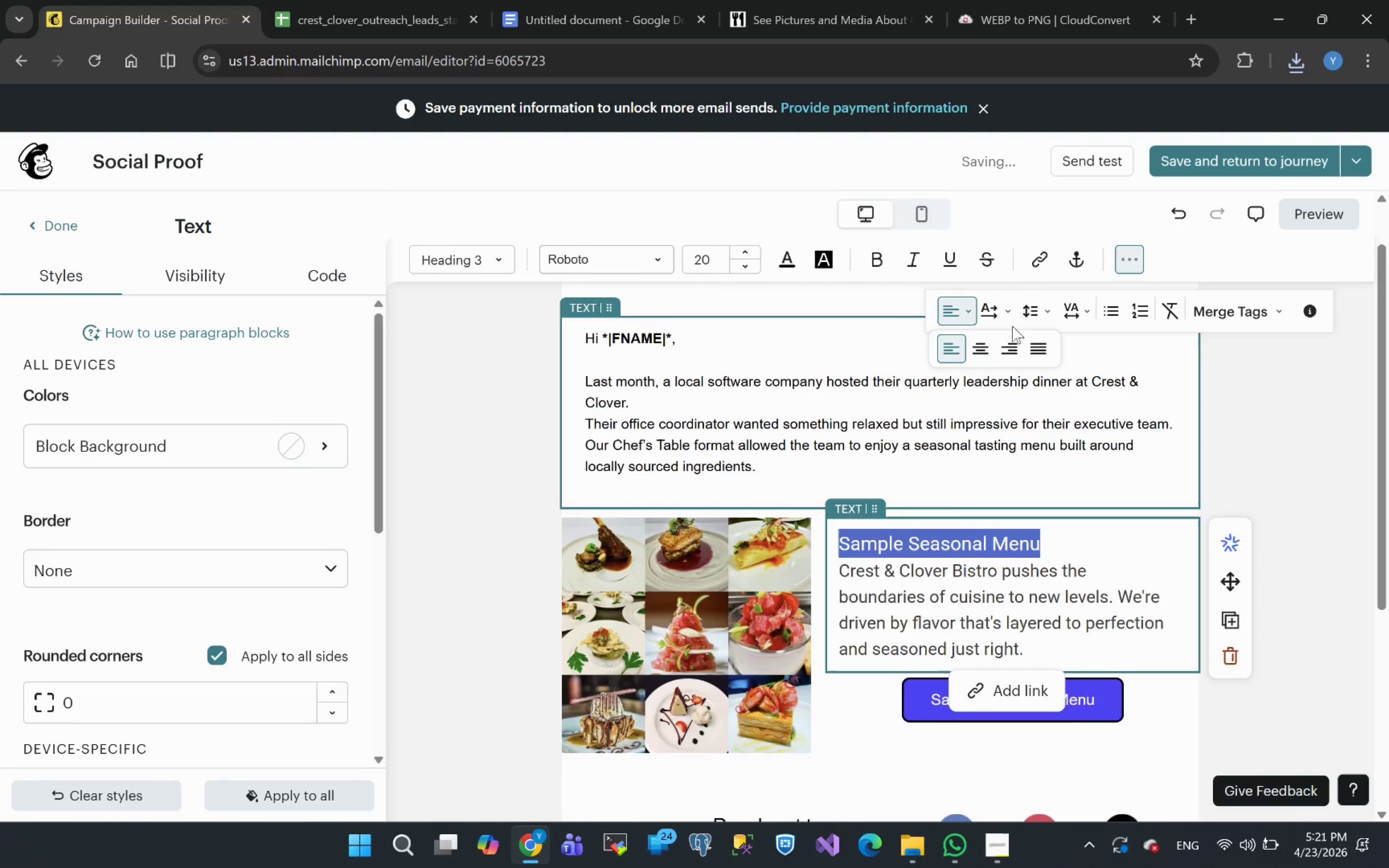 
left_click([991, 349])
 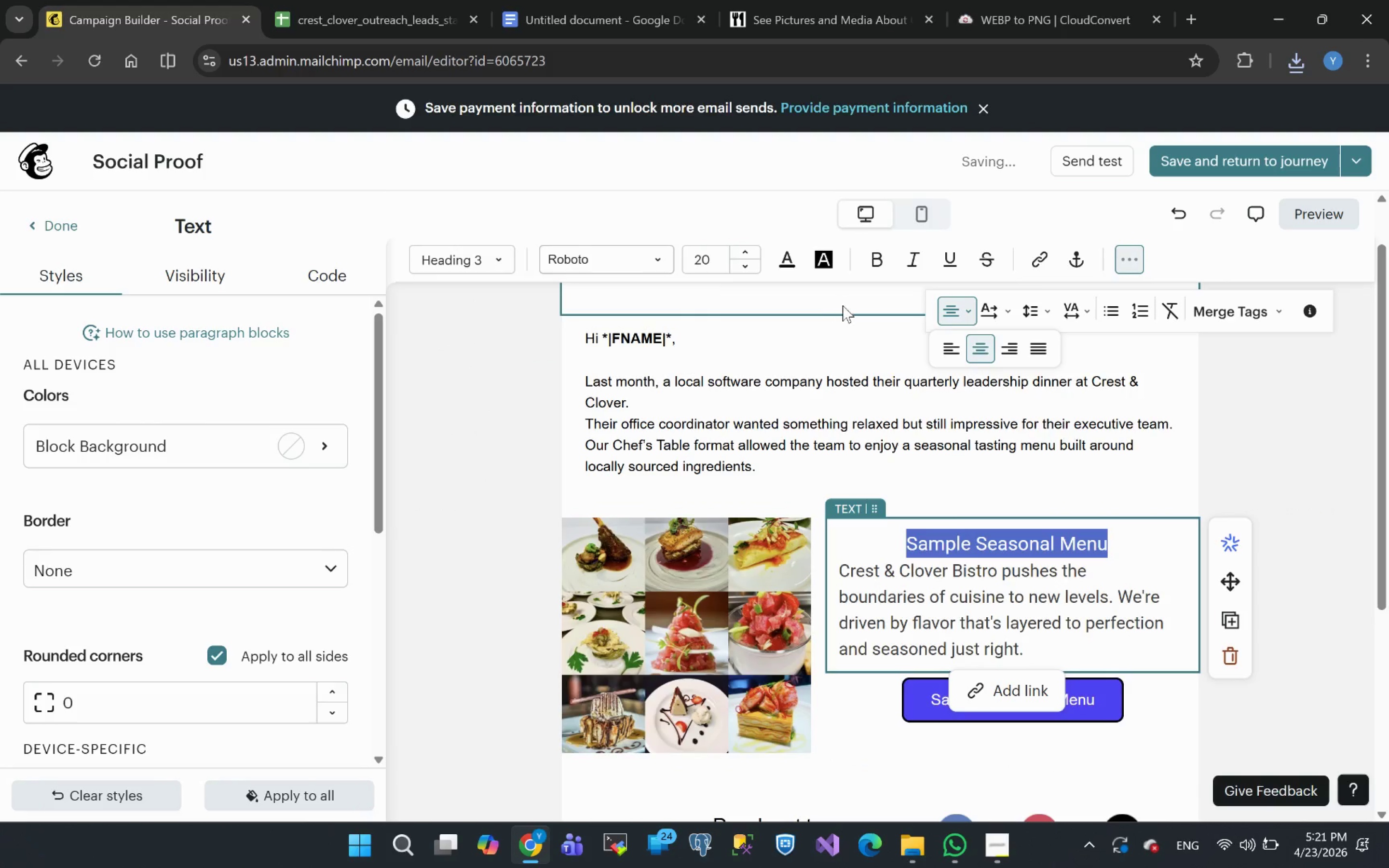 
left_click([876, 266])
 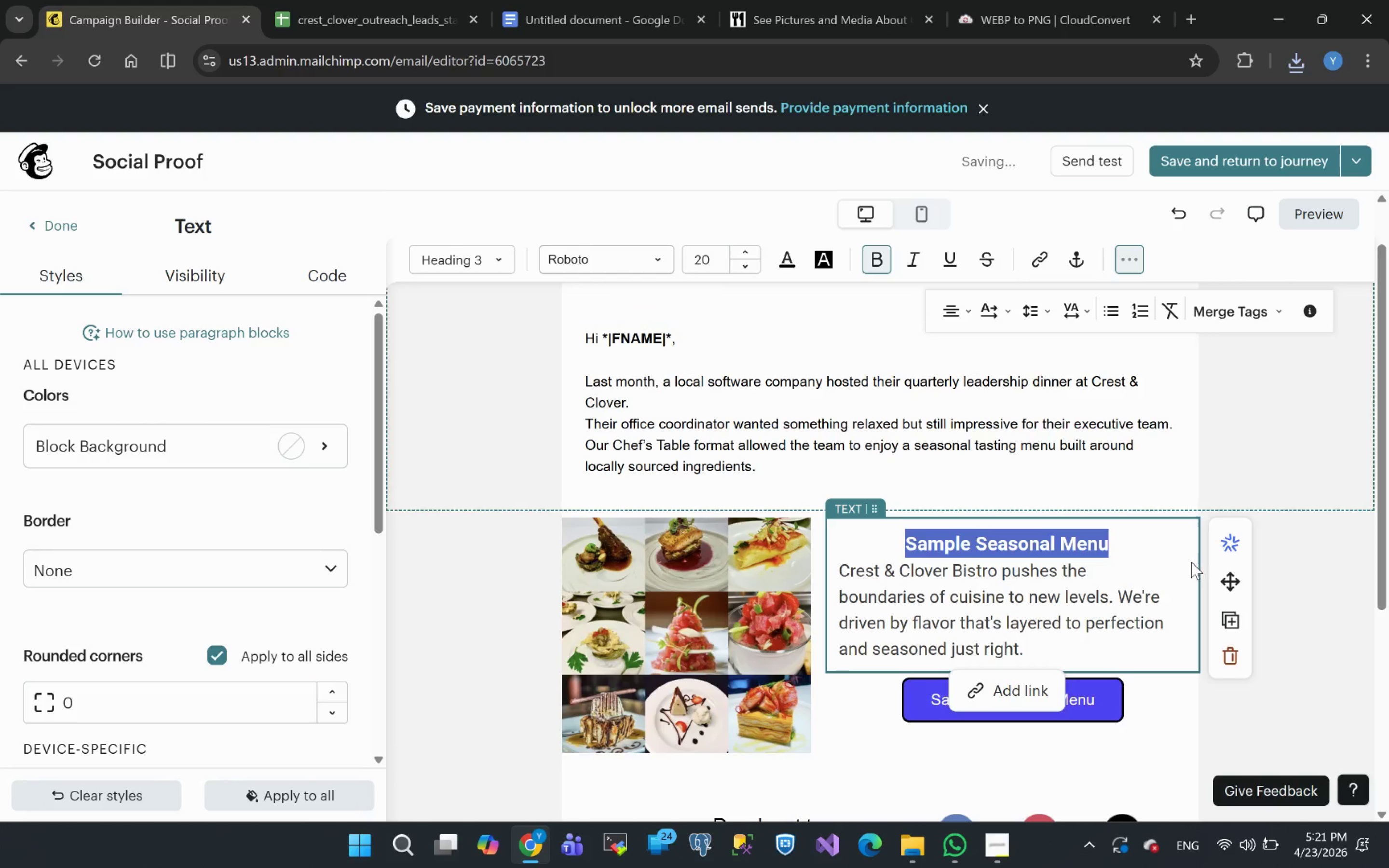 
left_click([1171, 570])
 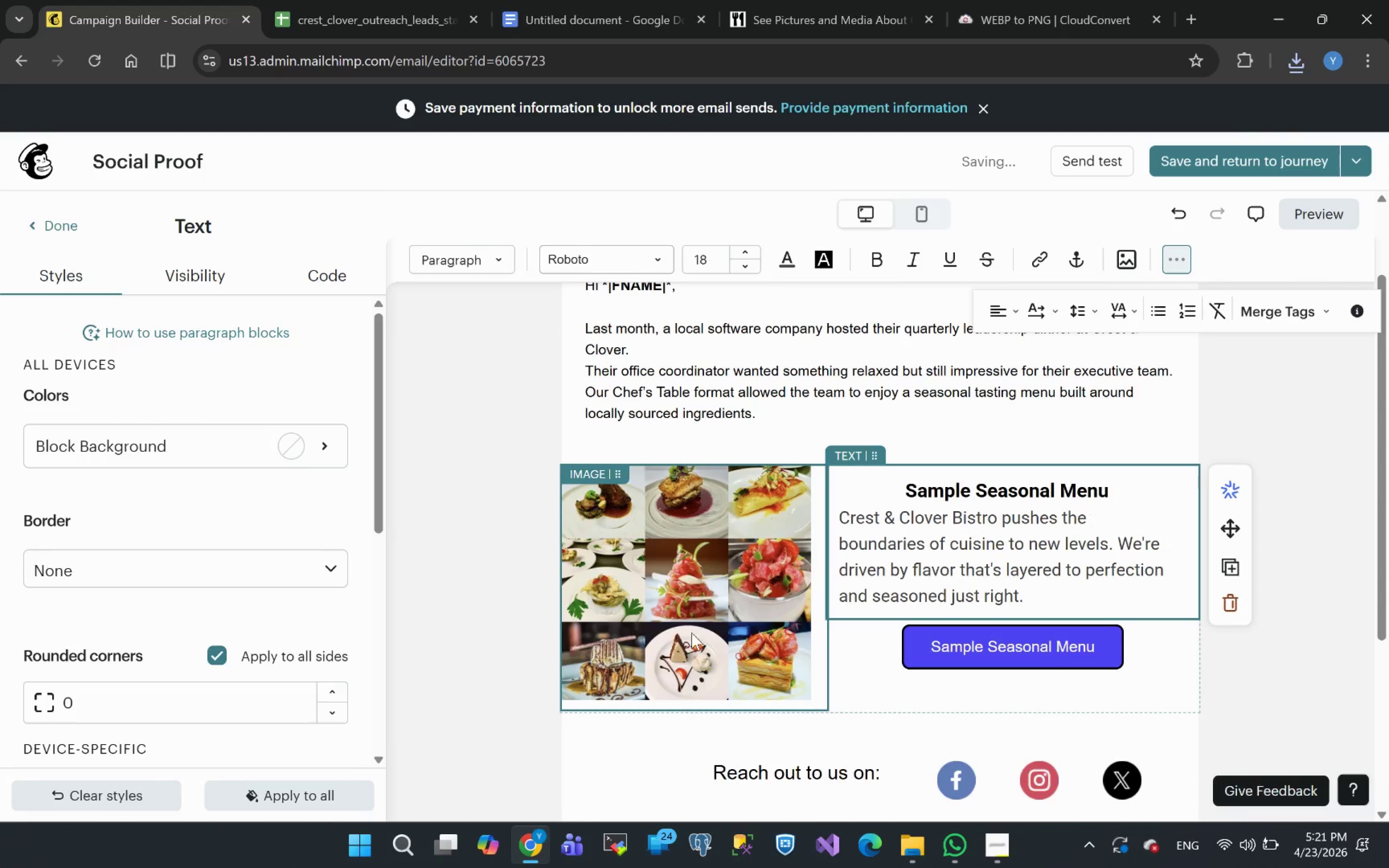 
left_click([671, 571])
 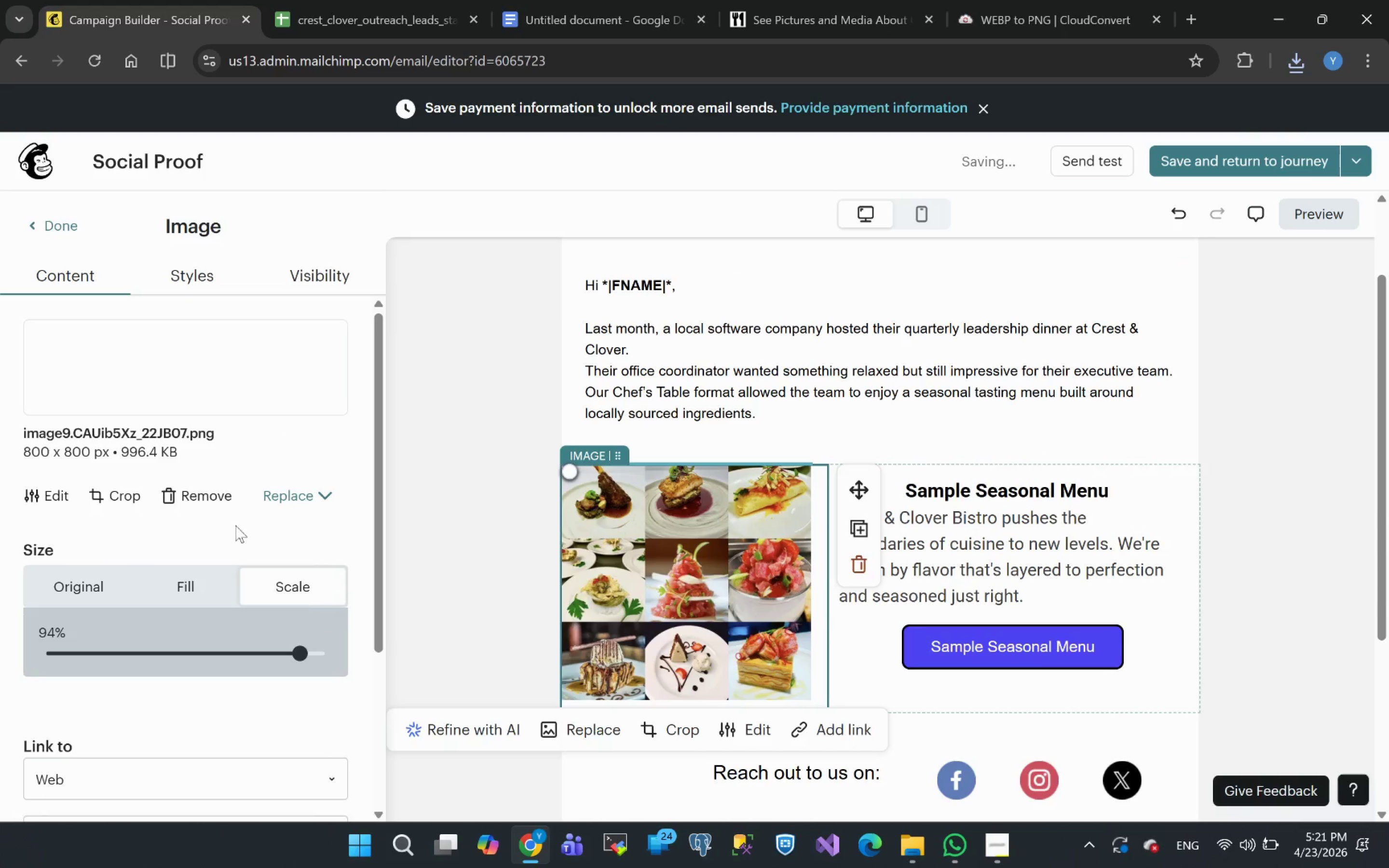 
left_click([300, 501])
 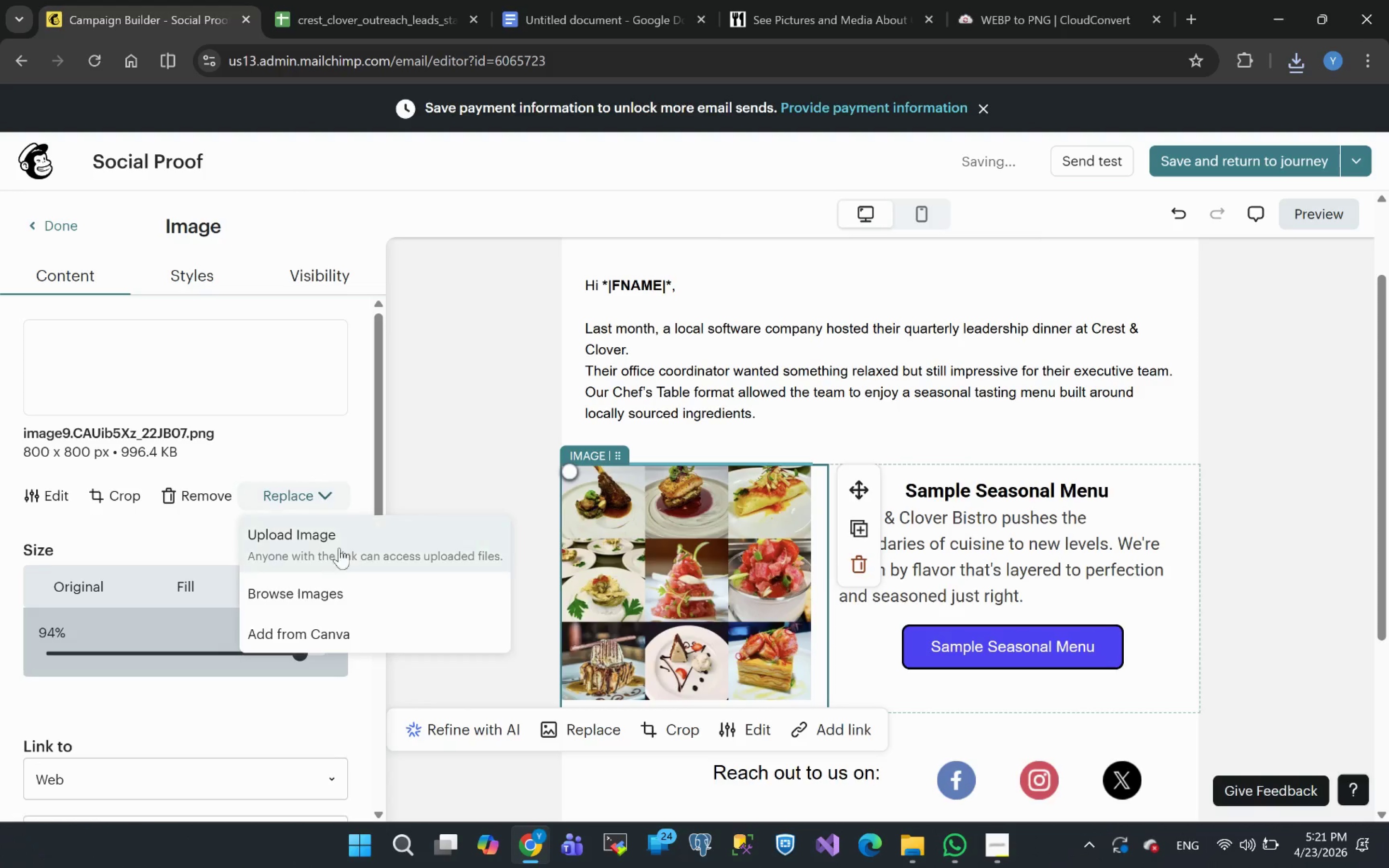 
left_click([308, 537])
 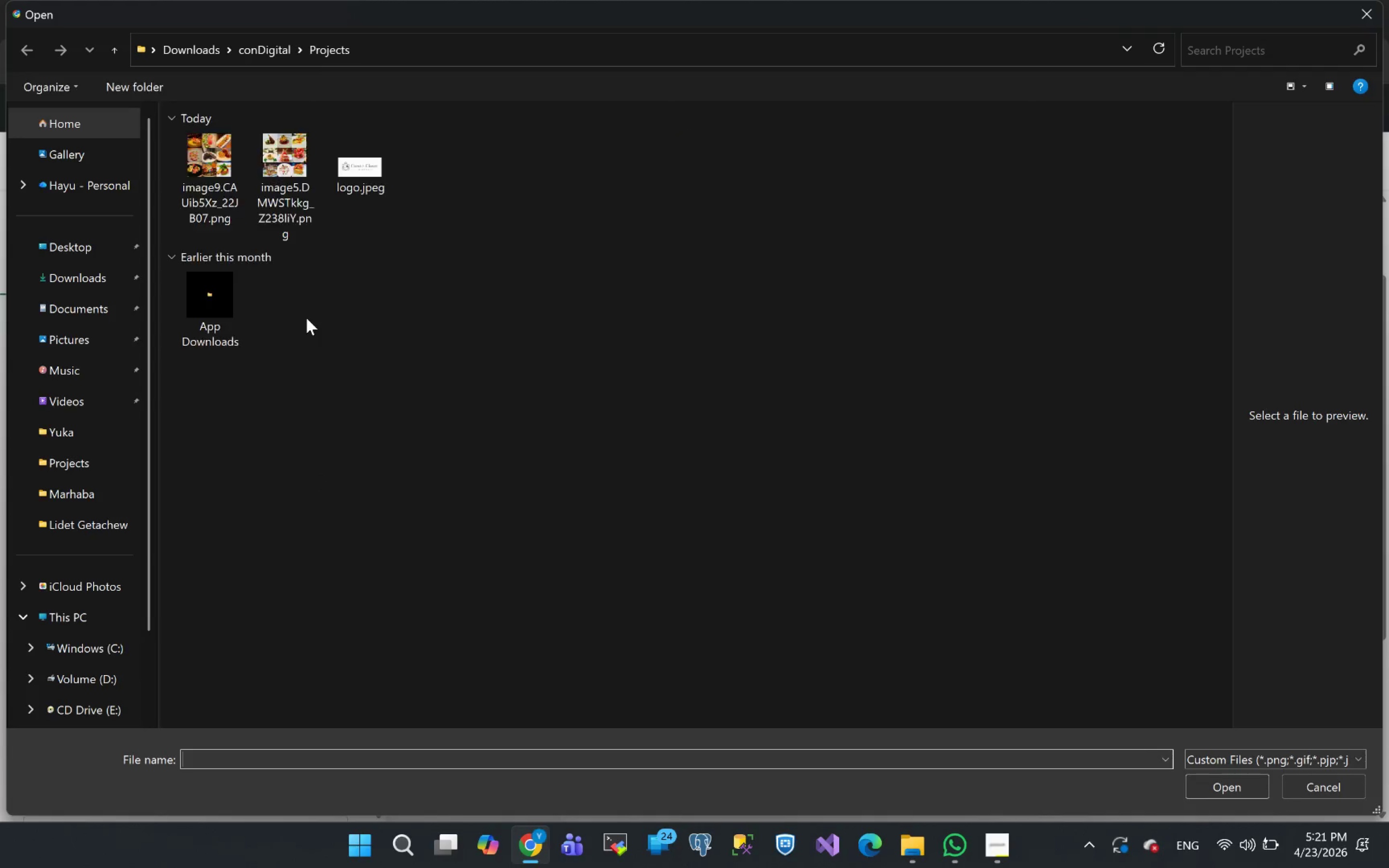 
left_click([220, 191])
 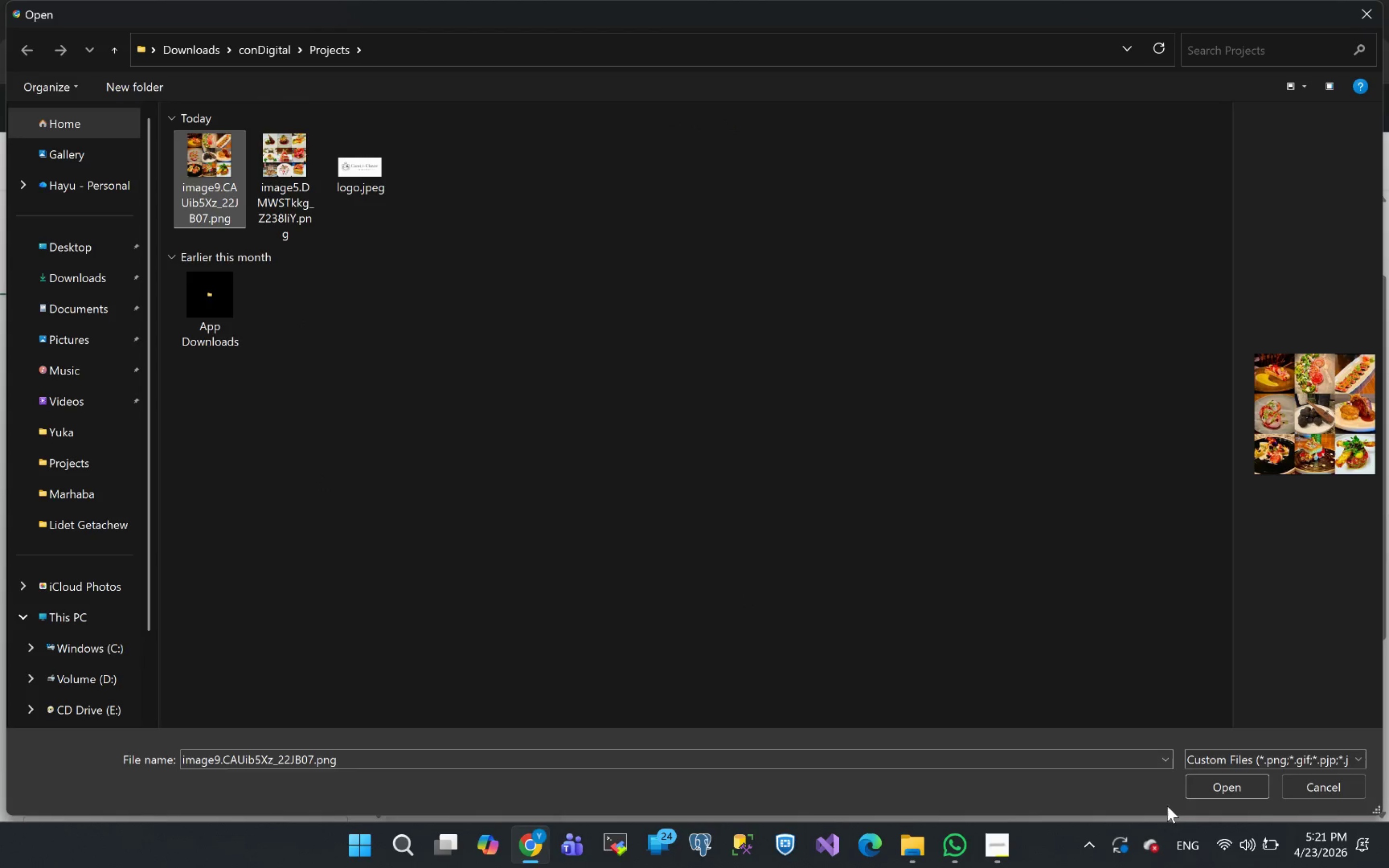 
left_click([1226, 784])
 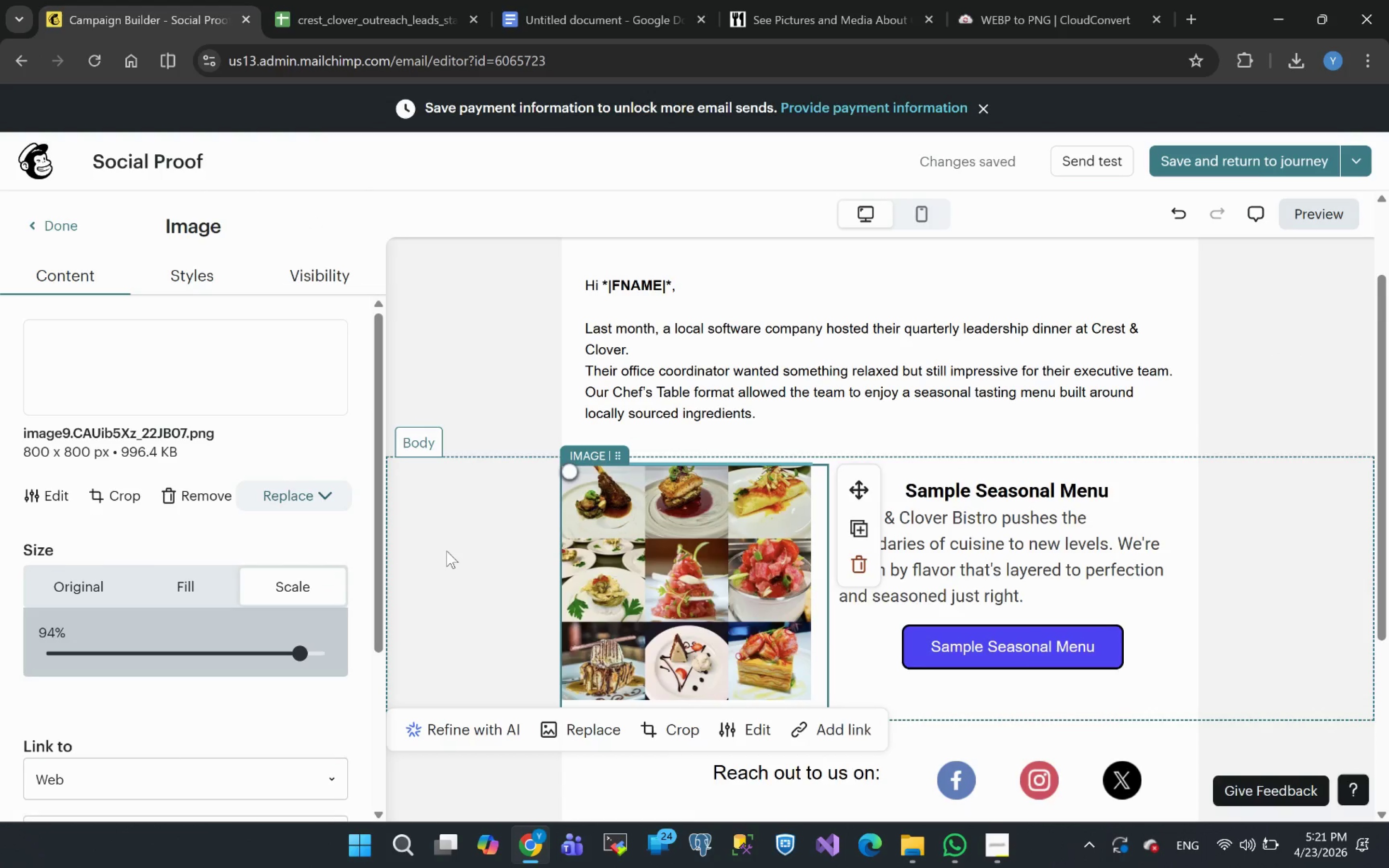 
wait(7.47)
 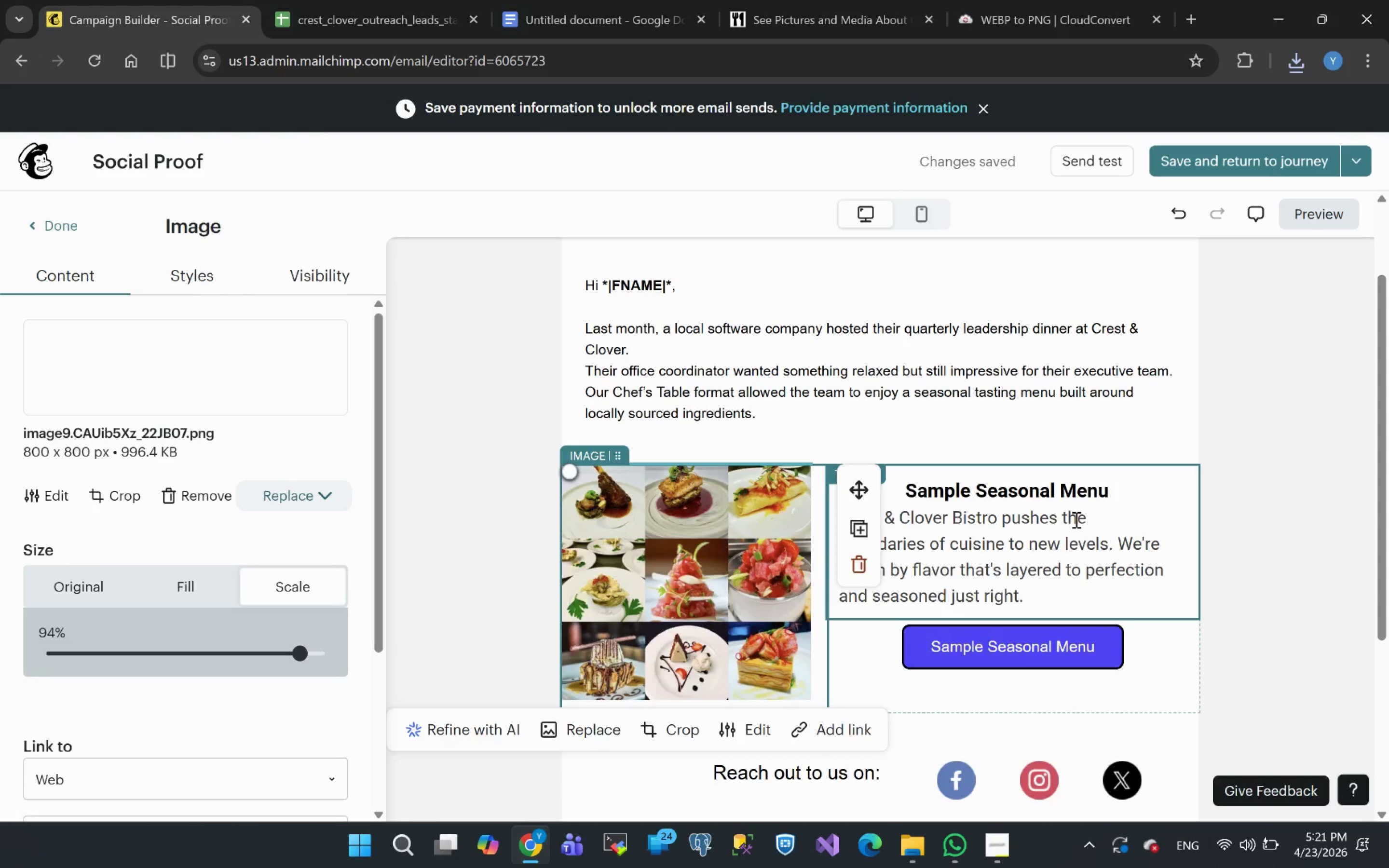 
mouse_move([1095, 536])
 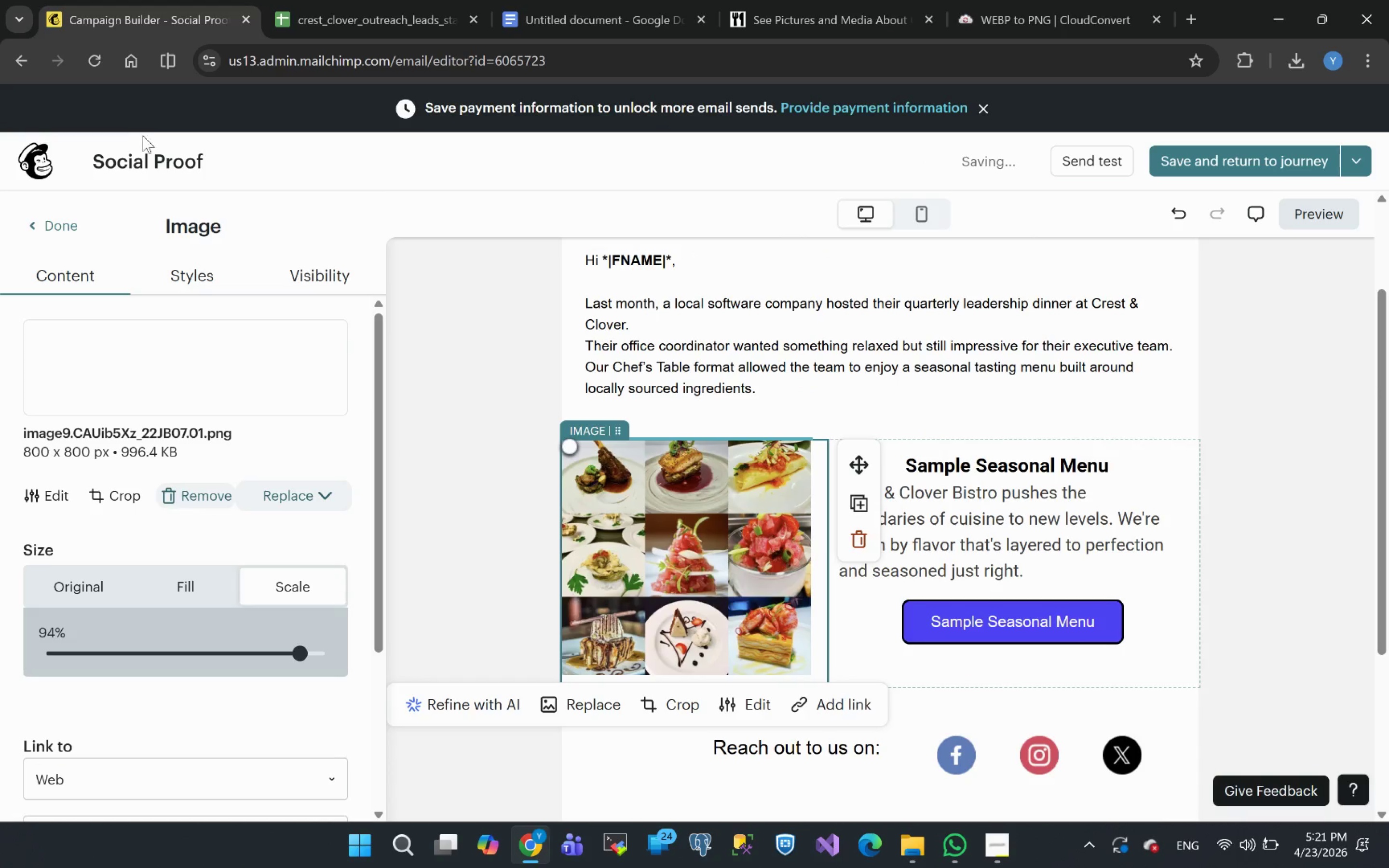 
left_click([199, 507])
 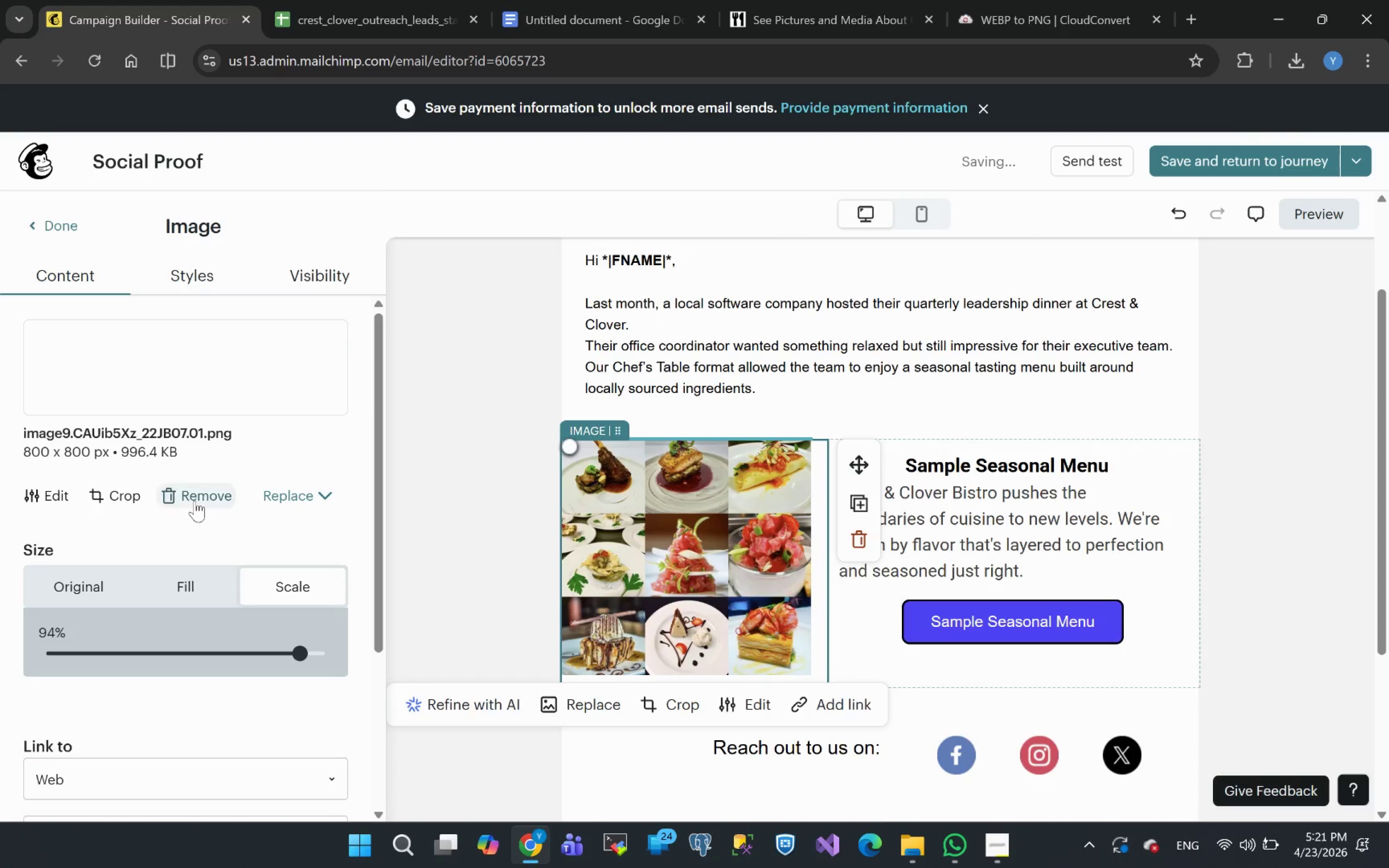 
left_click([195, 498])
 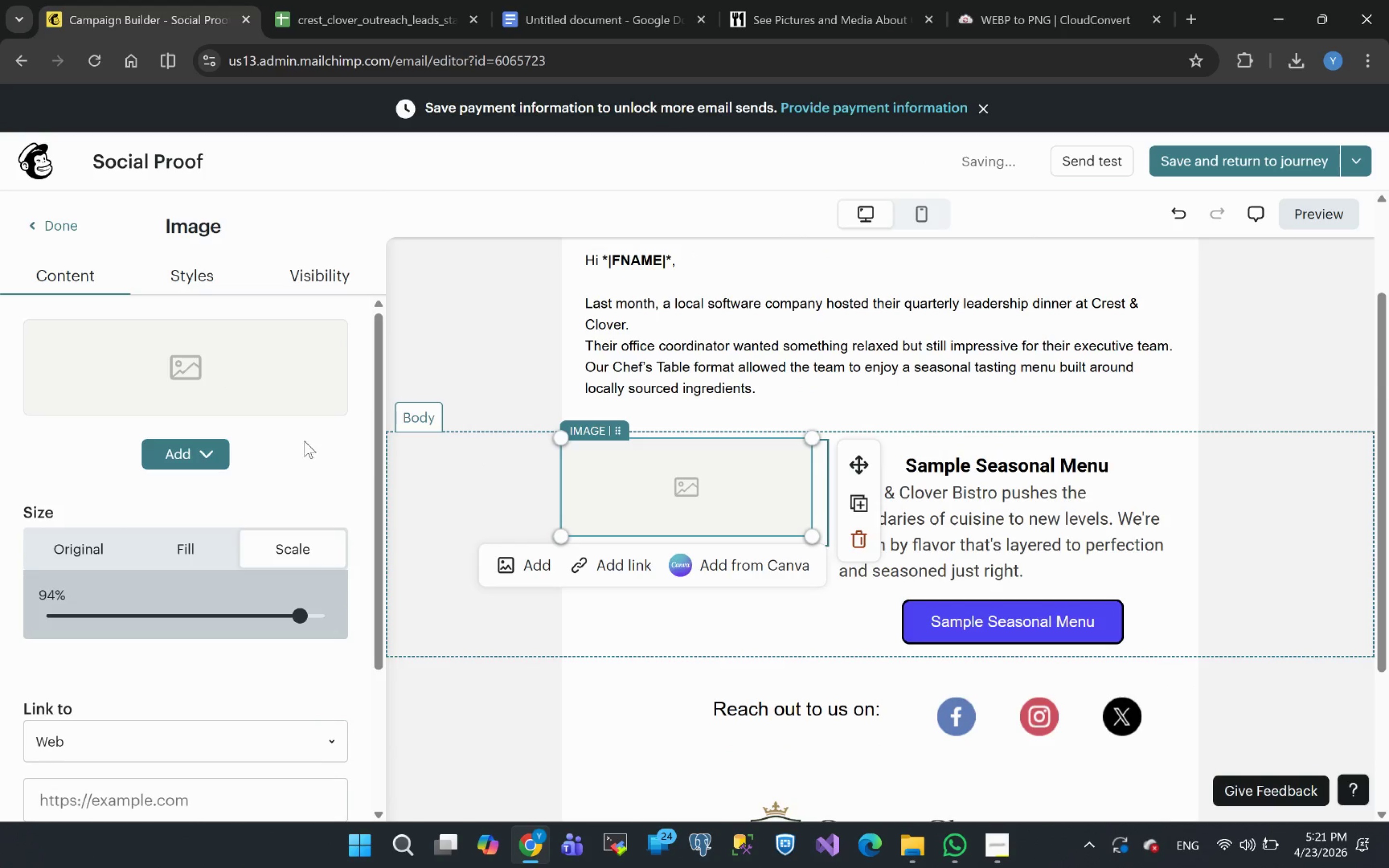 
left_click([185, 447])
 